 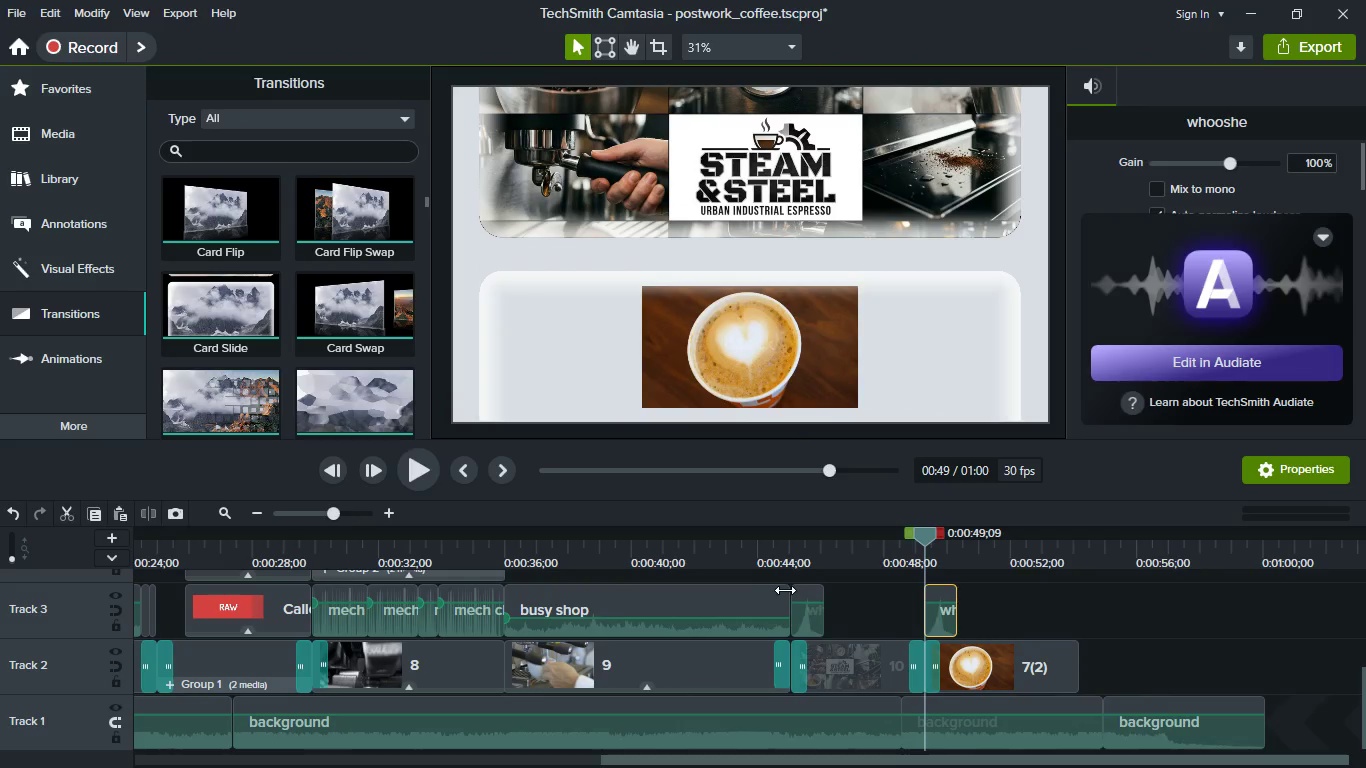 
left_click([771, 555])
 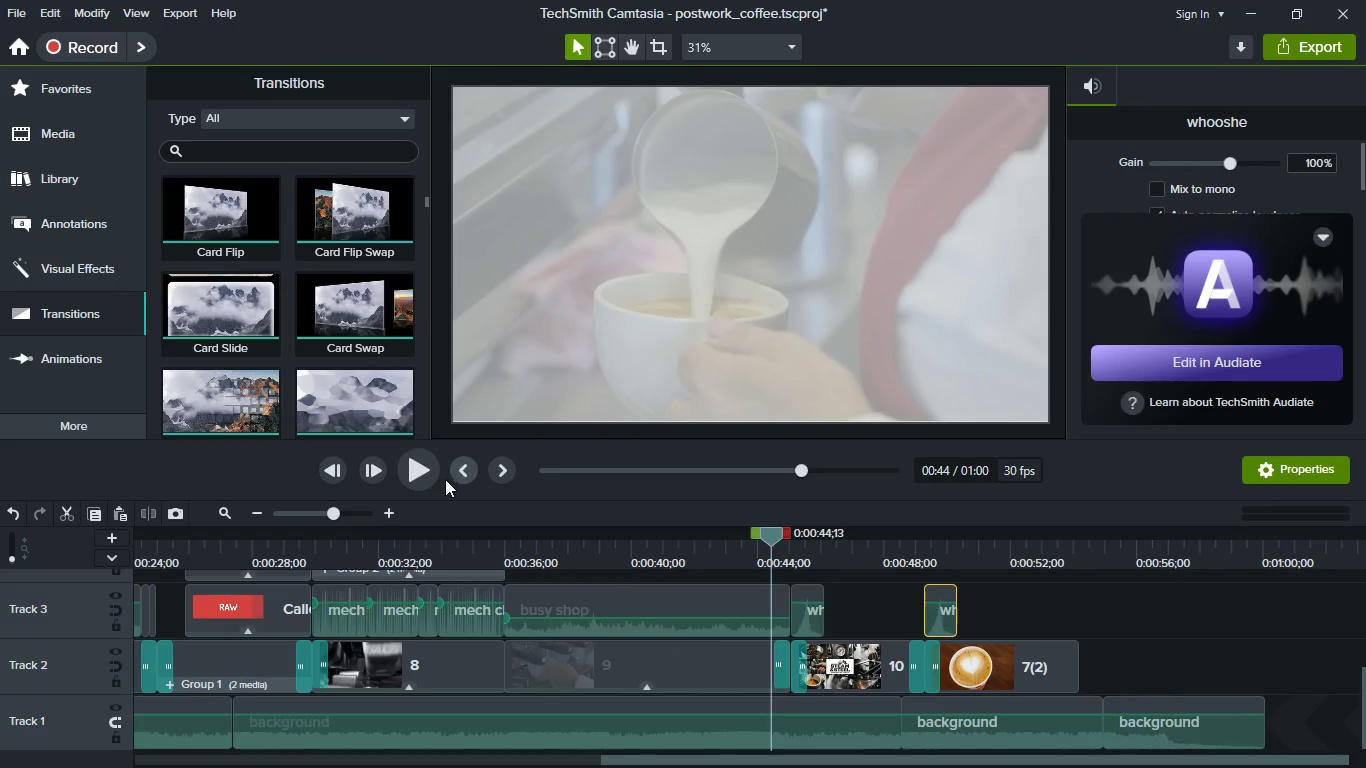 
left_click([432, 477])
 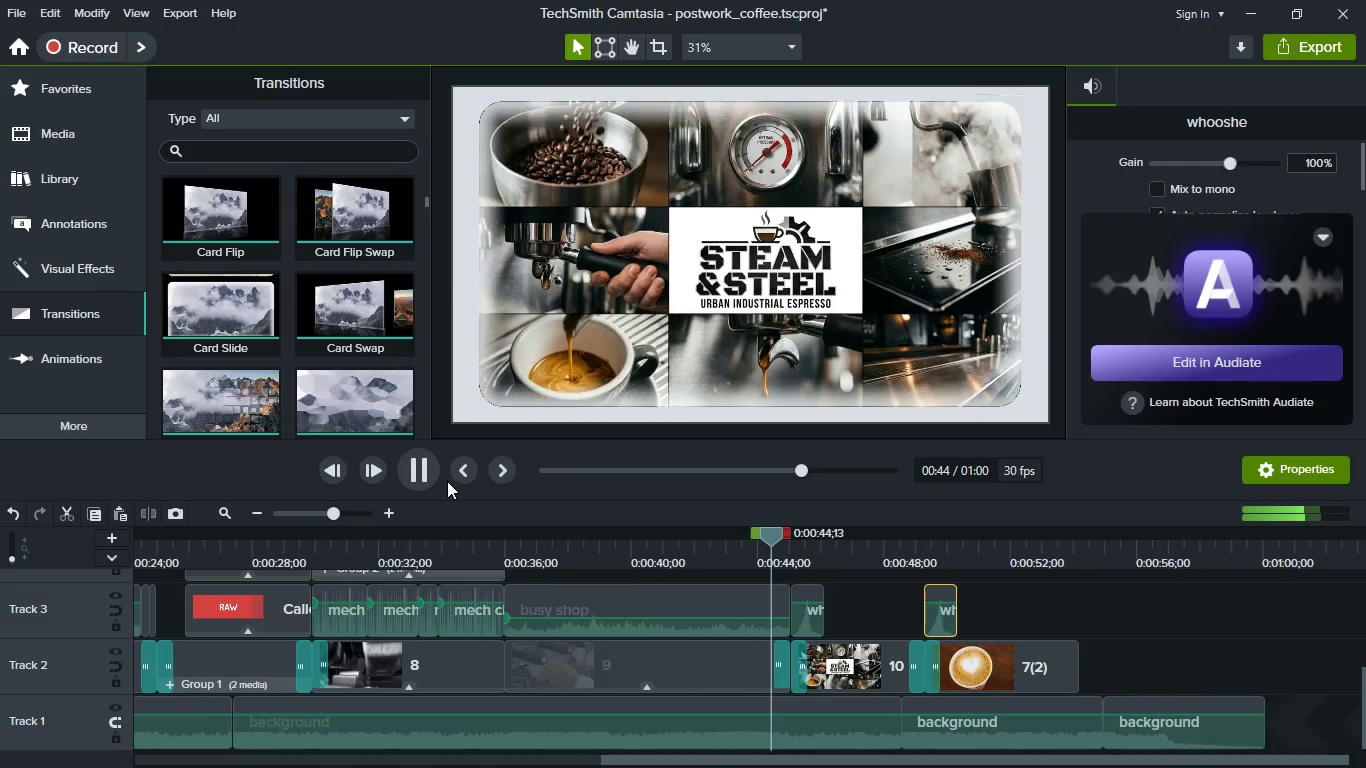 
wait(6.67)
 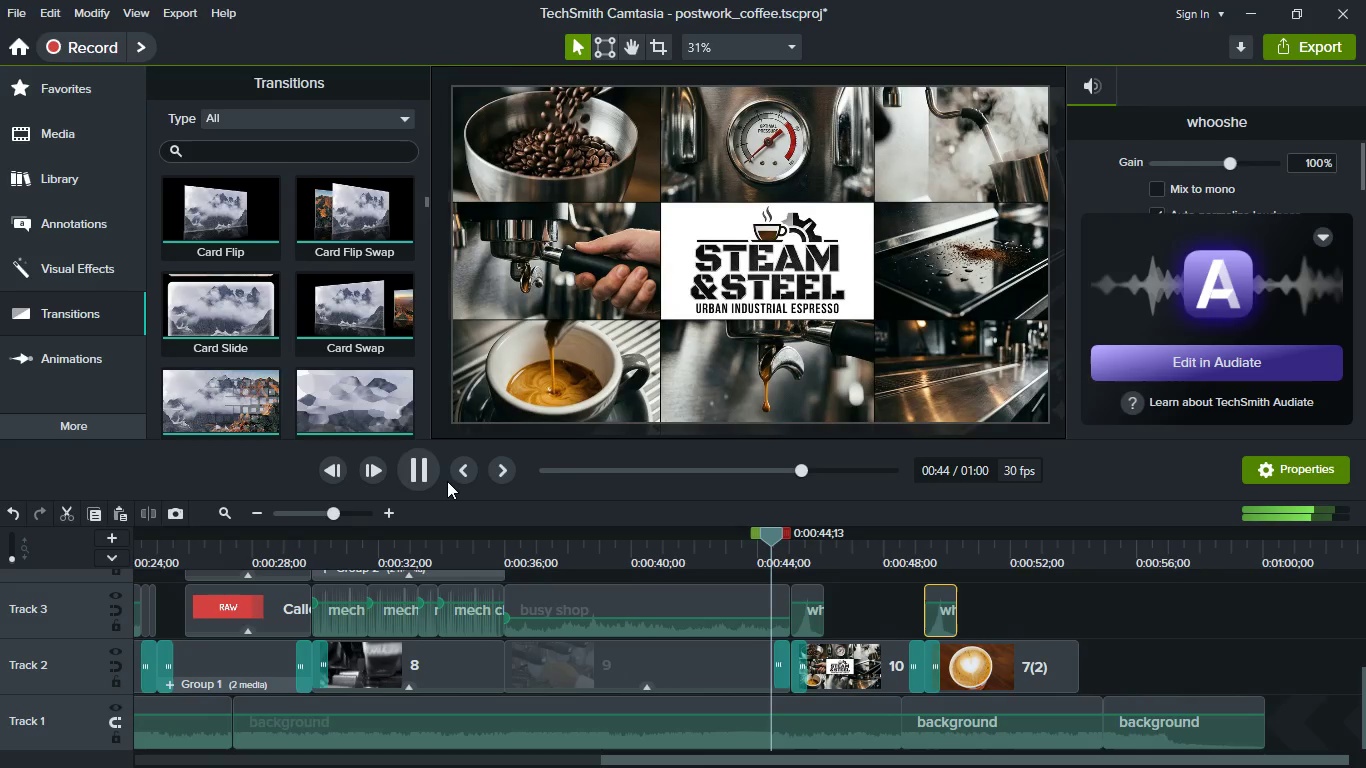 
key(Space)
 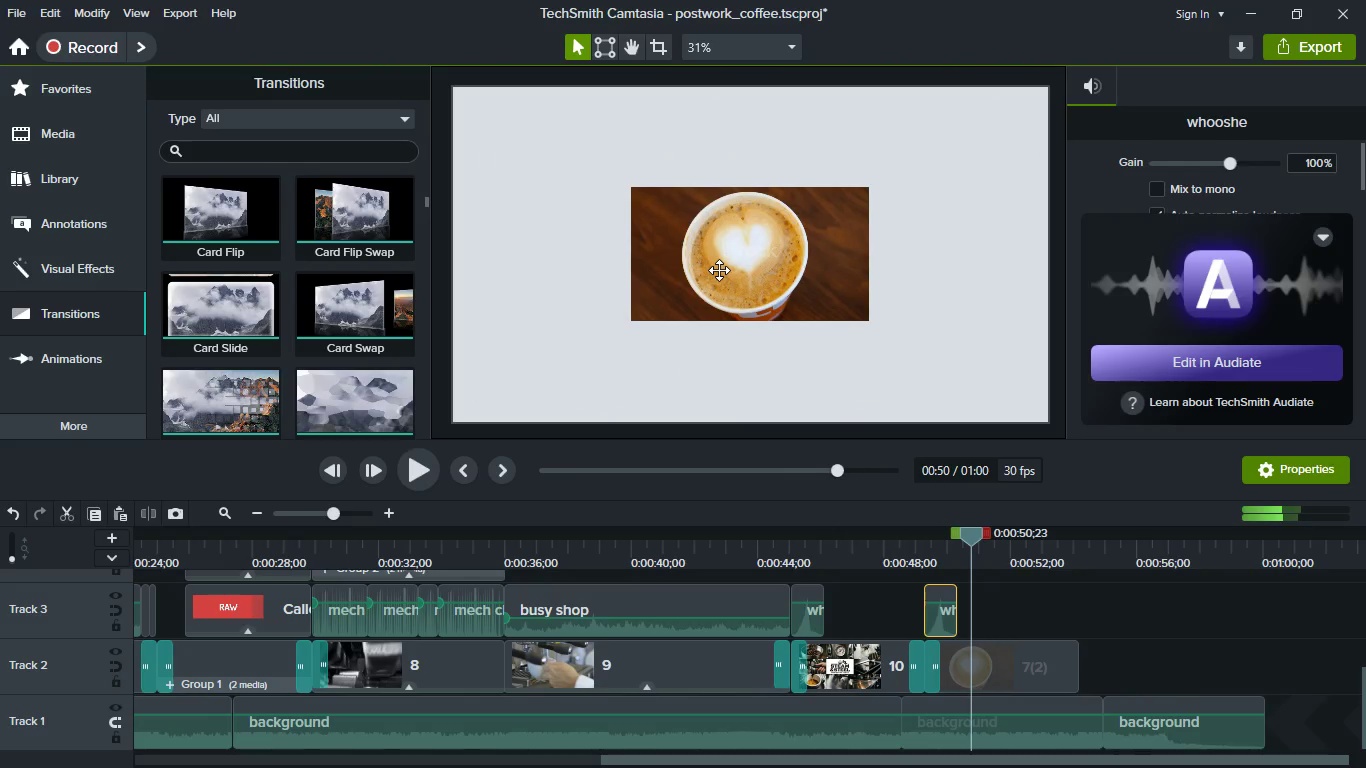 
right_click([719, 270])
 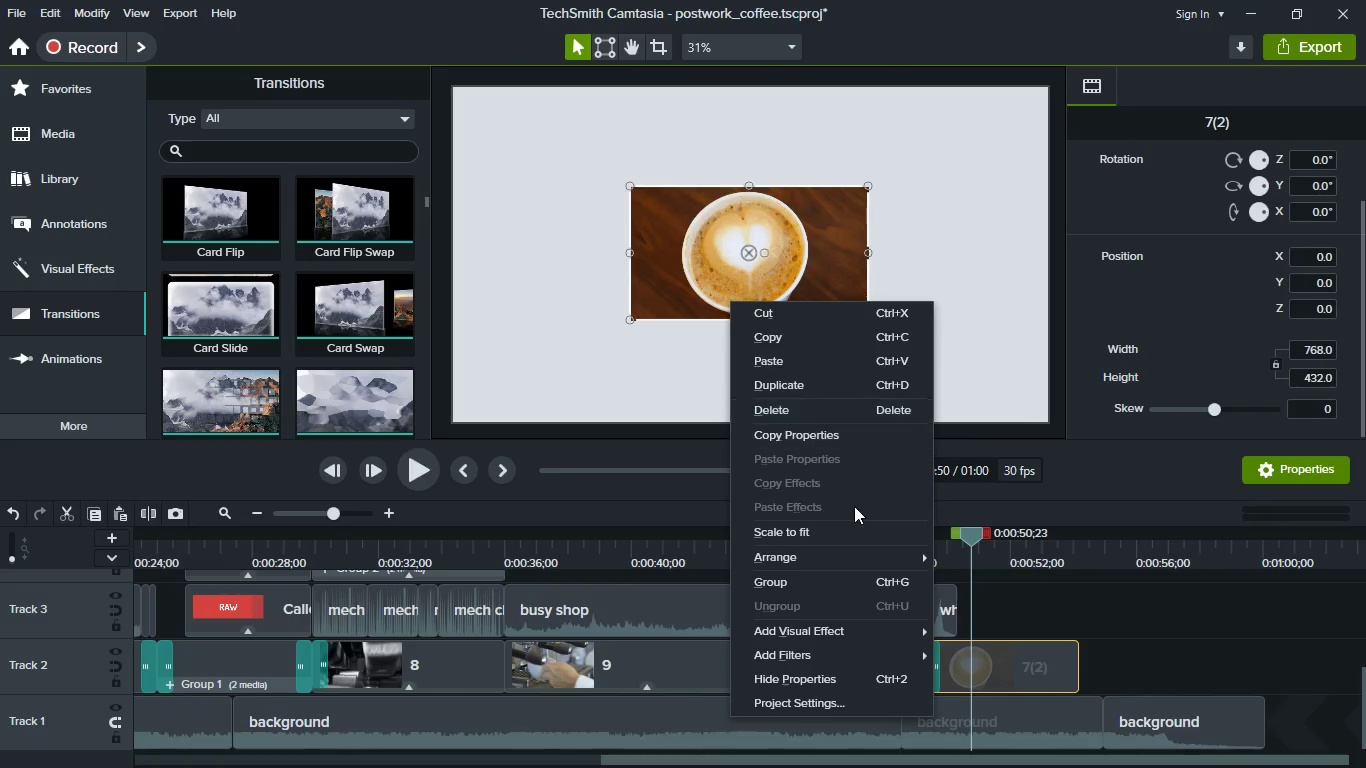 
left_click([855, 542])
 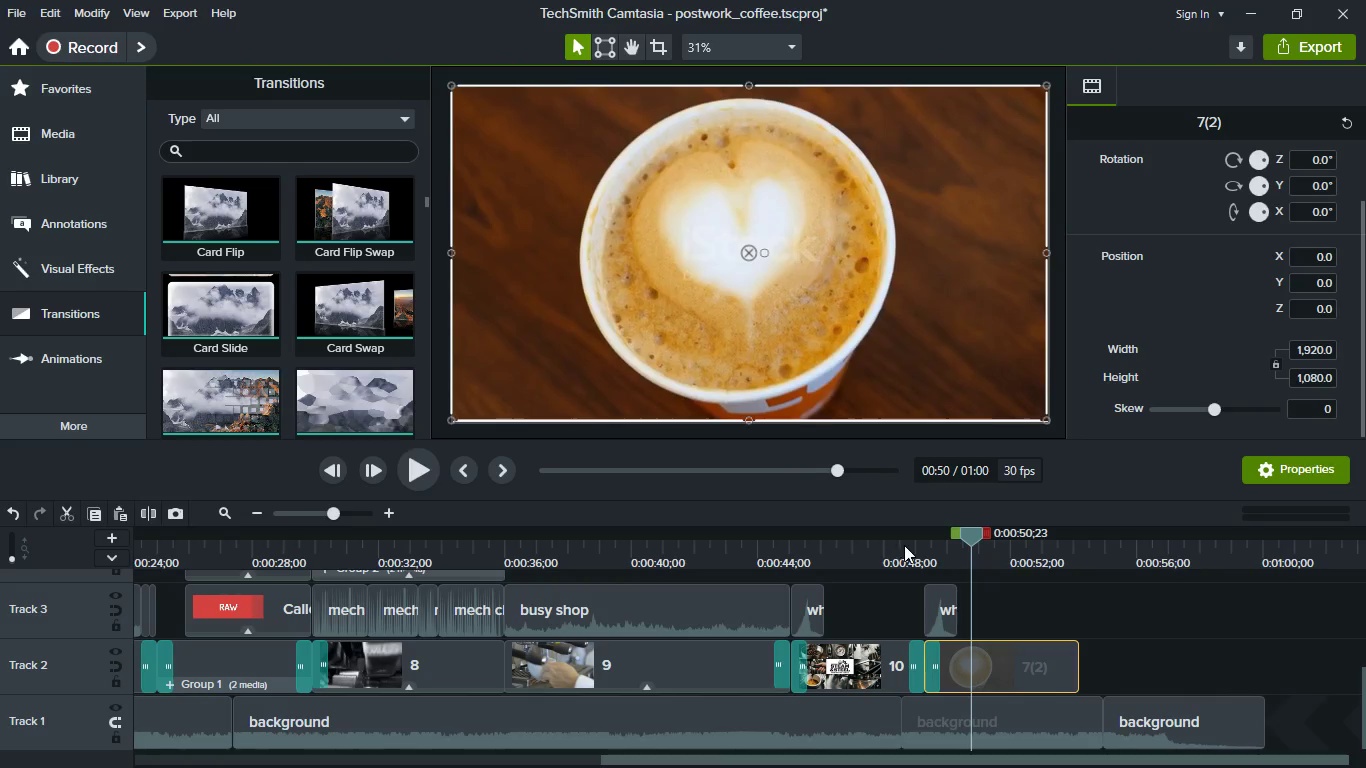 
left_click([907, 553])
 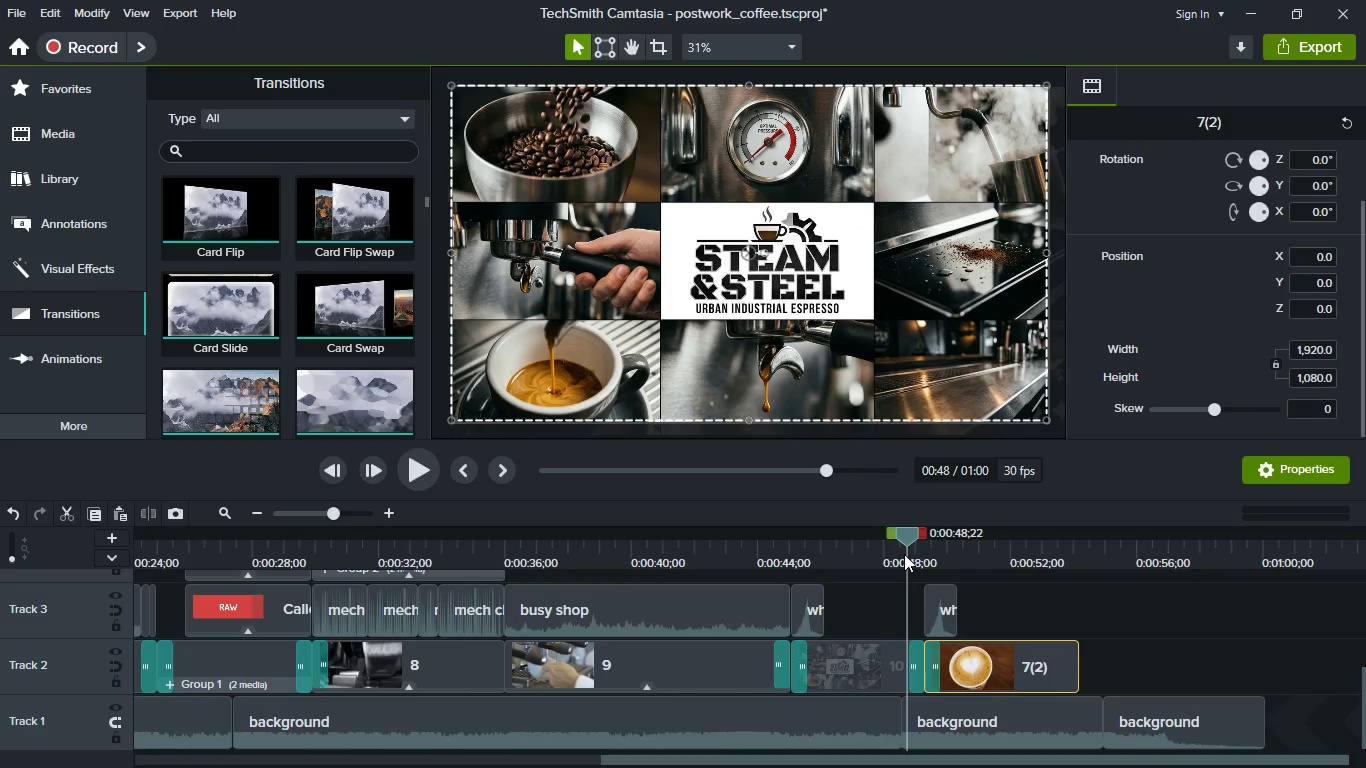 
left_click([904, 554])
 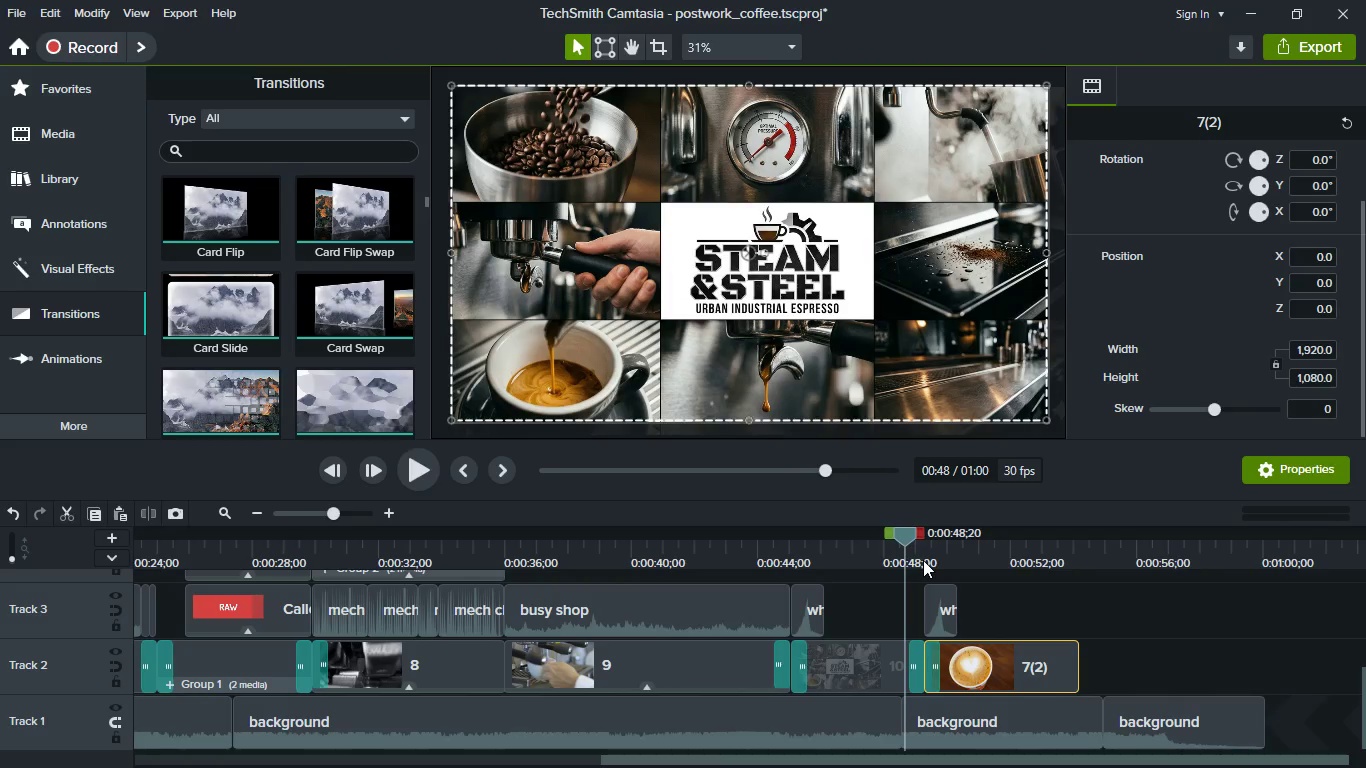 
key(Space)
 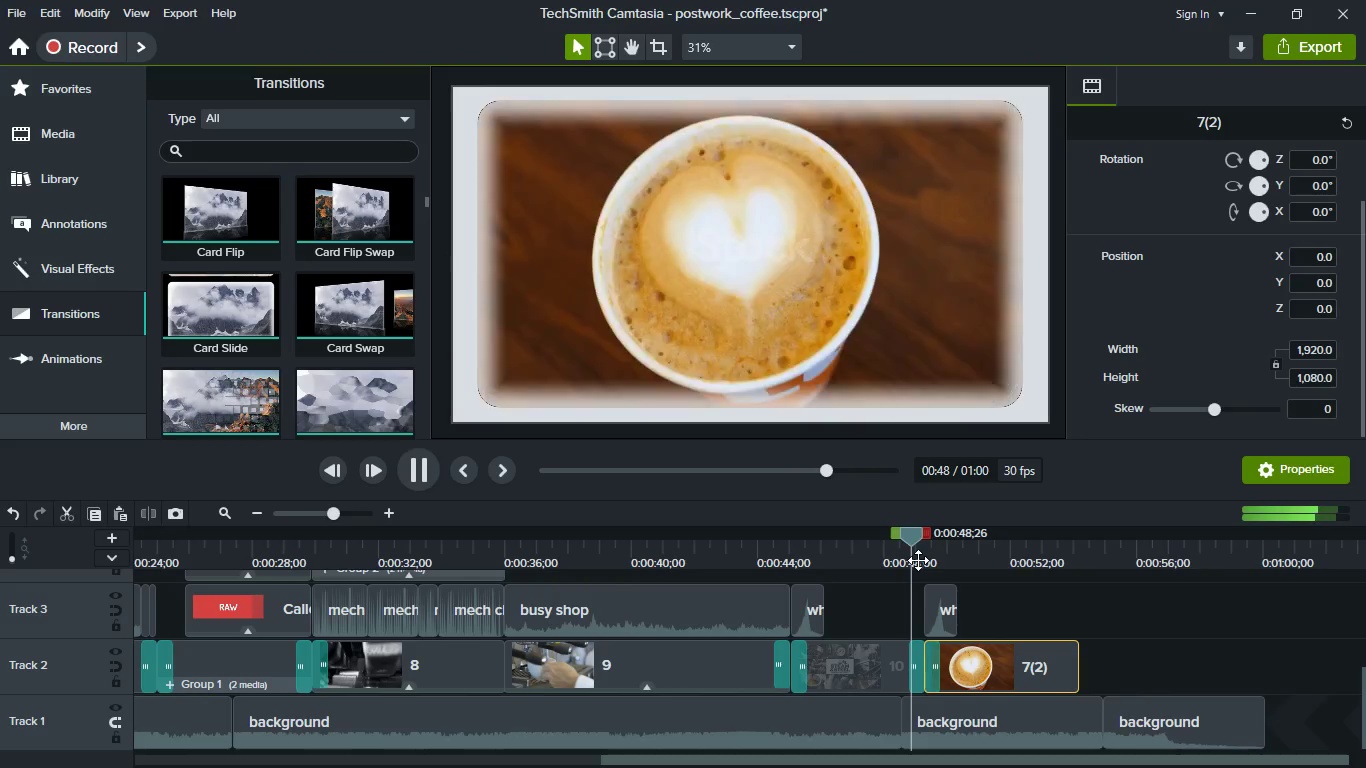 
key(Space)
 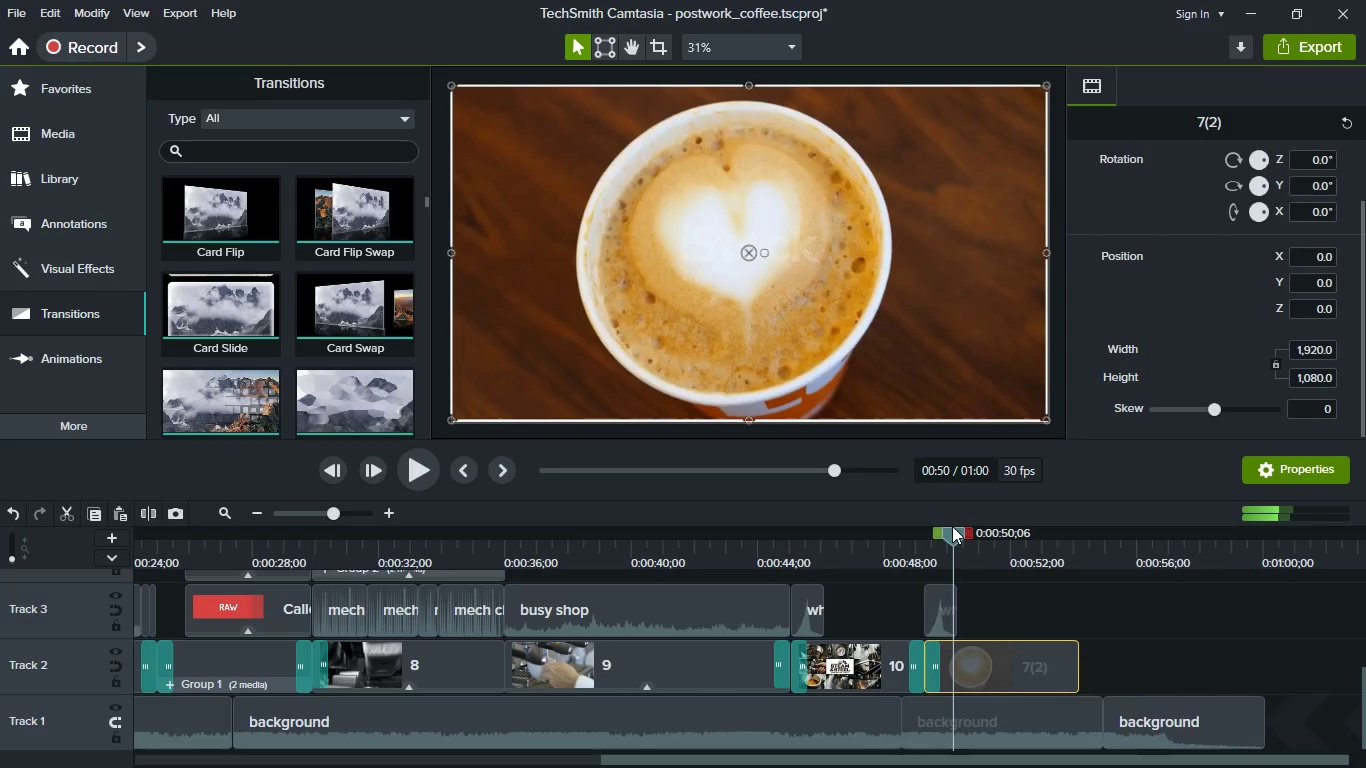 
left_click_drag(start_coordinate=[952, 526], to_coordinate=[932, 539])
 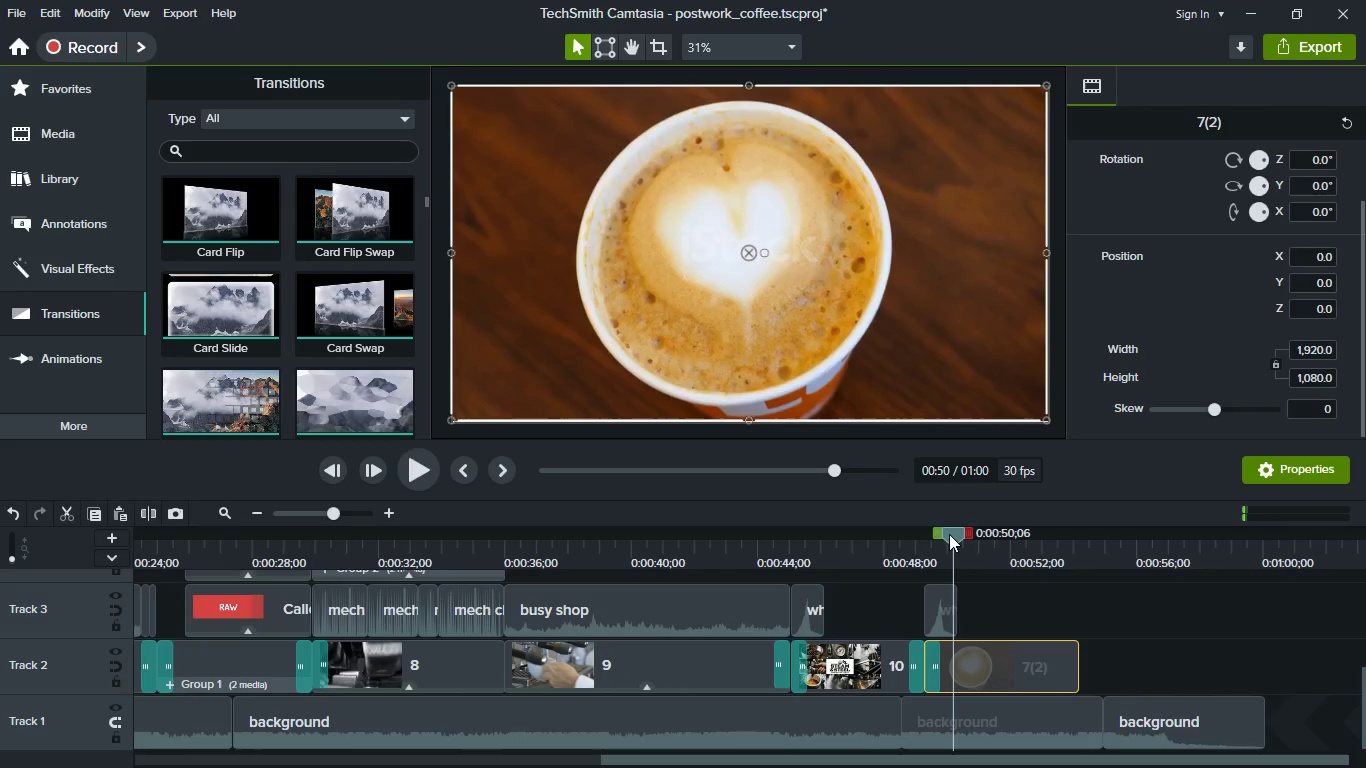 
left_click_drag(start_coordinate=[949, 534], to_coordinate=[935, 534])
 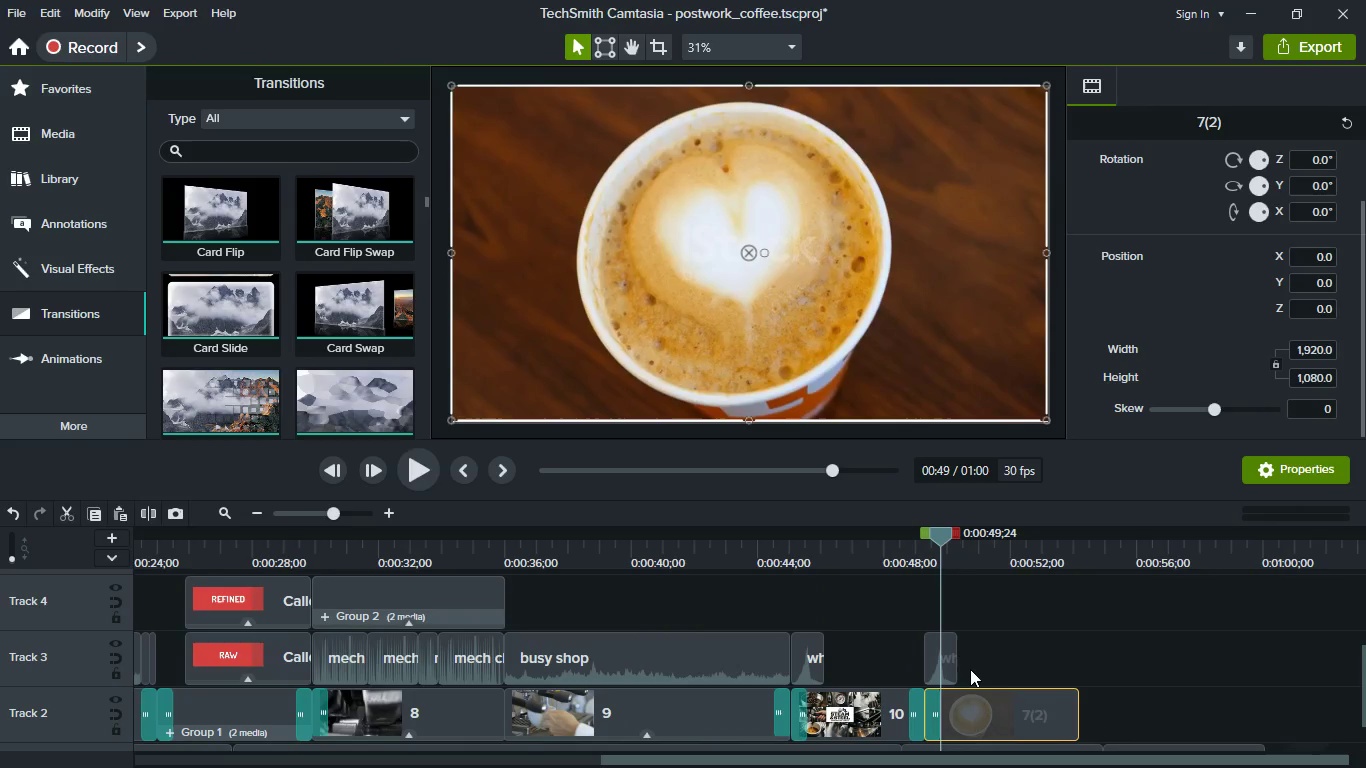 
scroll: coordinate [970, 669], scroll_direction: up, amount: 1.0
 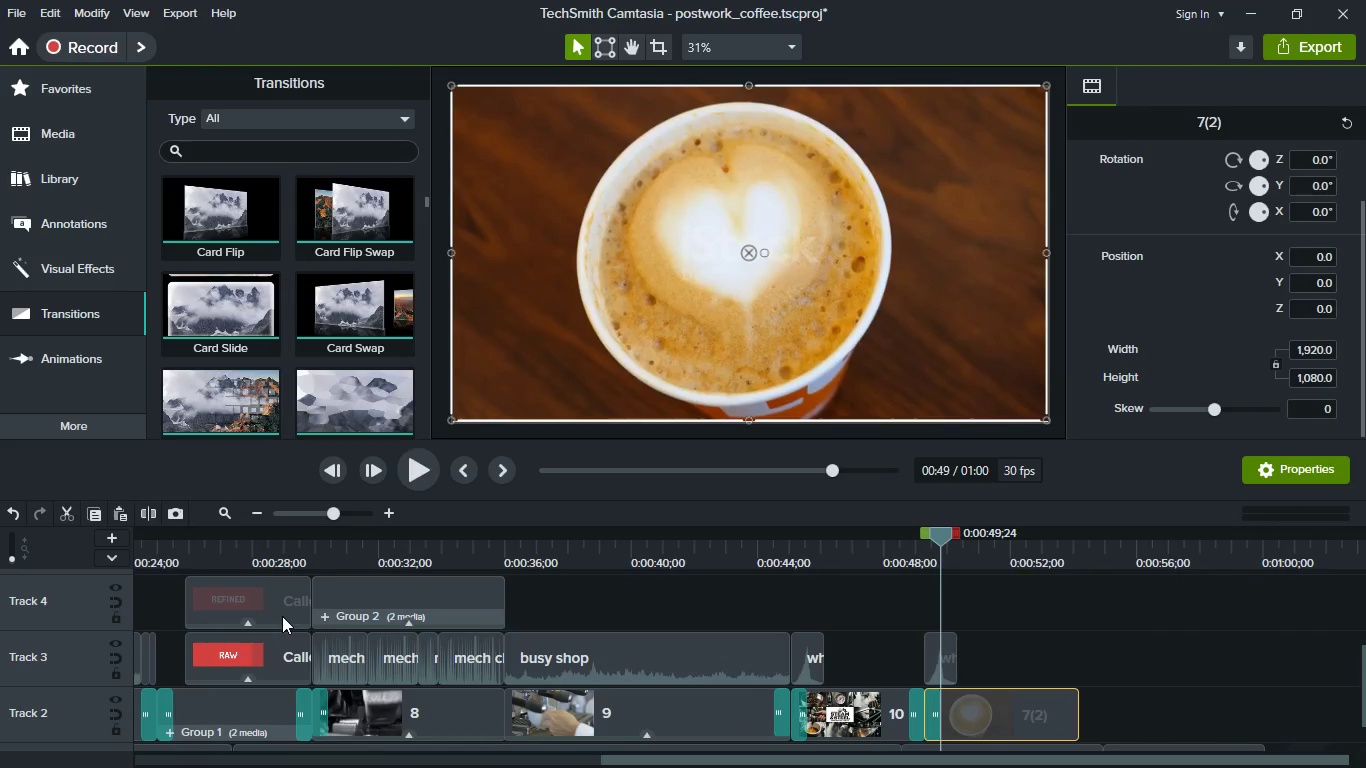 
left_click([282, 616])
 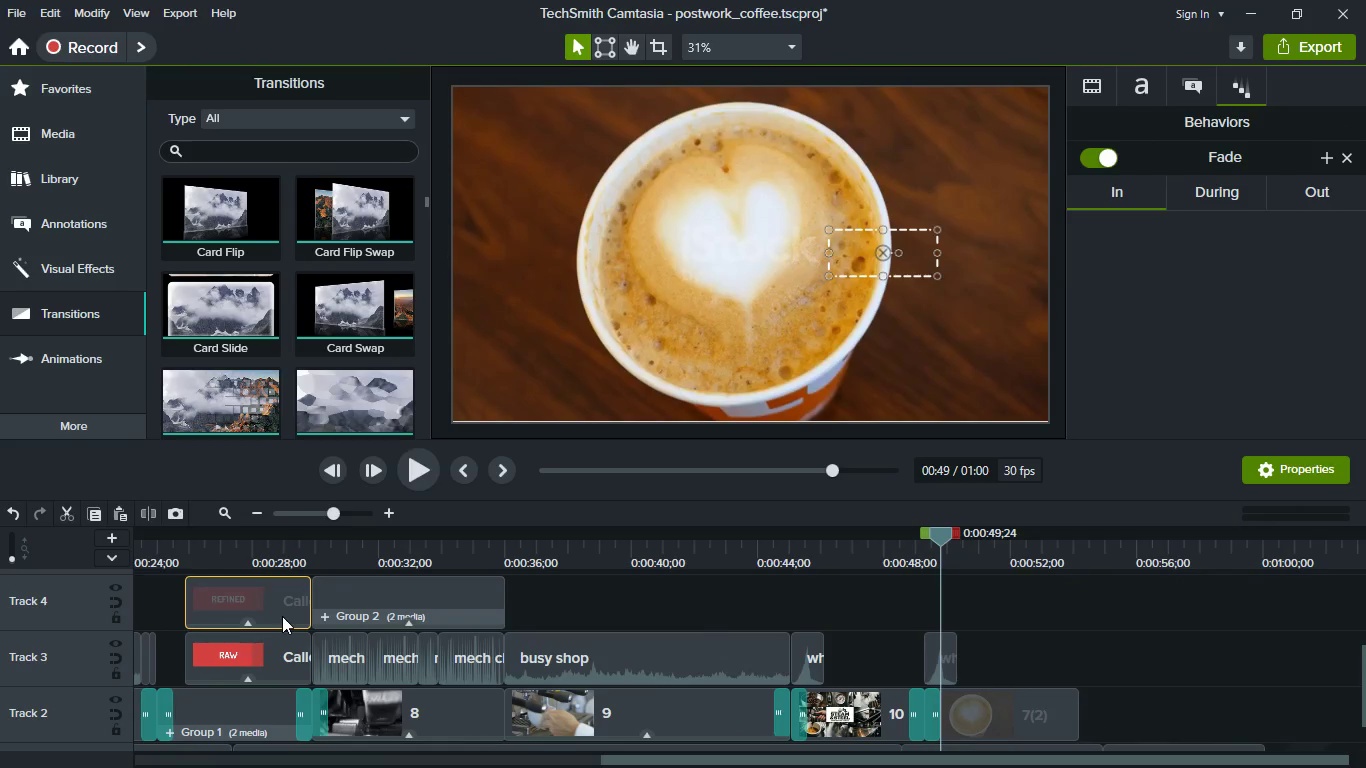 
key(Control+C)
 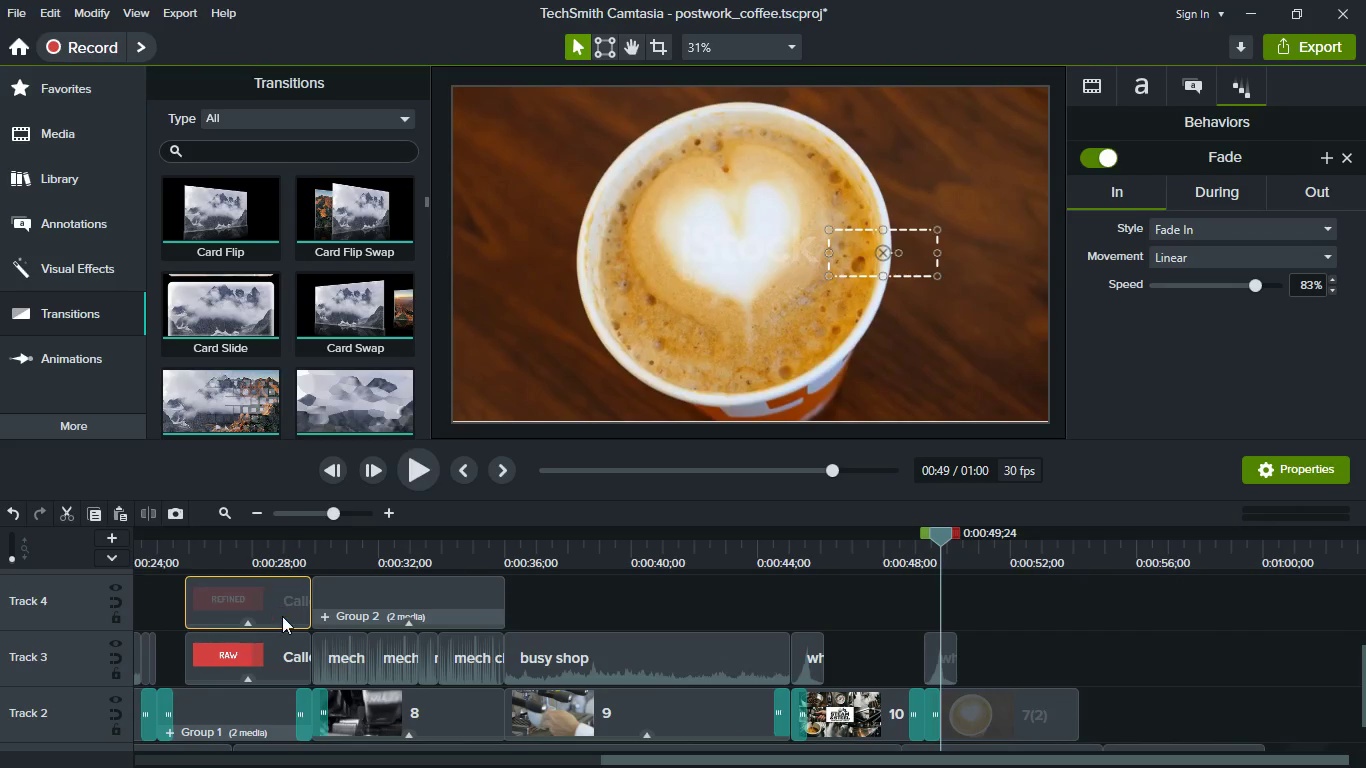 
key(Control+V)
 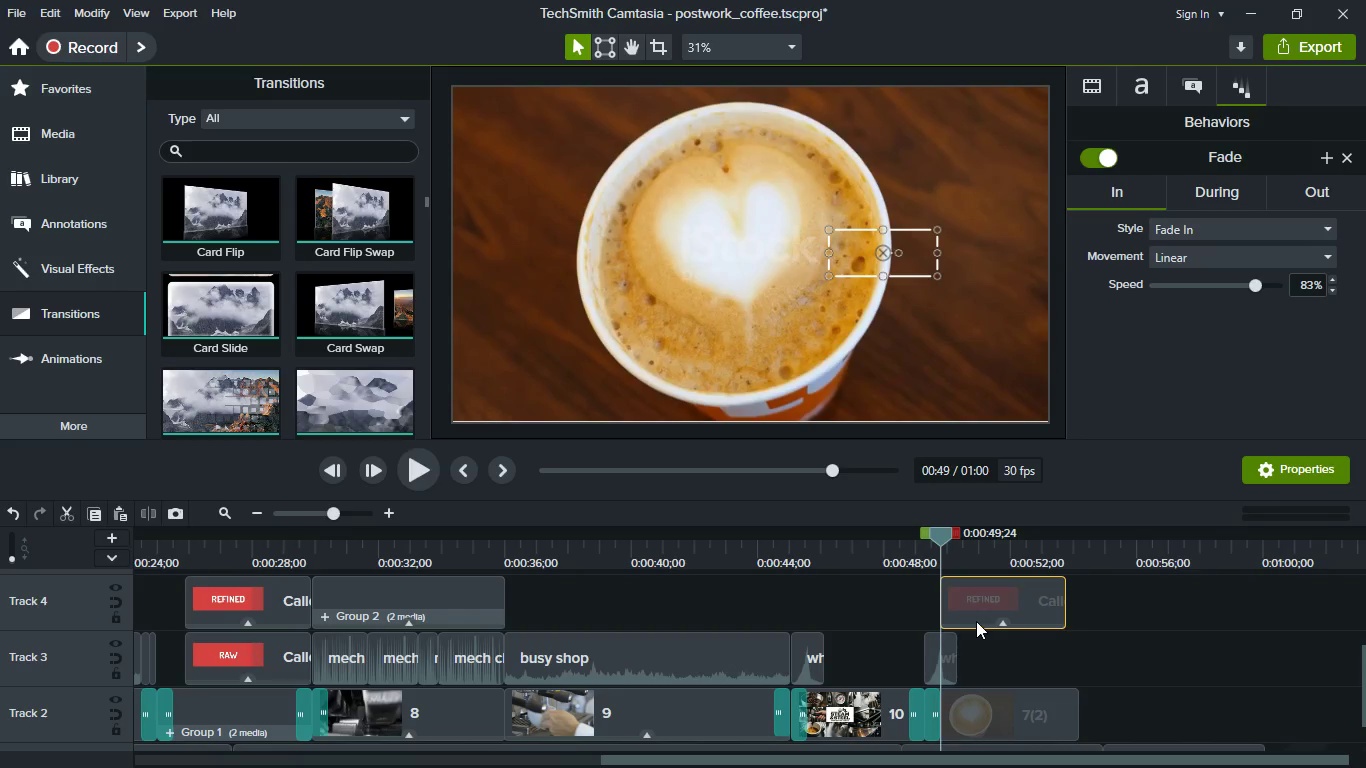 
left_click_drag(start_coordinate=[976, 617], to_coordinate=[950, 613])
 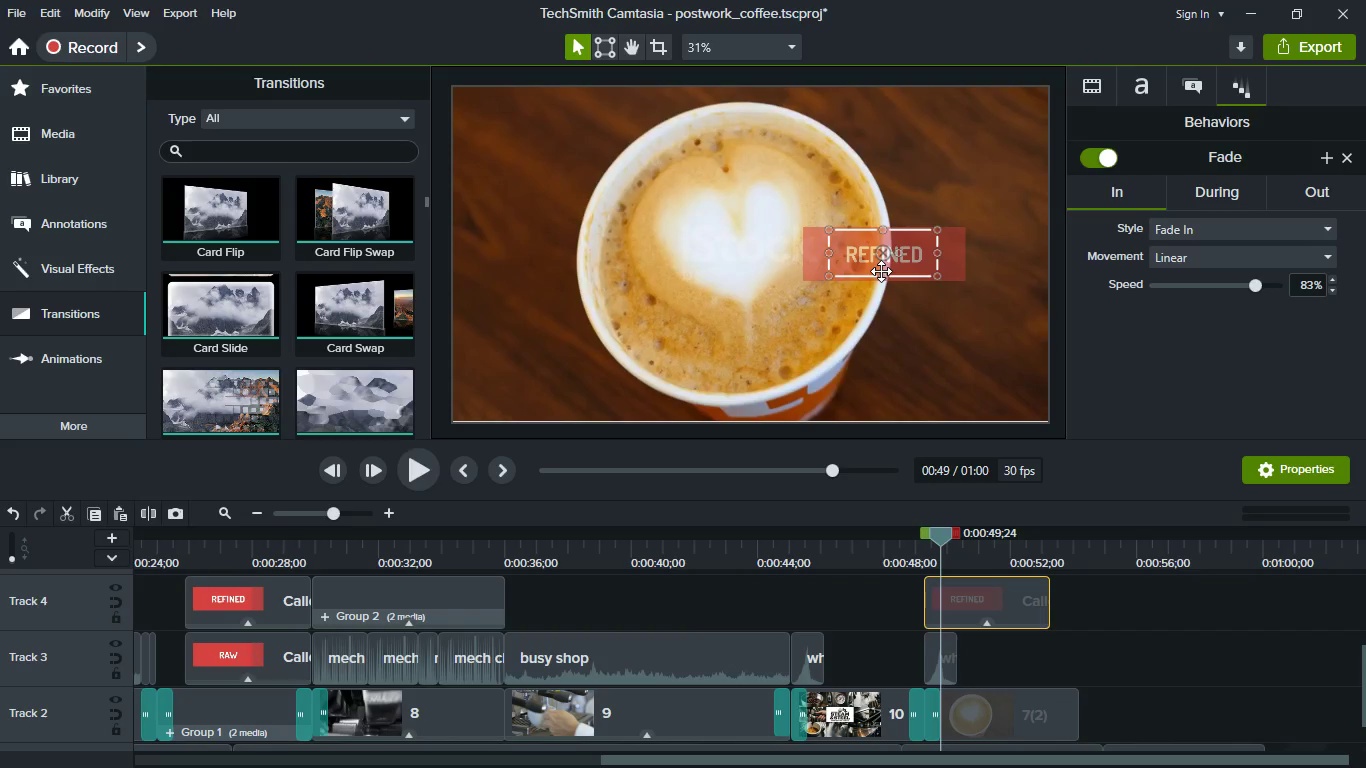 
left_click_drag(start_coordinate=[881, 271], to_coordinate=[769, 265])
 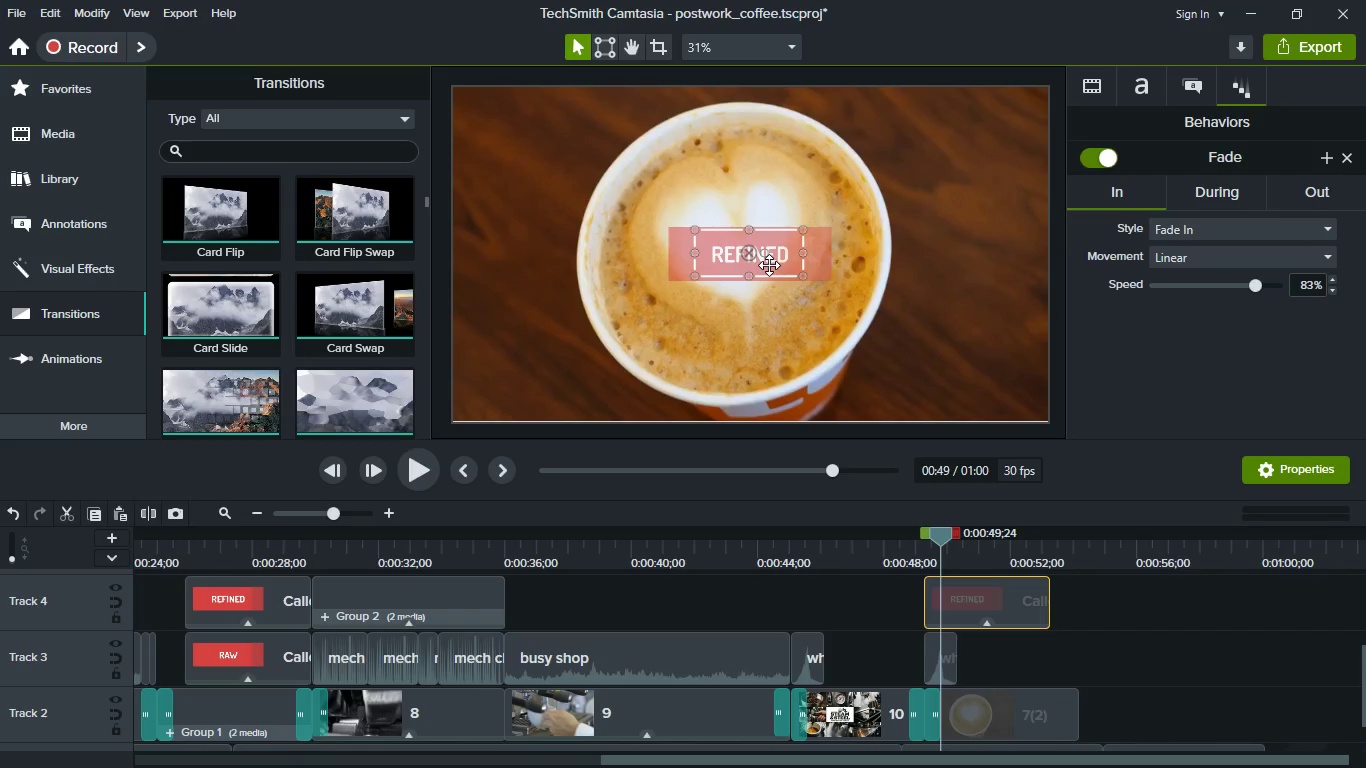 
double_click([769, 265])
 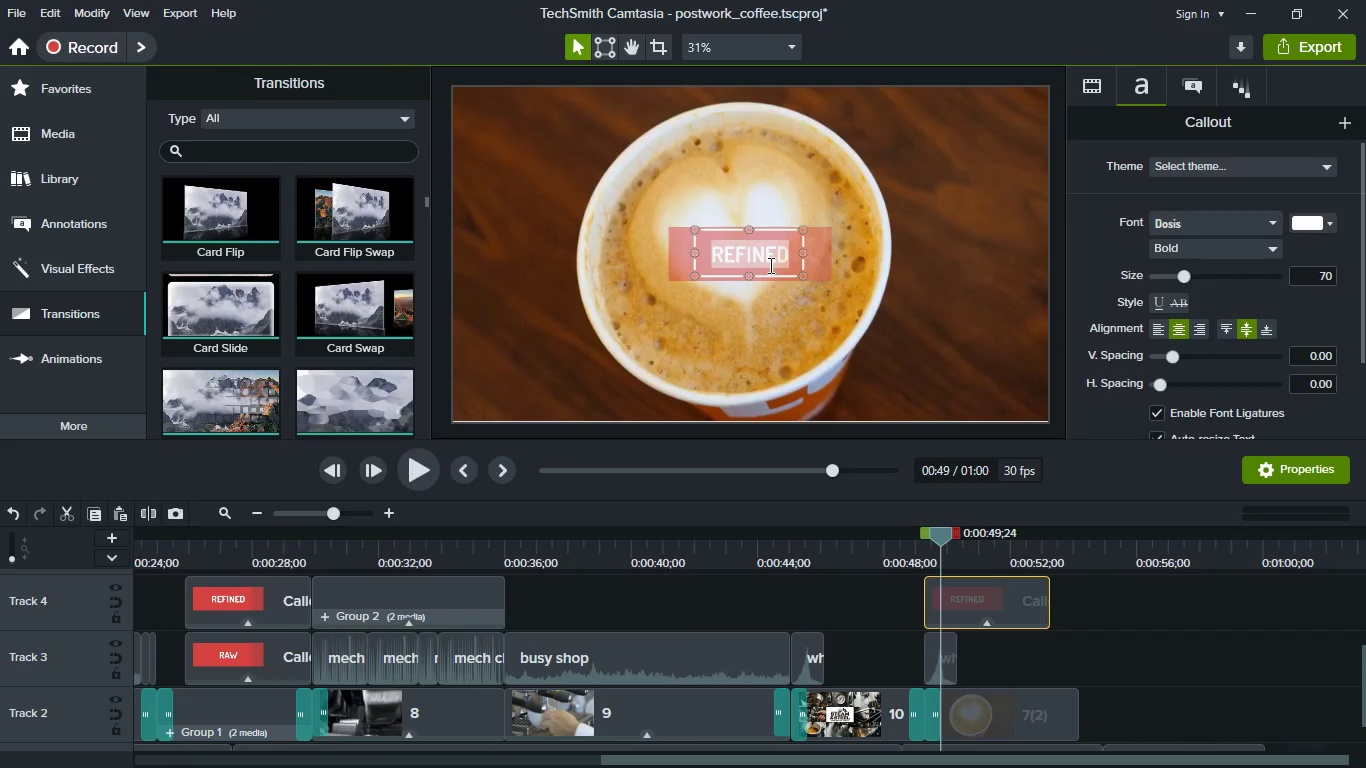 
type(THE FINEST)
 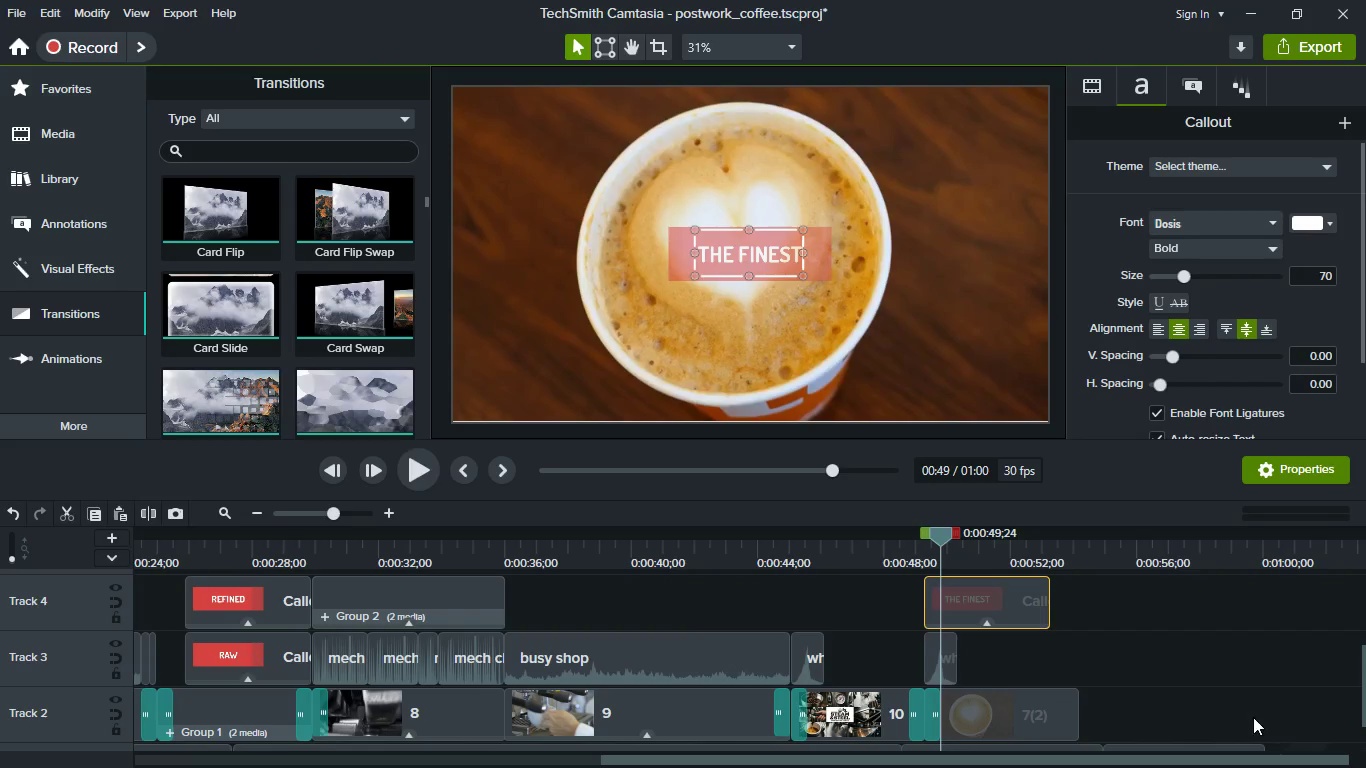 
left_click([1250, 706])
 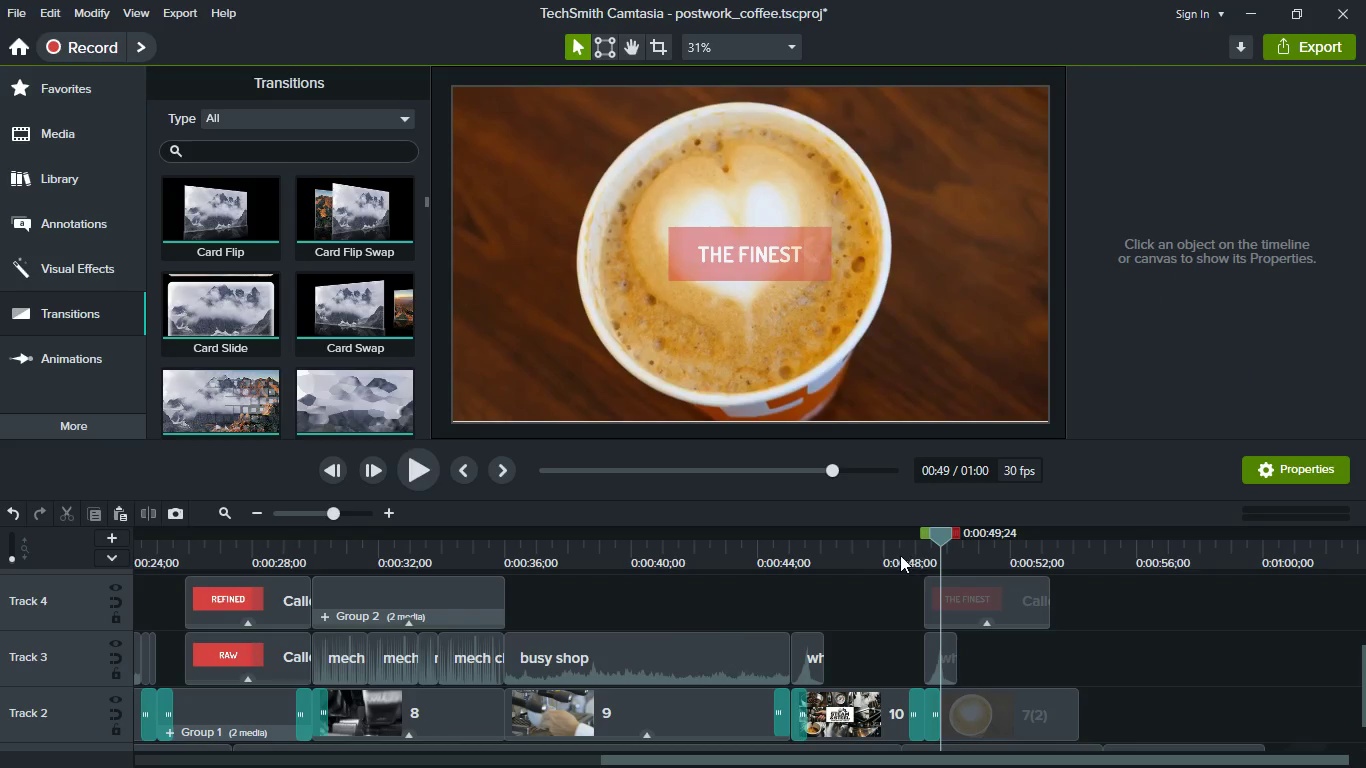 
left_click([892, 551])
 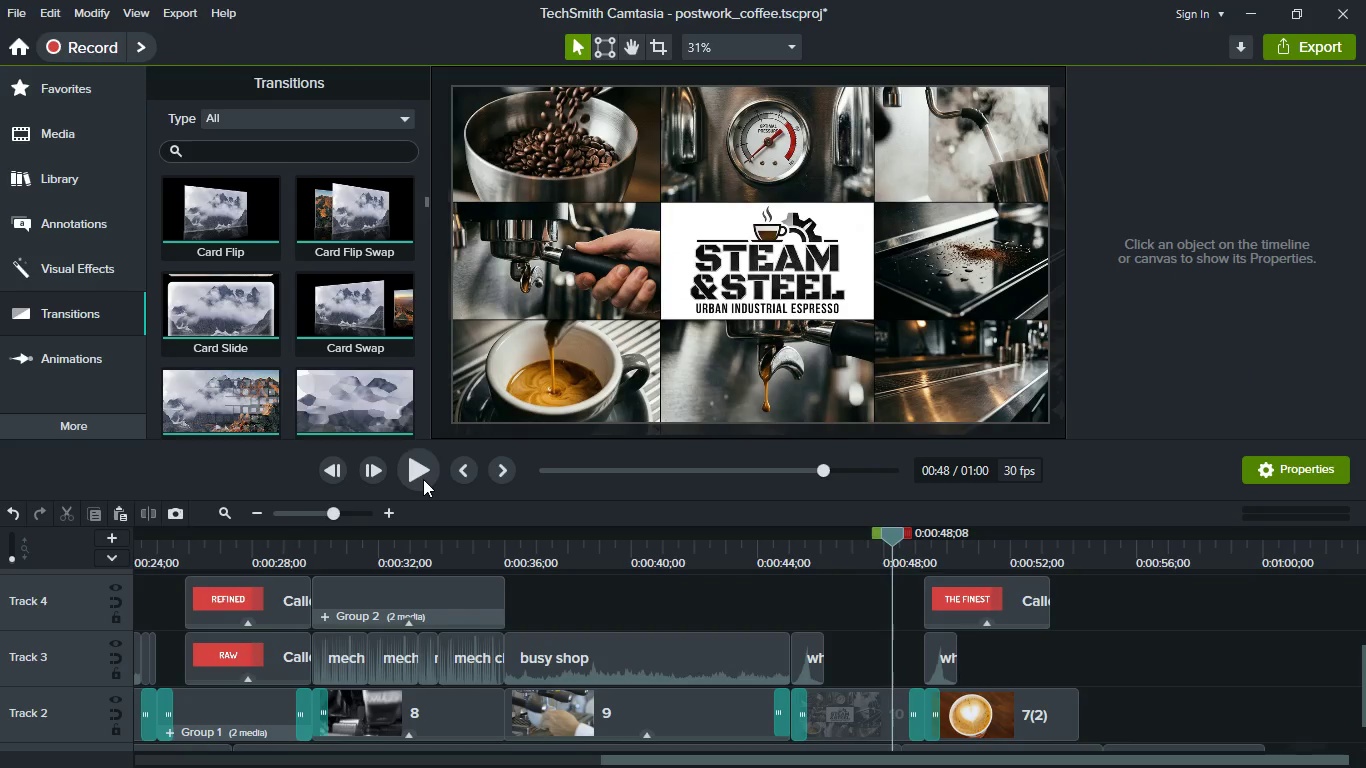 
left_click([421, 470])
 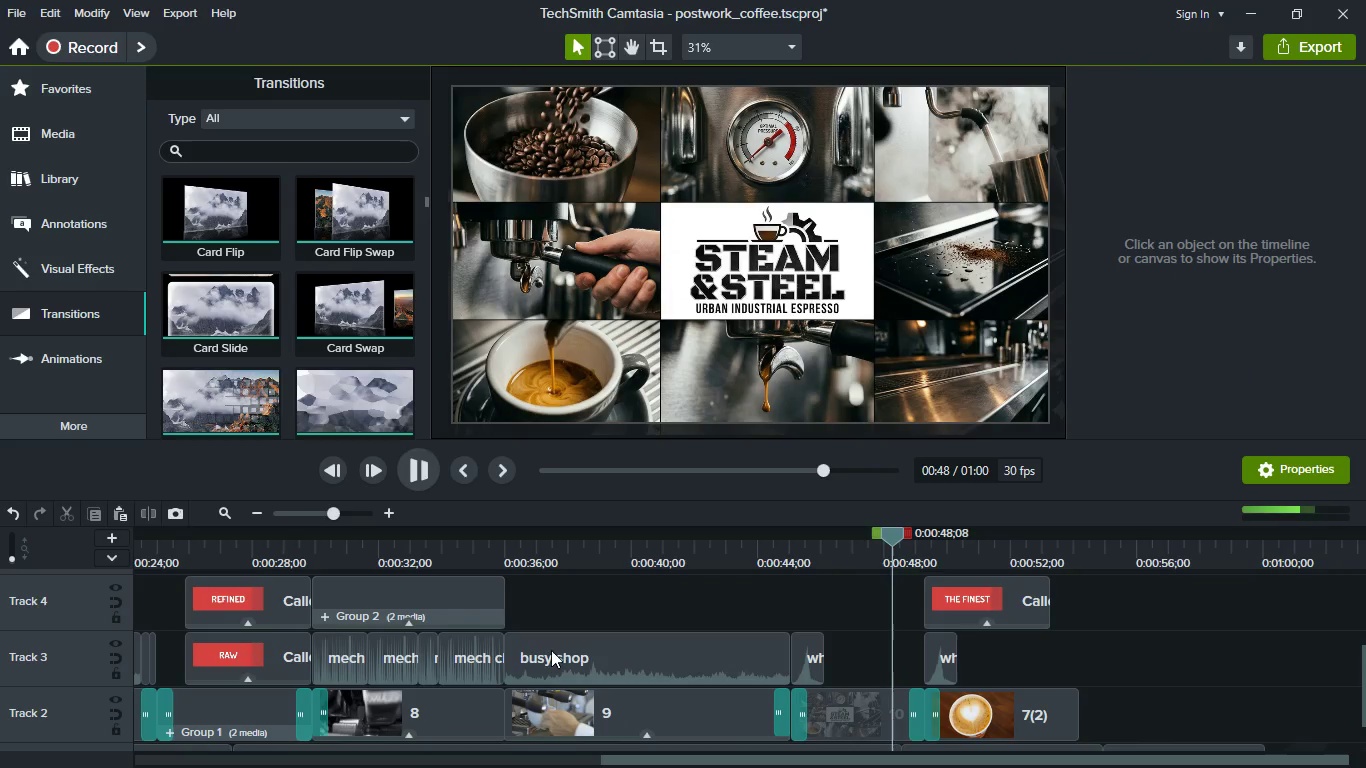 
hold_key(key=ShiftLeft, duration=0.44)
scroll: coordinate [553, 660], scroll_direction: down, amount: 2.0
 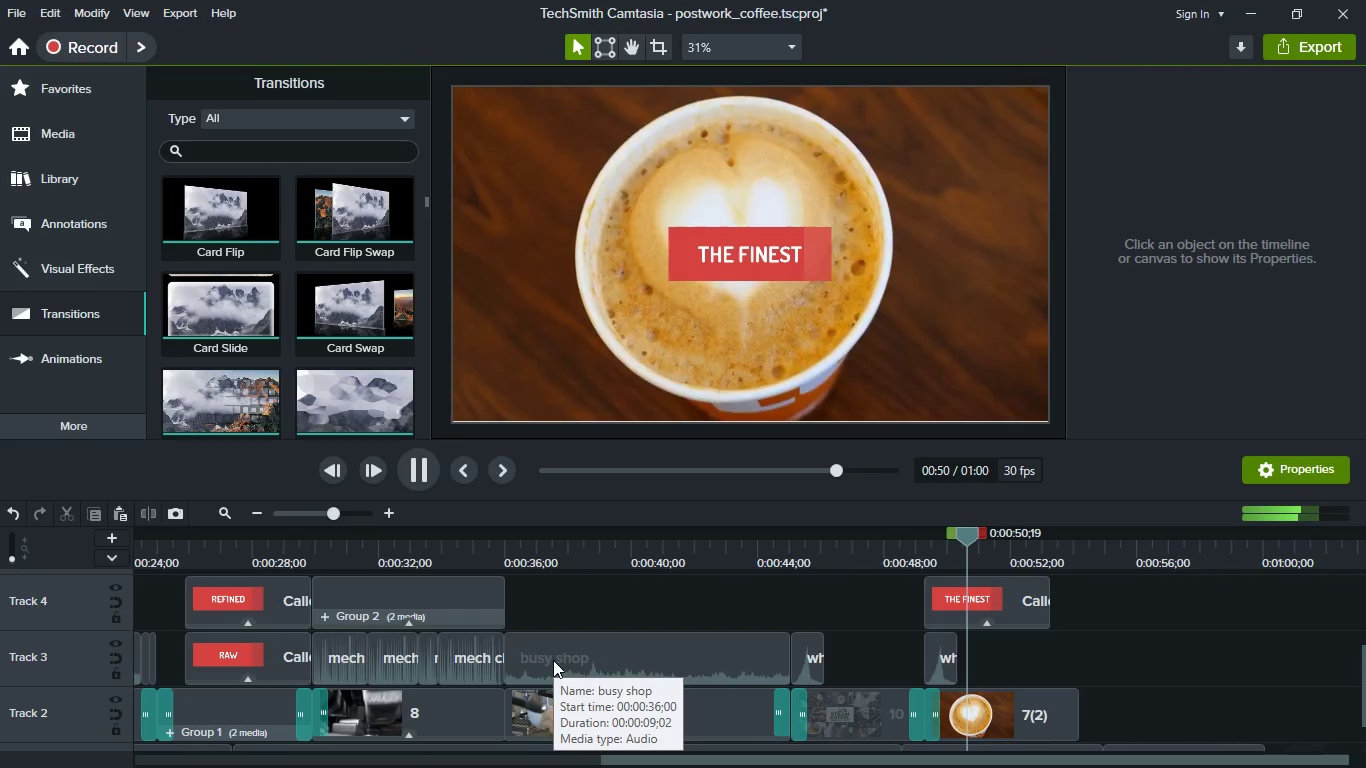 
key(Space)
 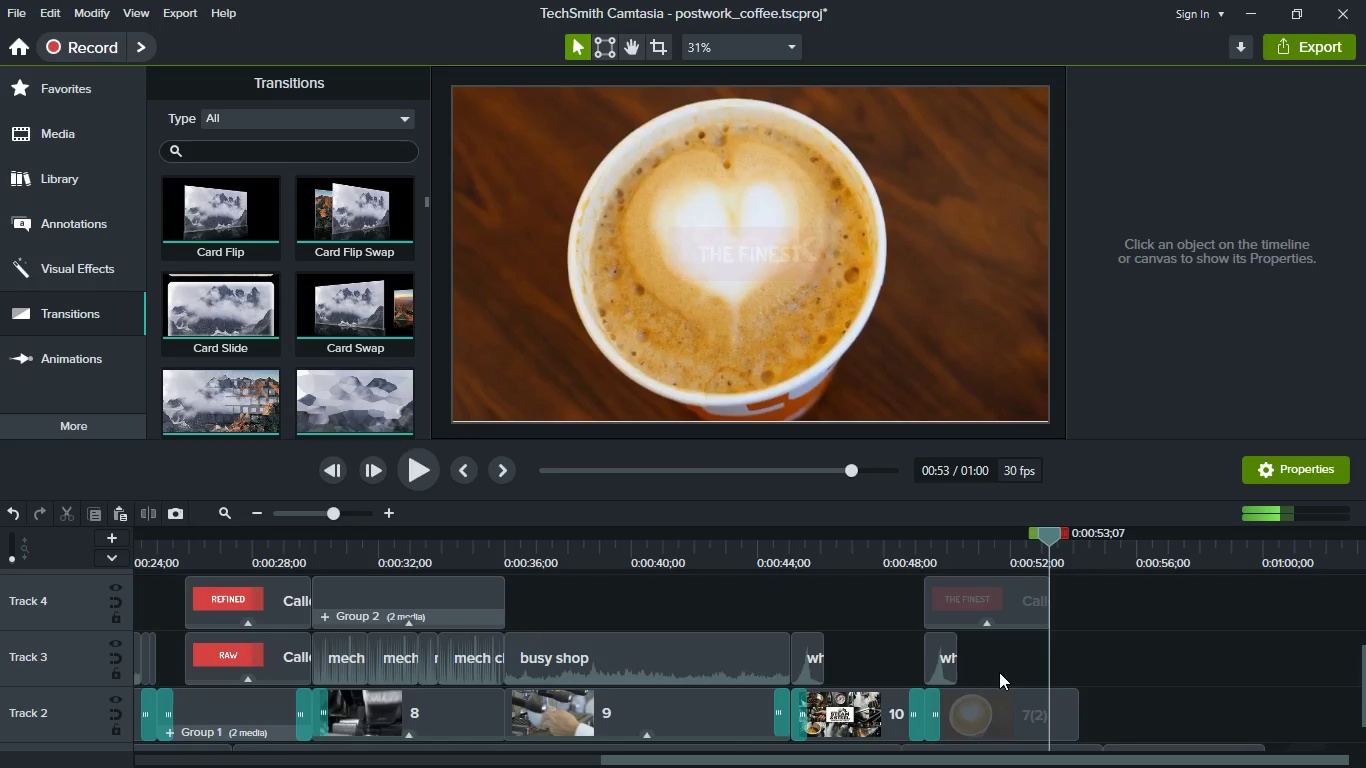 
hold_key(key=ShiftLeft, duration=0.44)
scroll: coordinate [999, 672], scroll_direction: down, amount: 2.0
 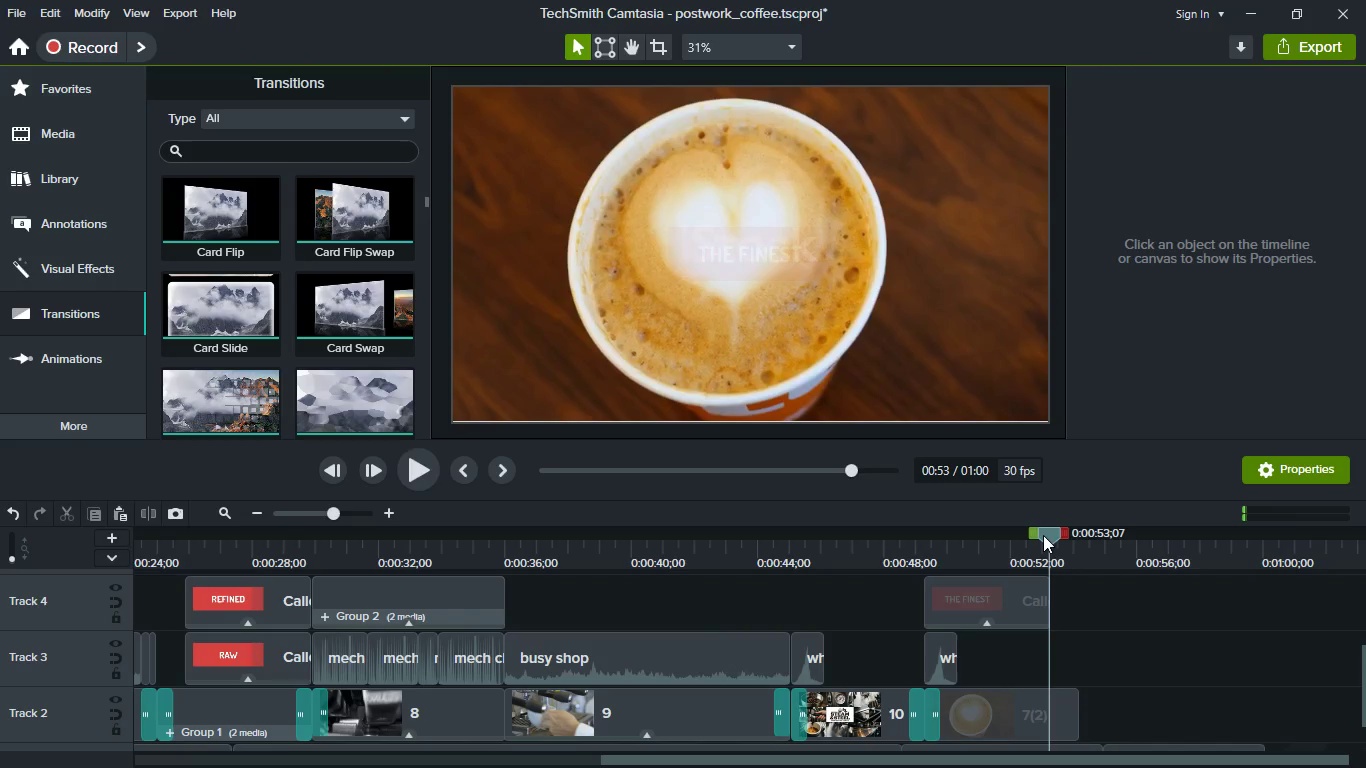 
left_click_drag(start_coordinate=[1043, 535], to_coordinate=[1049, 539])
 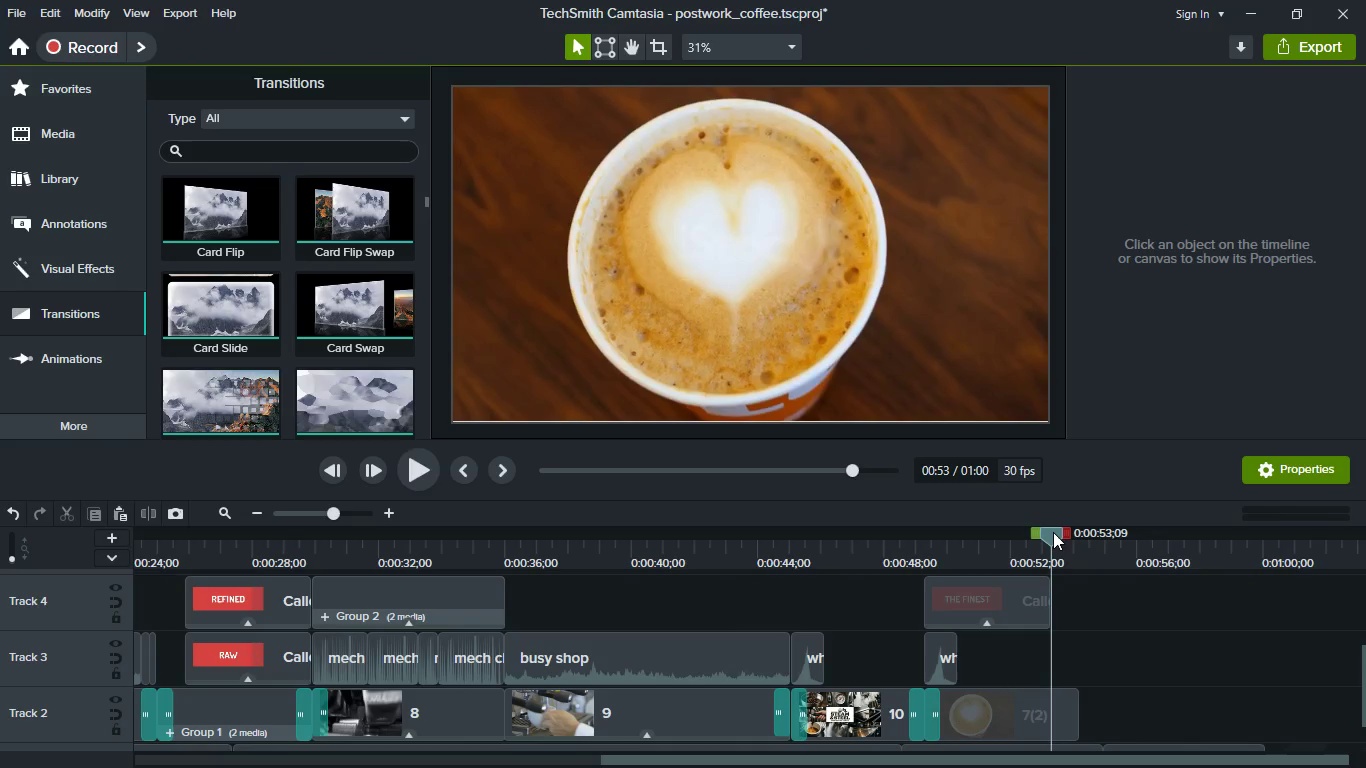 
left_click_drag(start_coordinate=[1053, 532], to_coordinate=[1030, 531])
 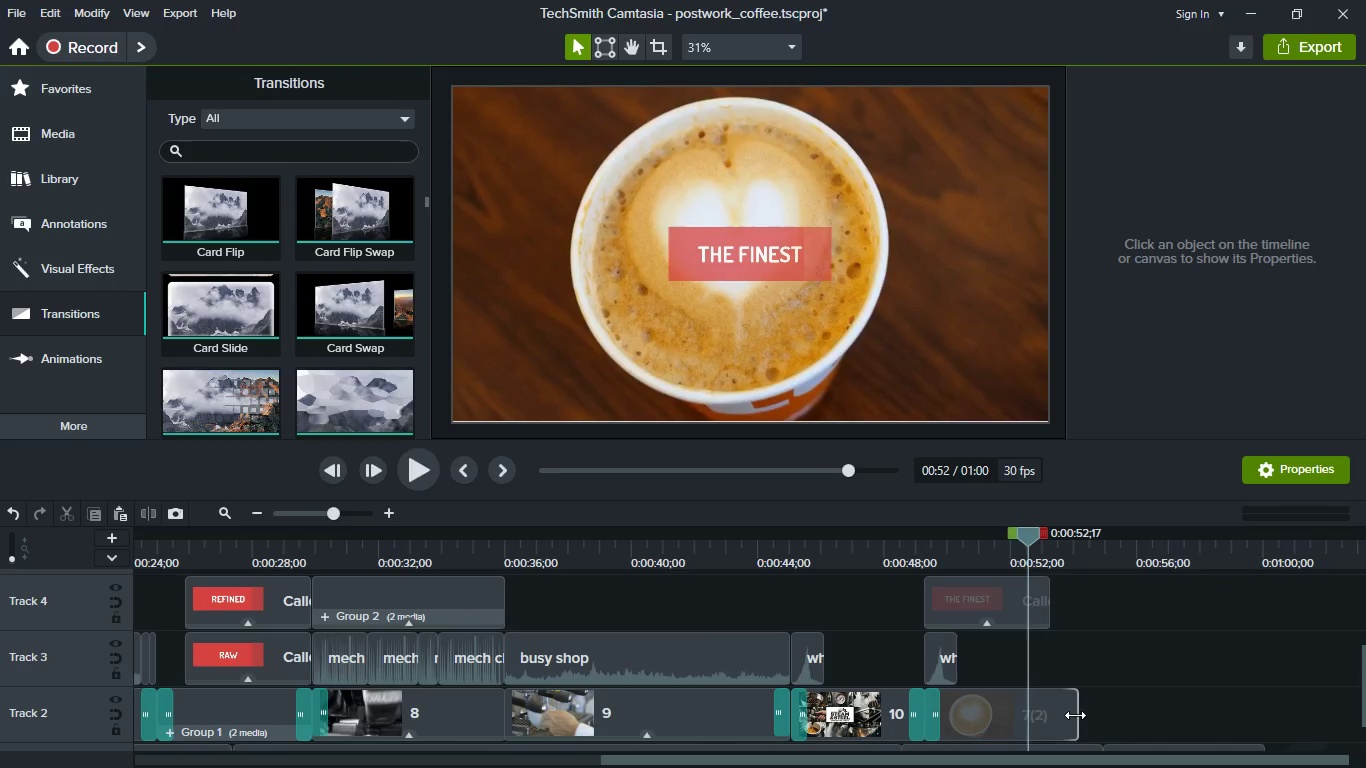 
left_click_drag(start_coordinate=[1075, 715], to_coordinate=[1030, 714])
 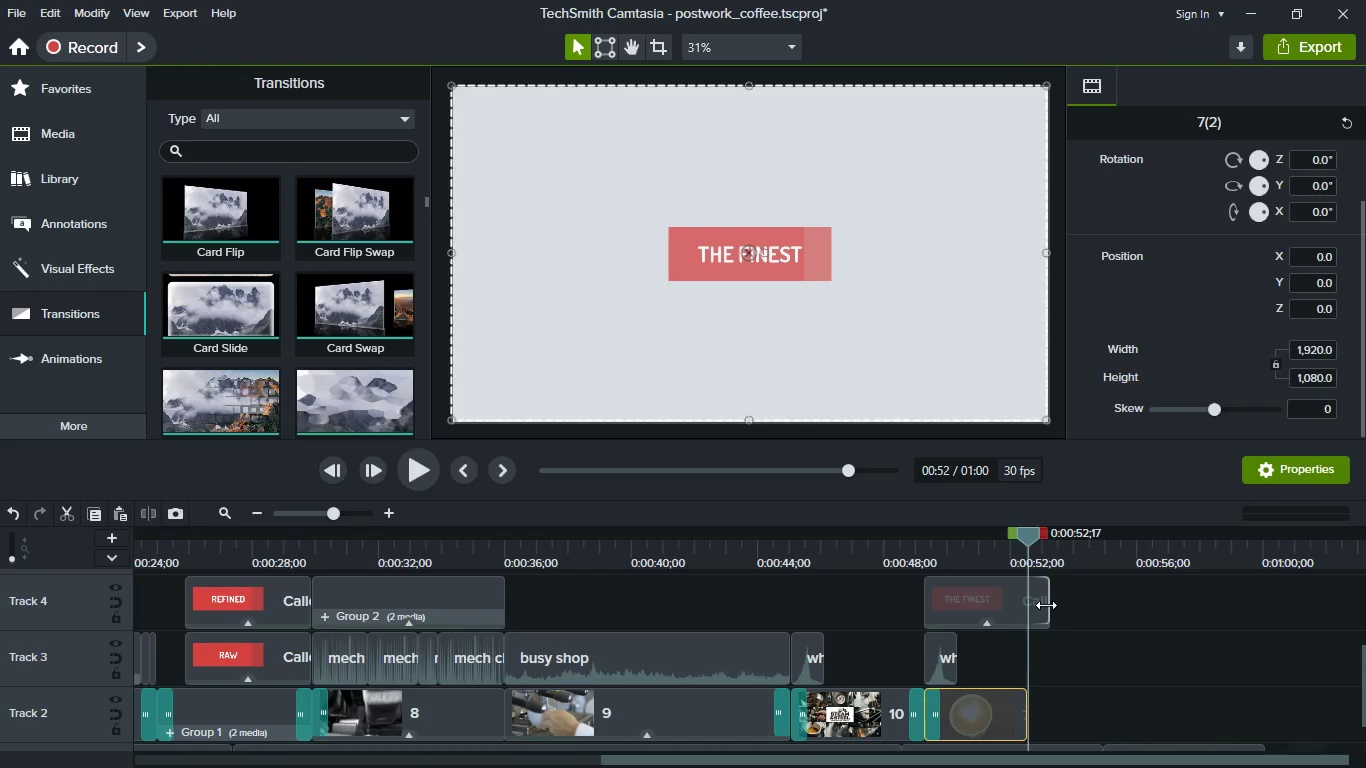 
left_click_drag(start_coordinate=[1046, 605], to_coordinate=[1030, 605])
 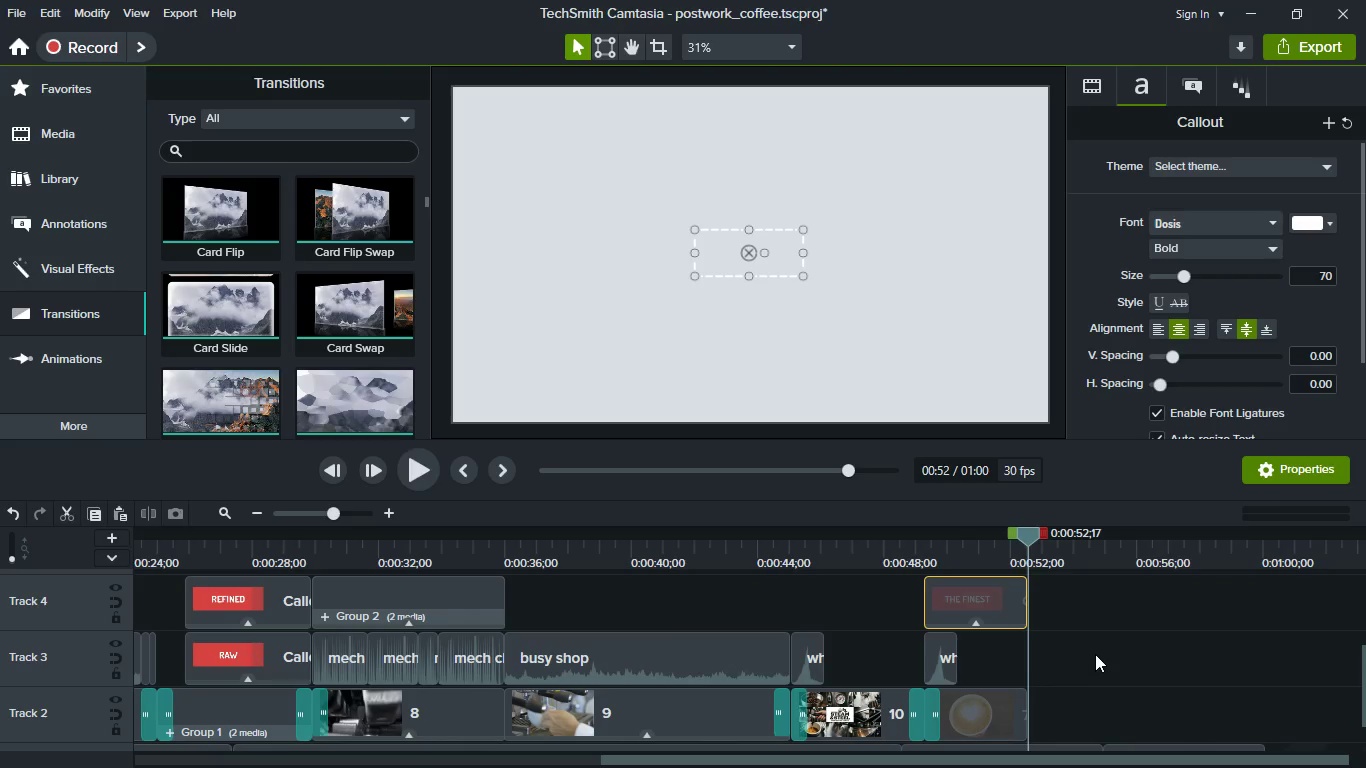 
hold_key(key=ShiftLeft, duration=0.41)
scroll: coordinate [1095, 654], scroll_direction: down, amount: 2.0
 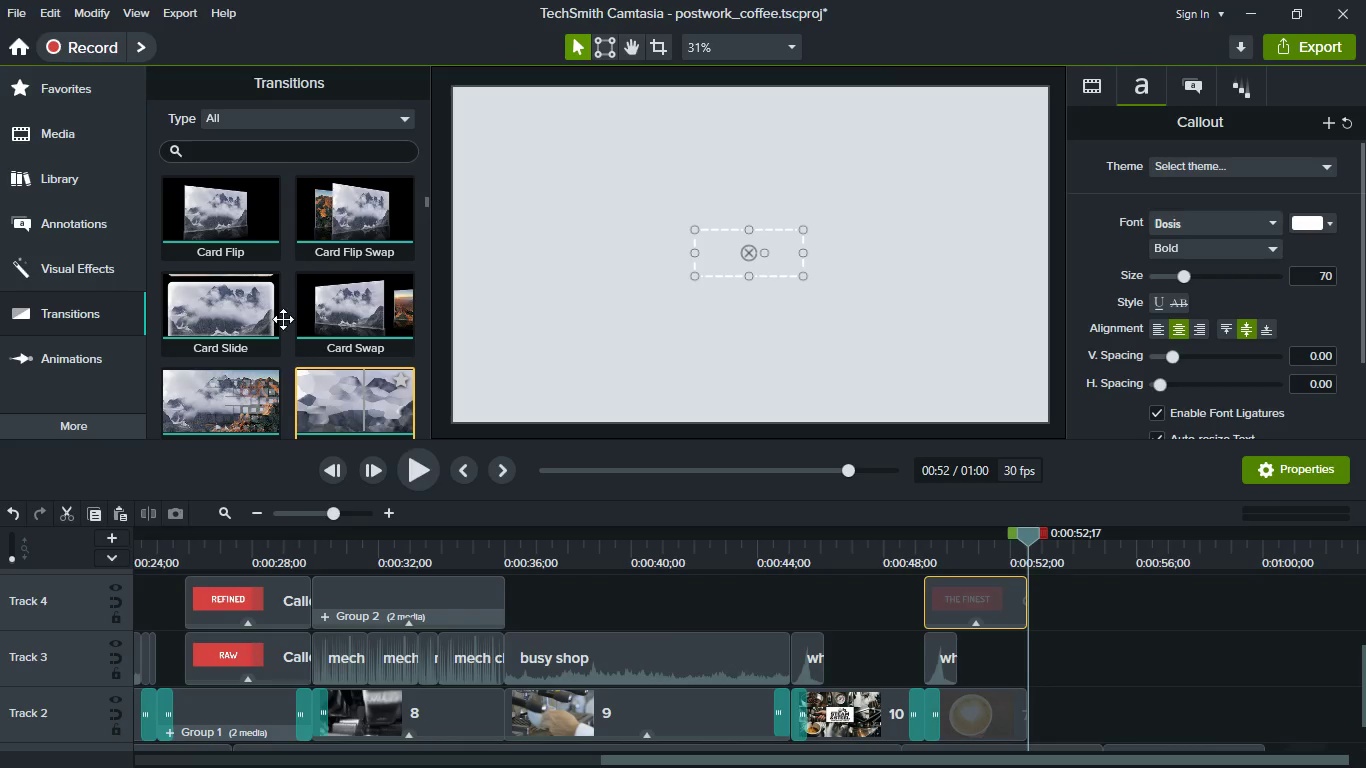 
scroll: coordinate [250, 281], scroll_direction: up, amount: 28.0
 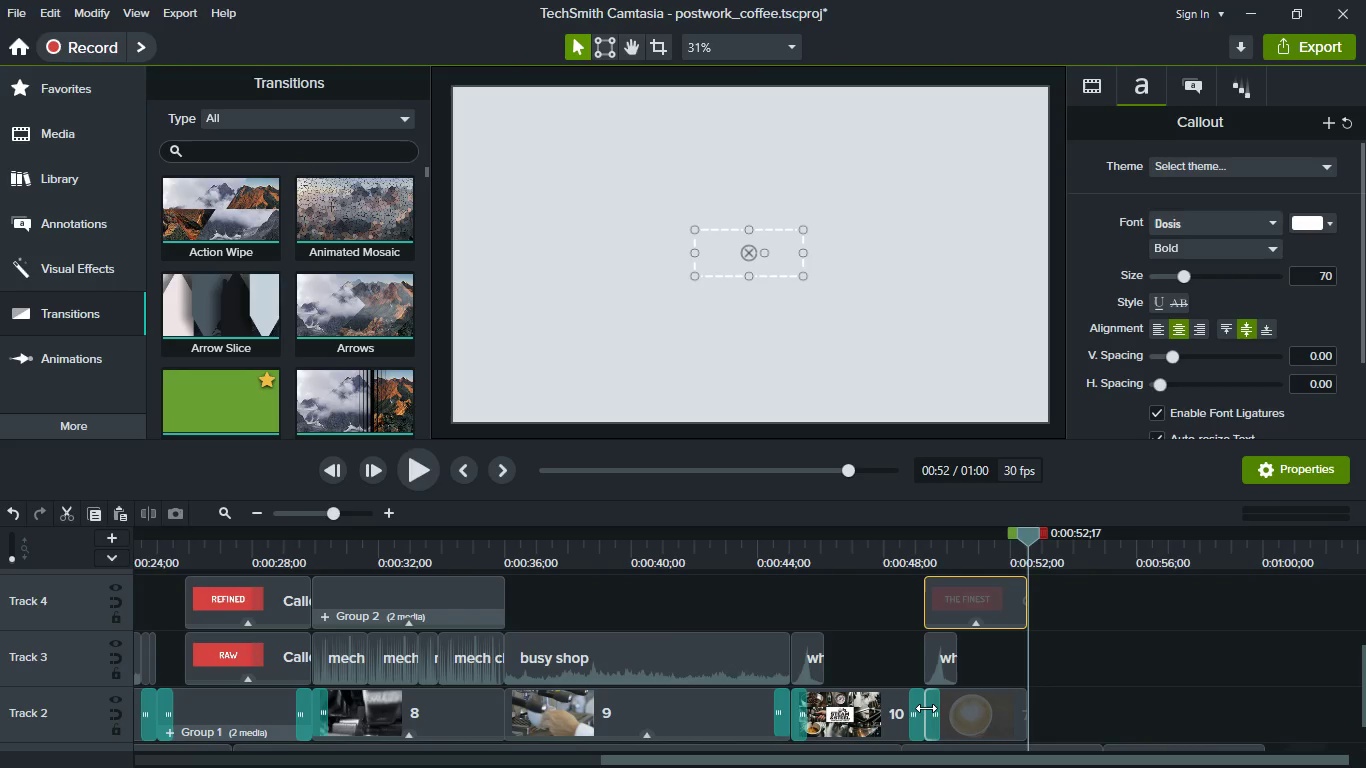 
left_click_drag(start_coordinate=[926, 708], to_coordinate=[871, 708])
 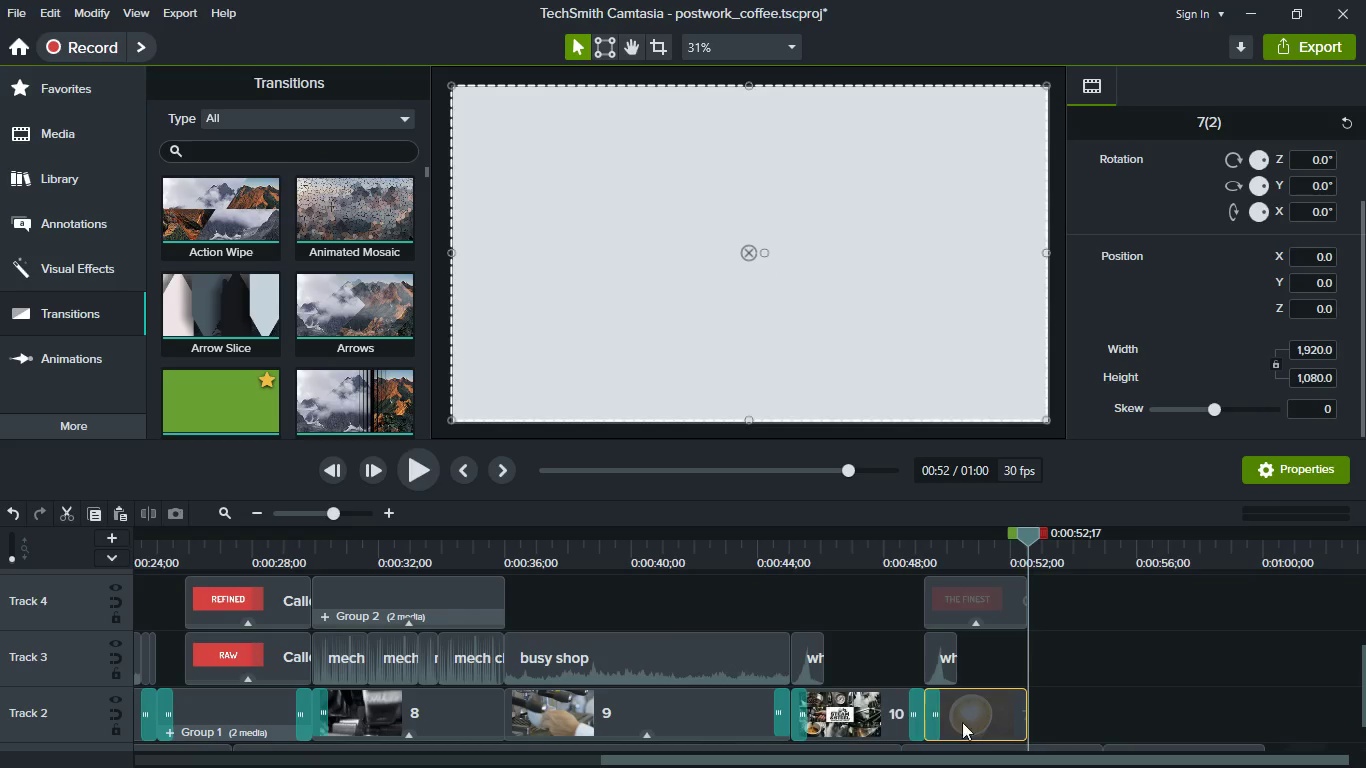 
left_click_drag(start_coordinate=[972, 721], to_coordinate=[989, 721])
 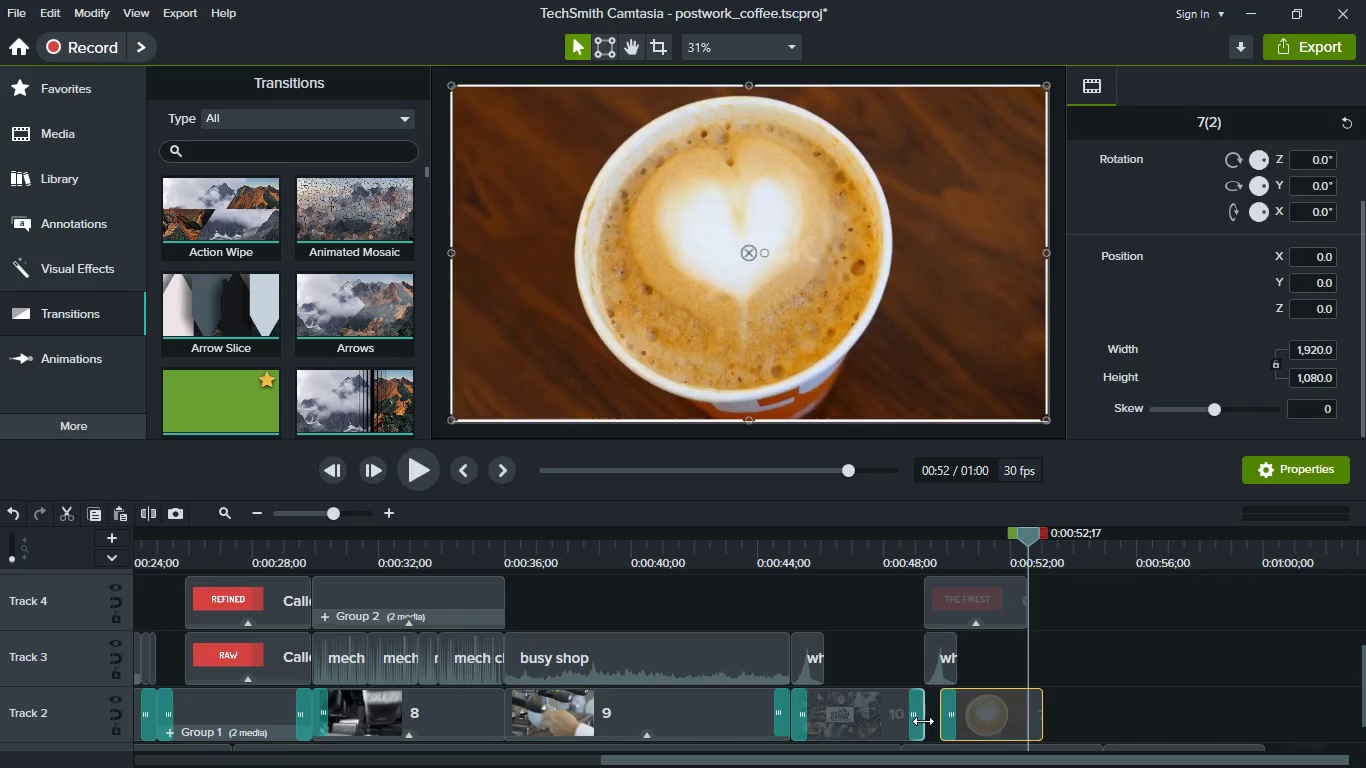 
left_click_drag(start_coordinate=[923, 721], to_coordinate=[885, 720])
 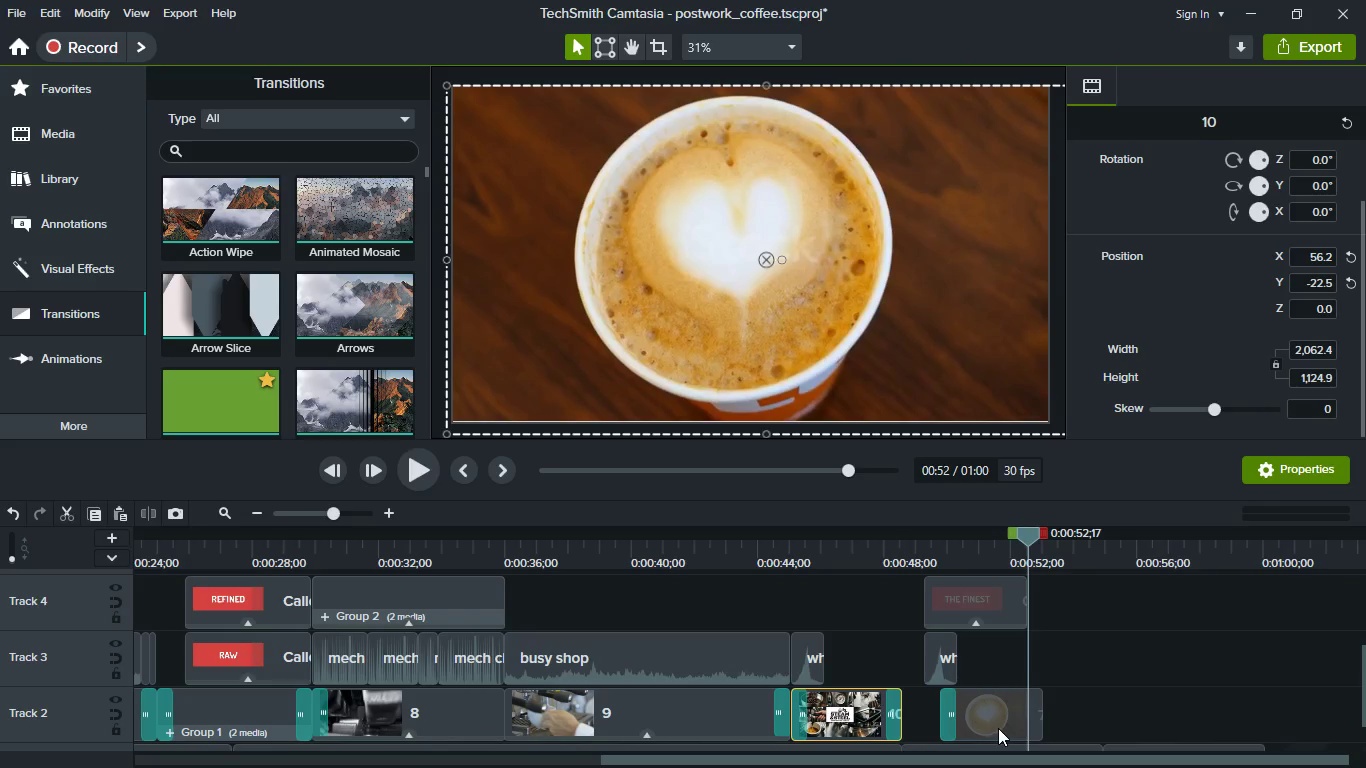 
left_click_drag(start_coordinate=[998, 728], to_coordinate=[984, 728])
 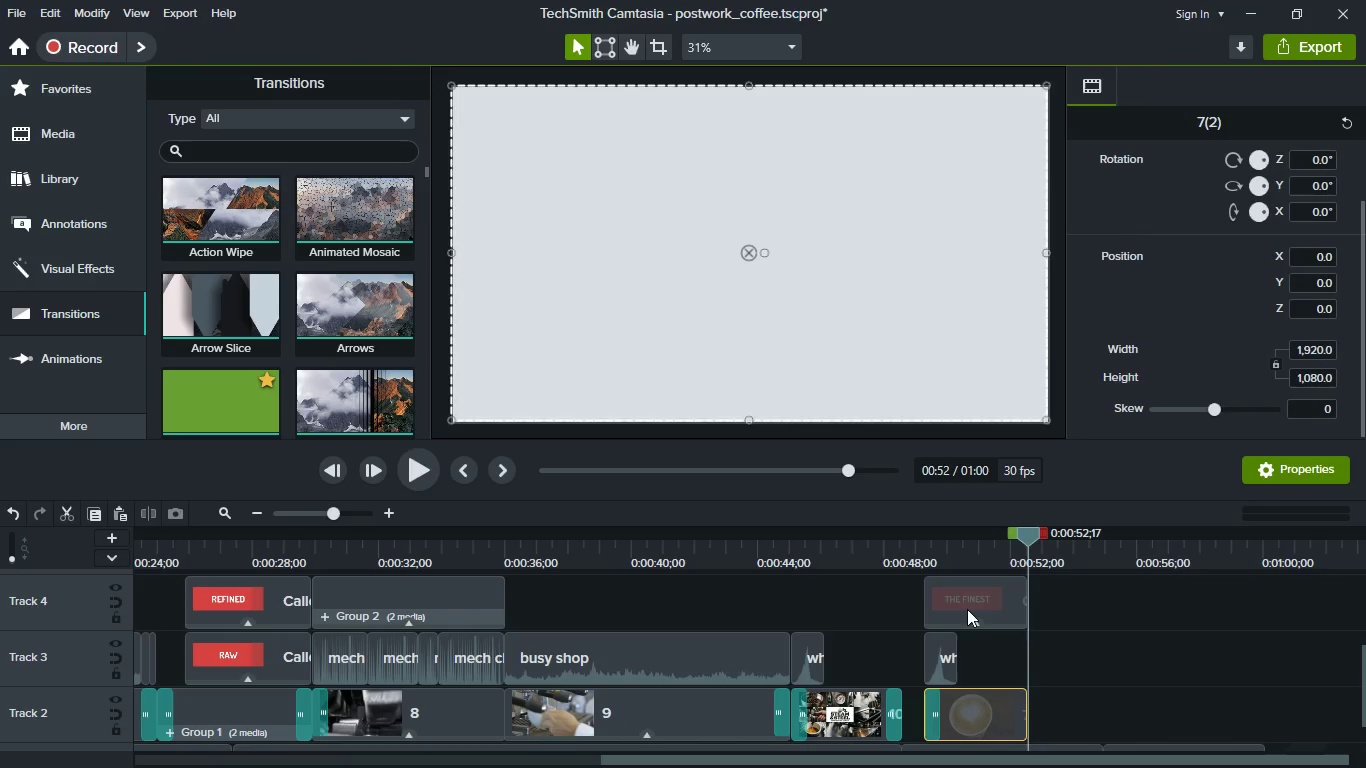 
left_click([967, 609])
 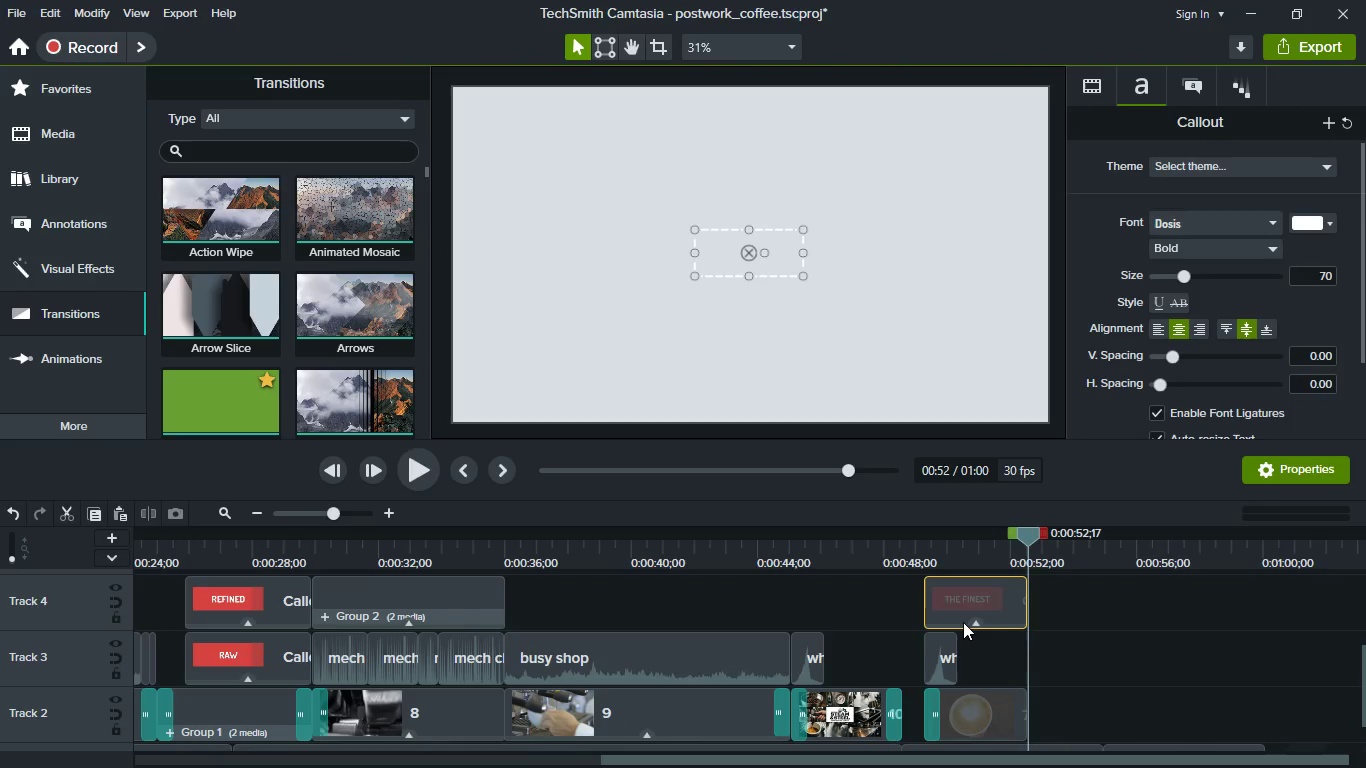 
hold_key(key=ControlLeft, duration=1.53)
left_click([934, 664])
 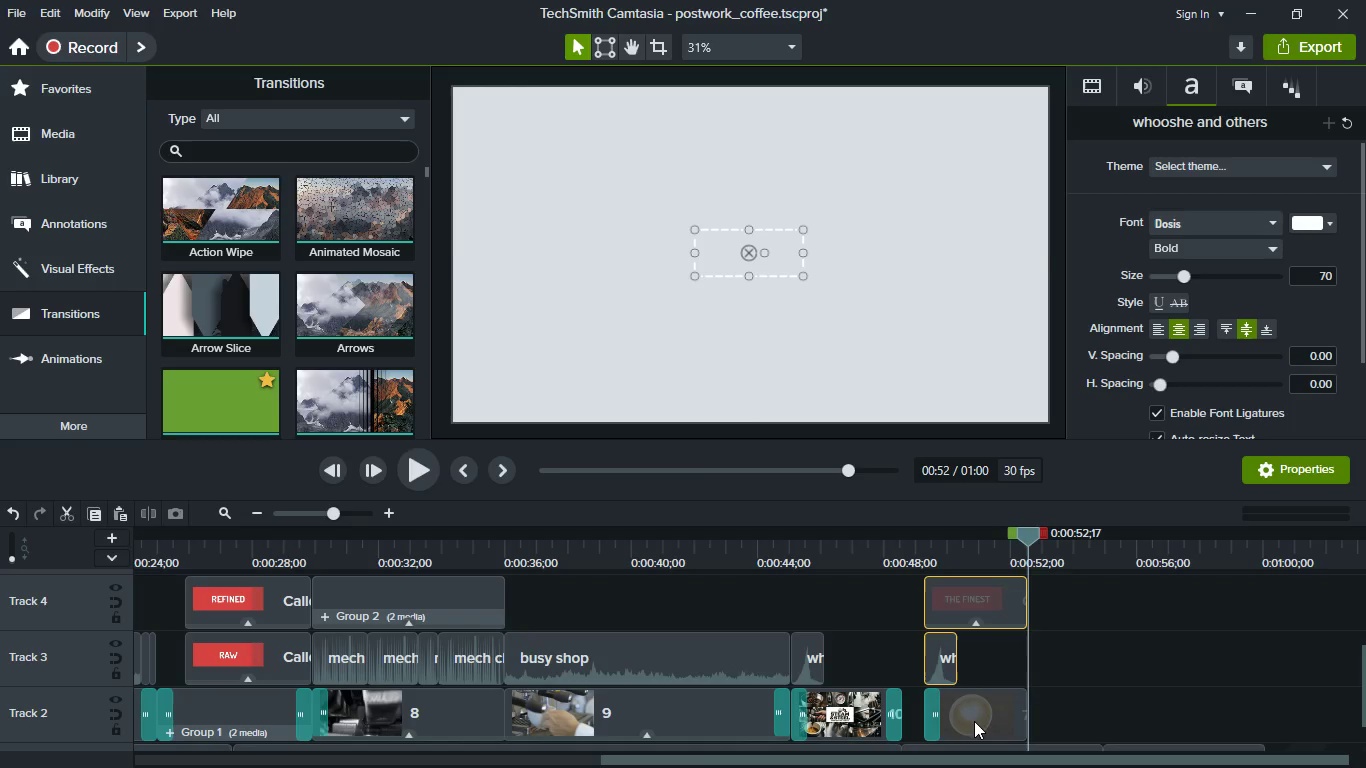 
left_click([974, 721])
 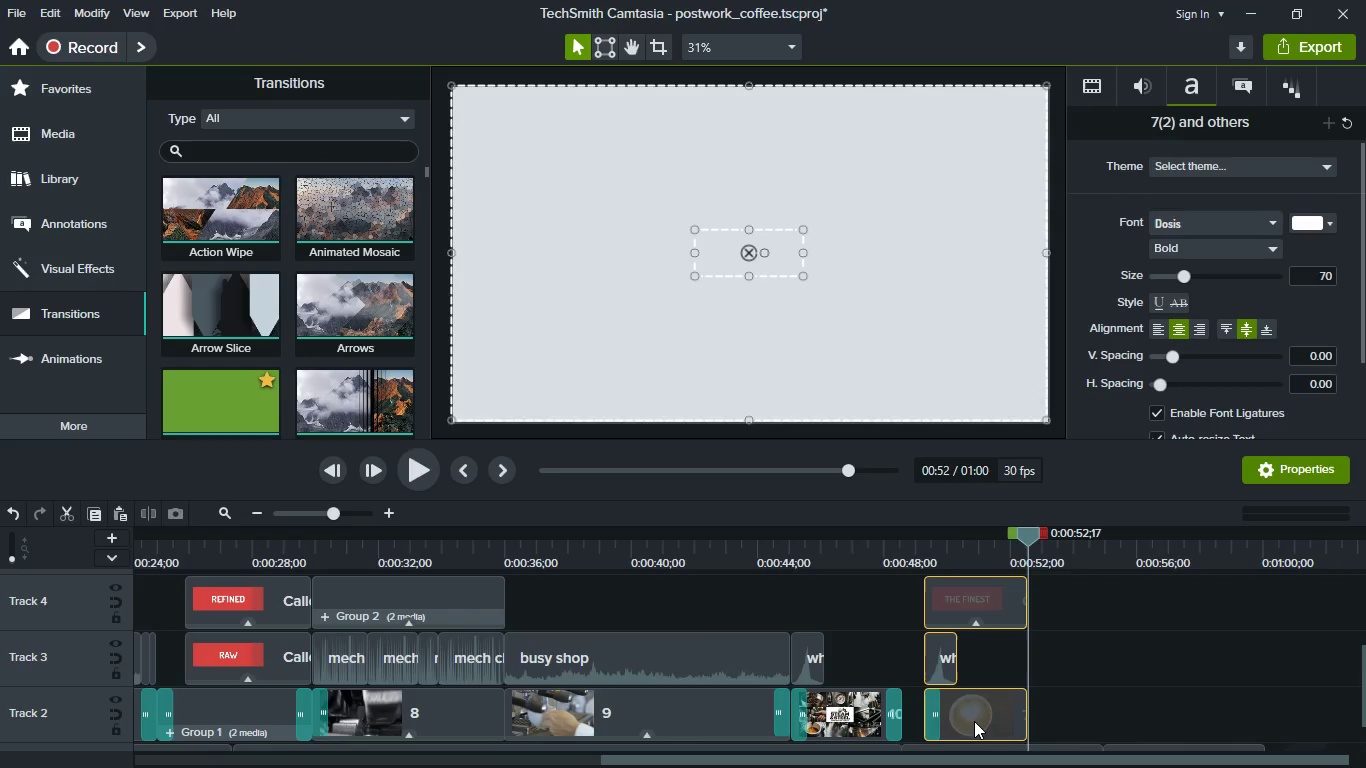 
key(Control+ControlLeft)
 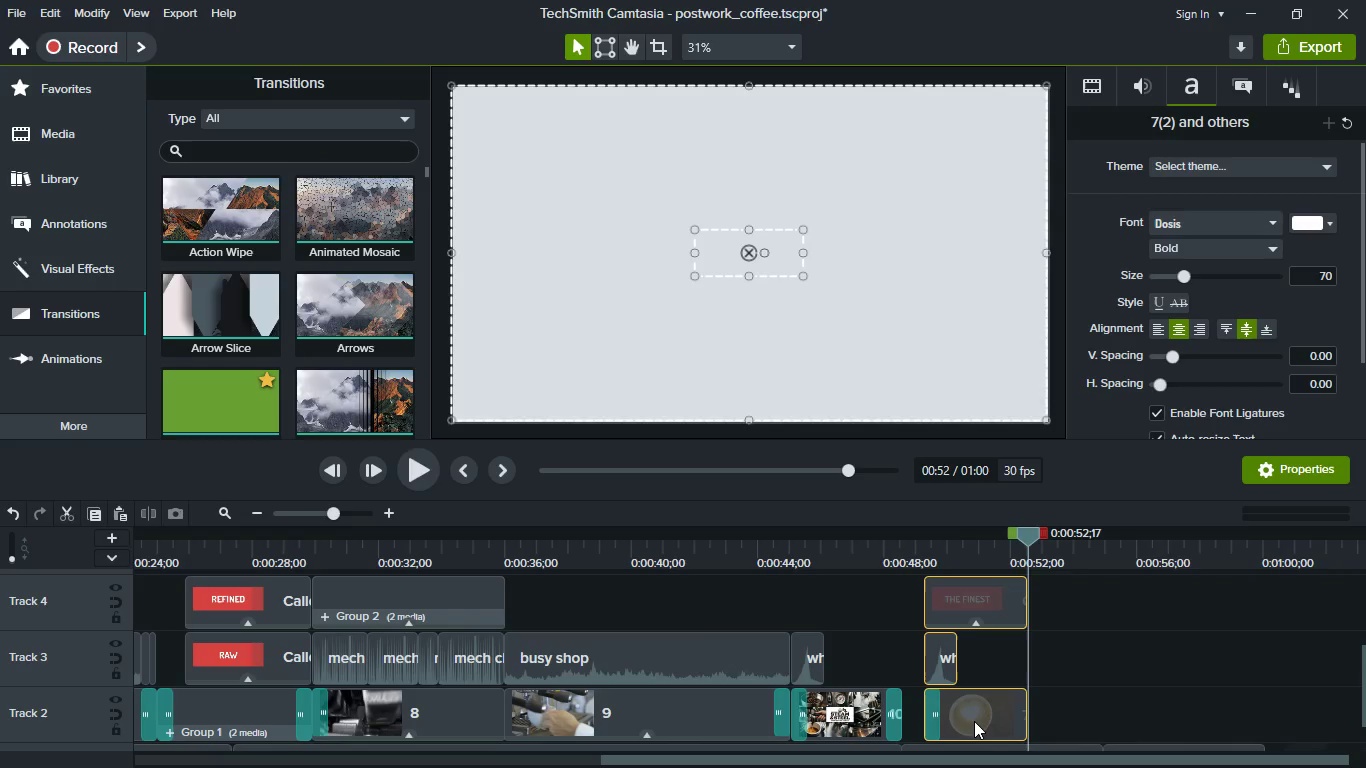 
key(Control+ControlLeft)
 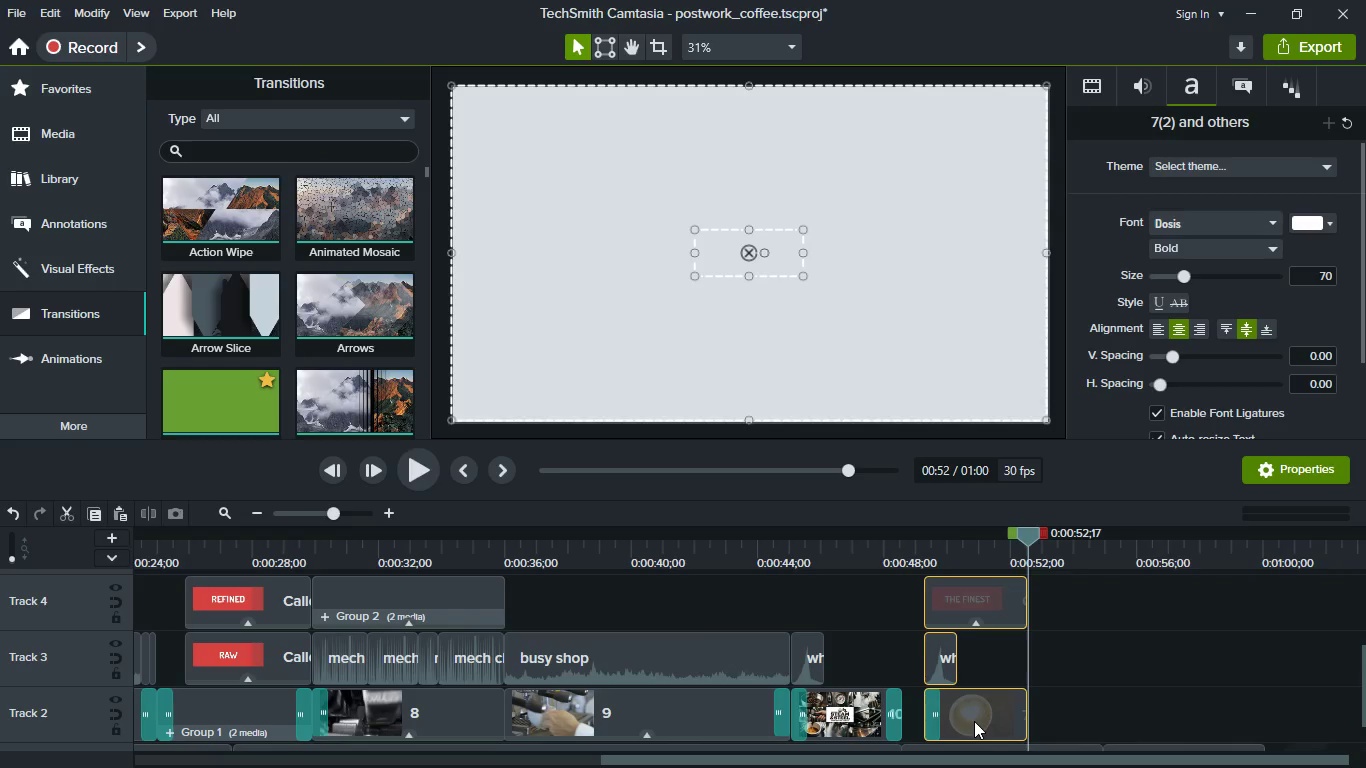 
key(Control+ControlLeft)
 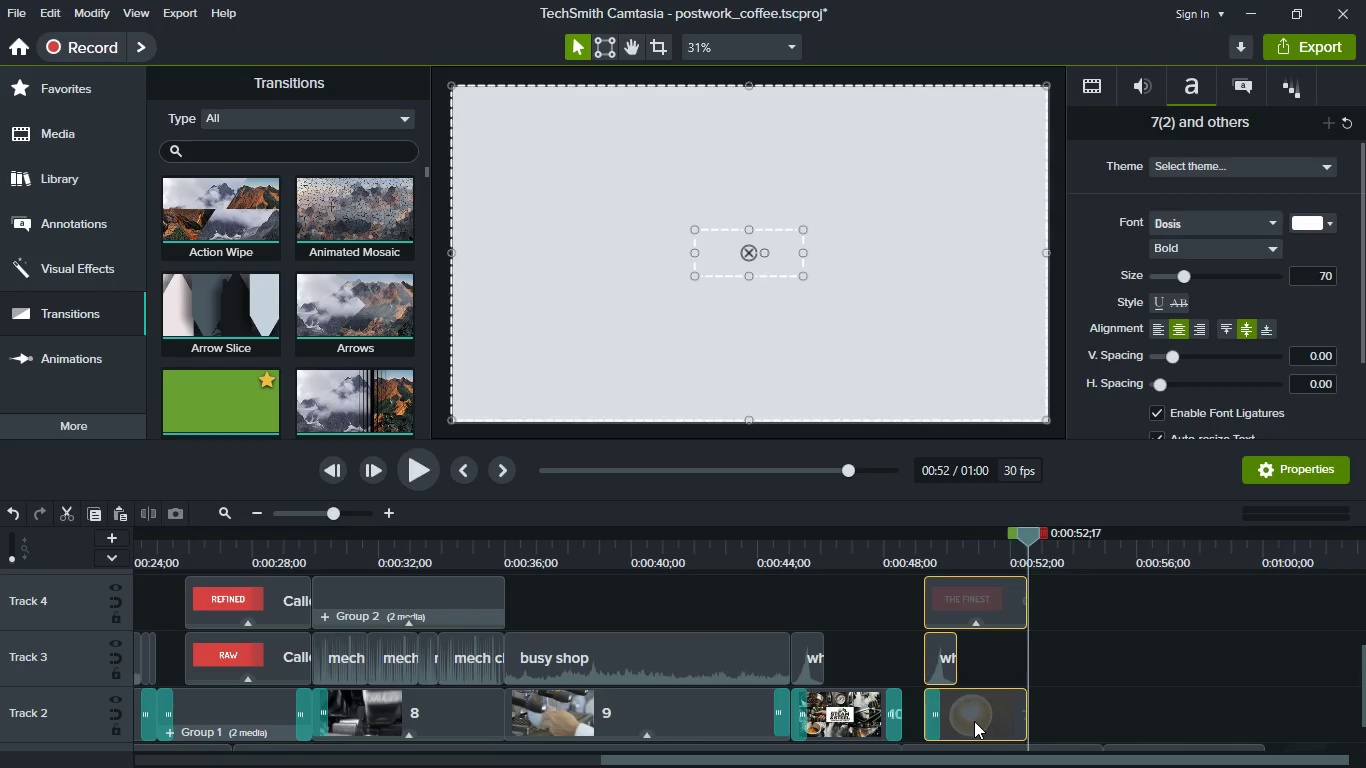 
key(Control+ControlLeft)
 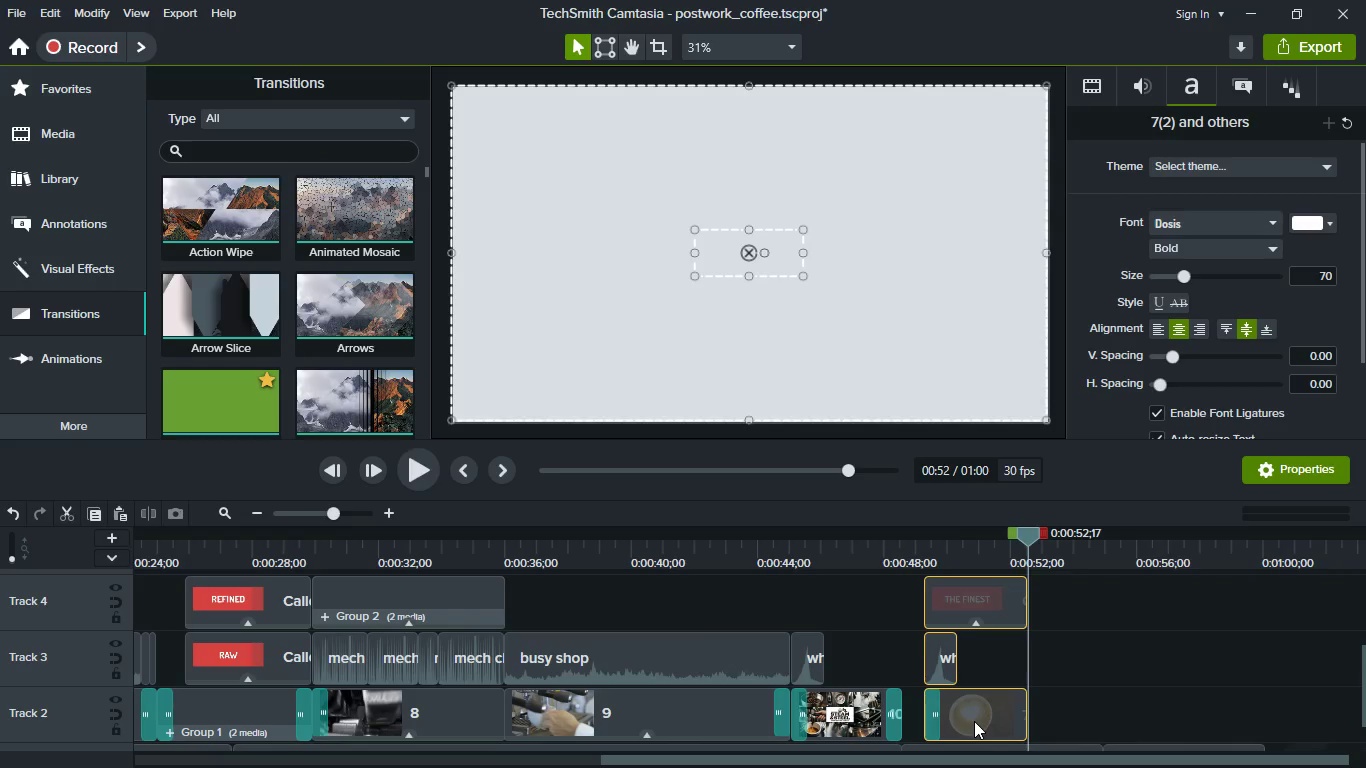 
key(Control+ControlLeft)
 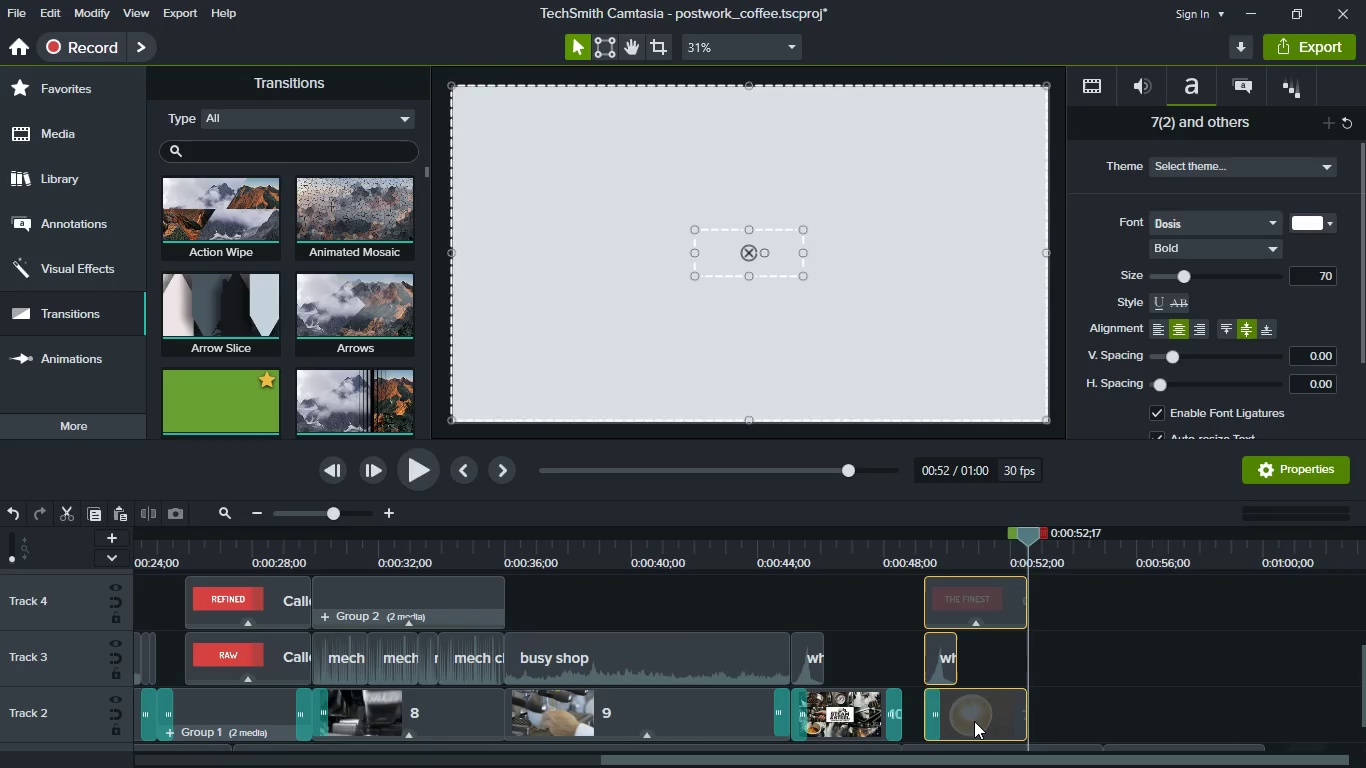 
key(Control+ControlLeft)
 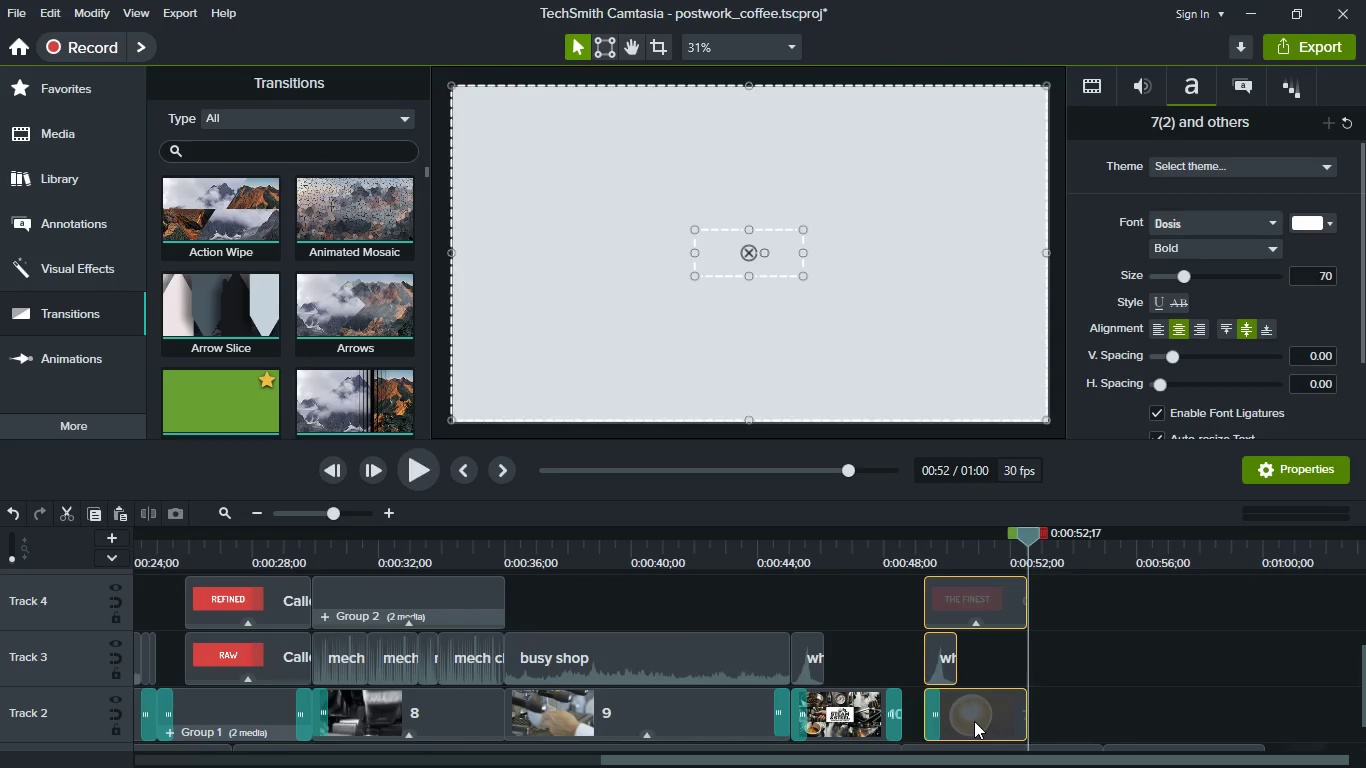 
left_click_drag(start_coordinate=[974, 721], to_coordinate=[930, 719])
 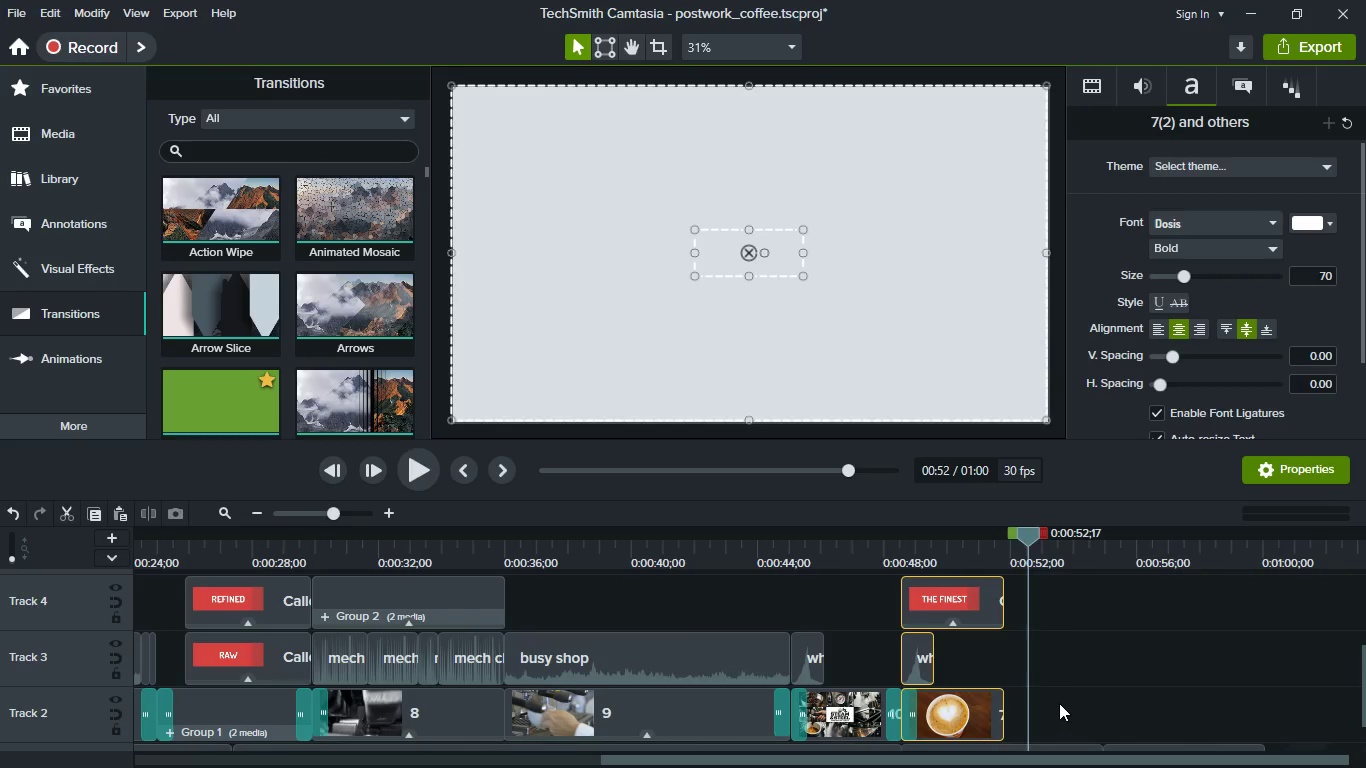 
left_click([1059, 703])
 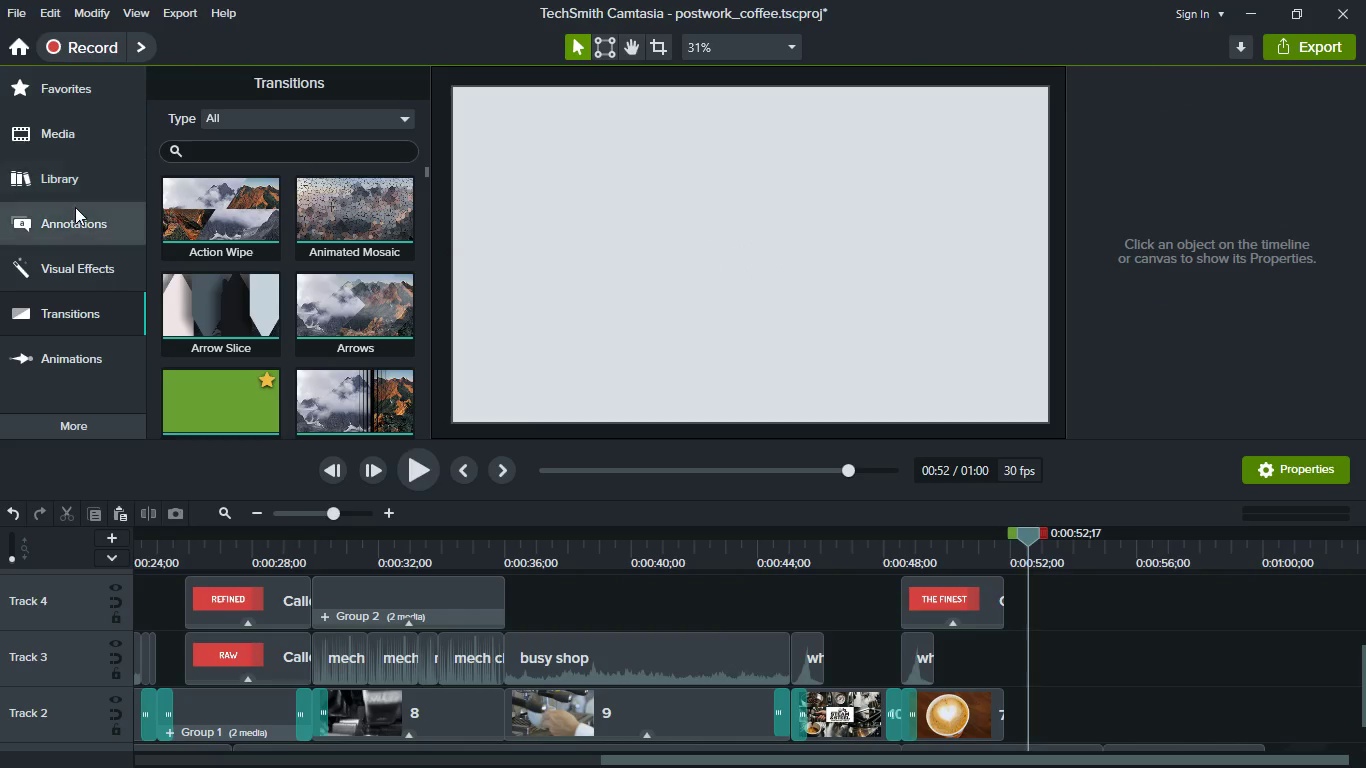 
mouse_move([104, 262])
 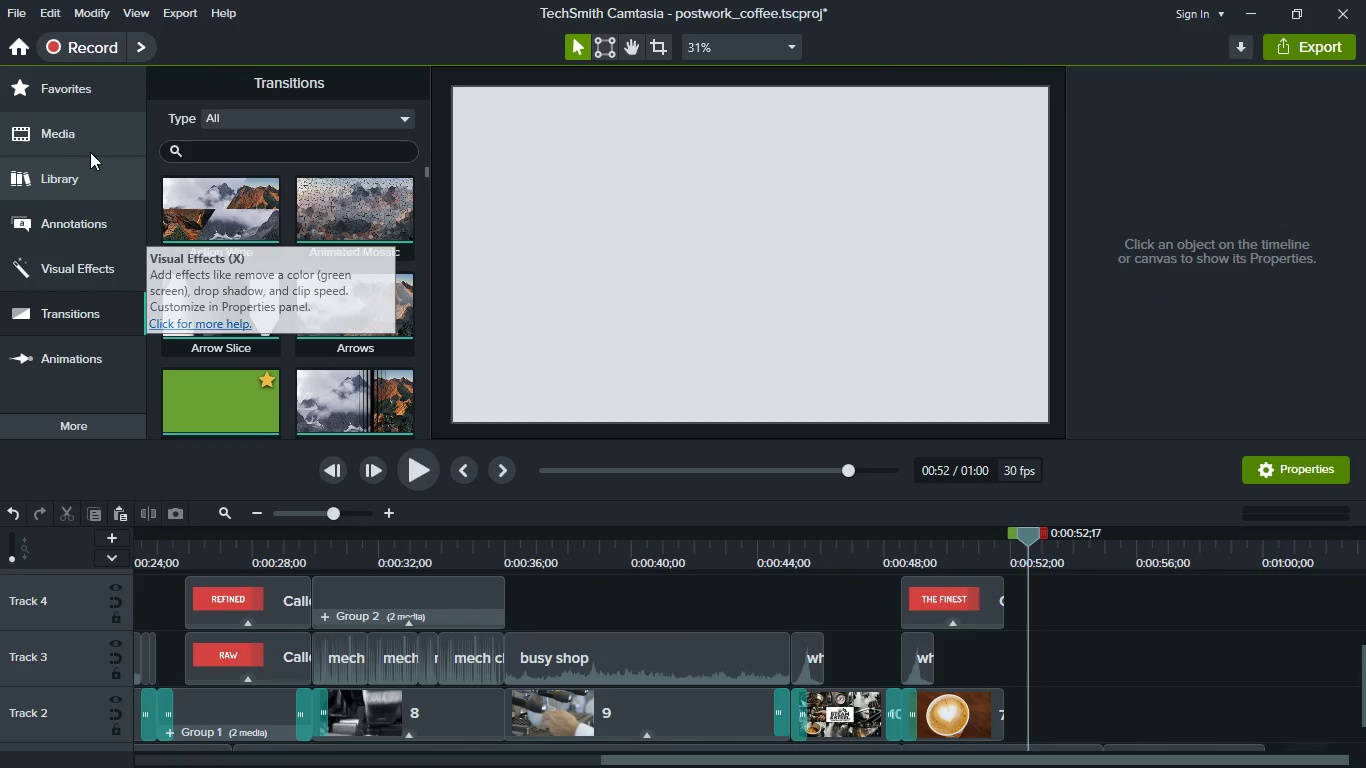 
mouse_move([79, 176])
 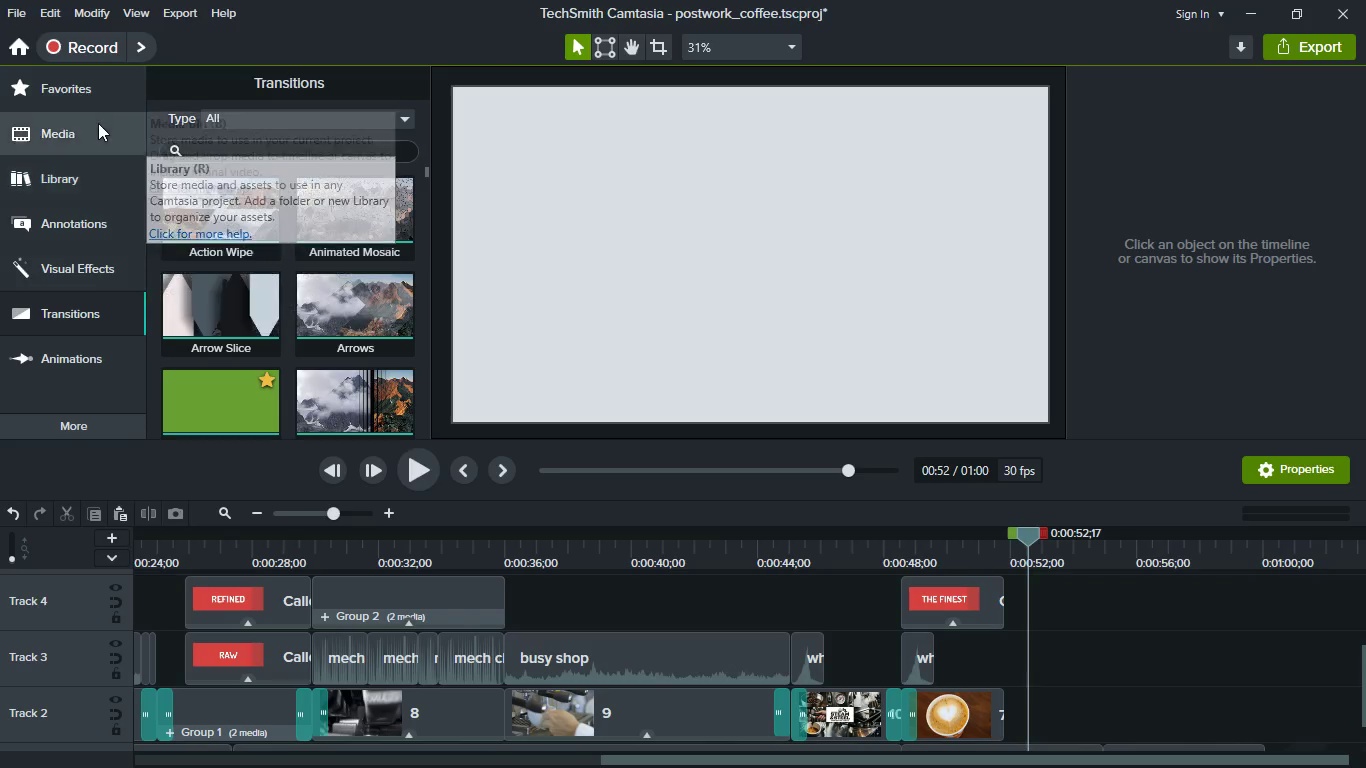 
left_click([98, 123])
 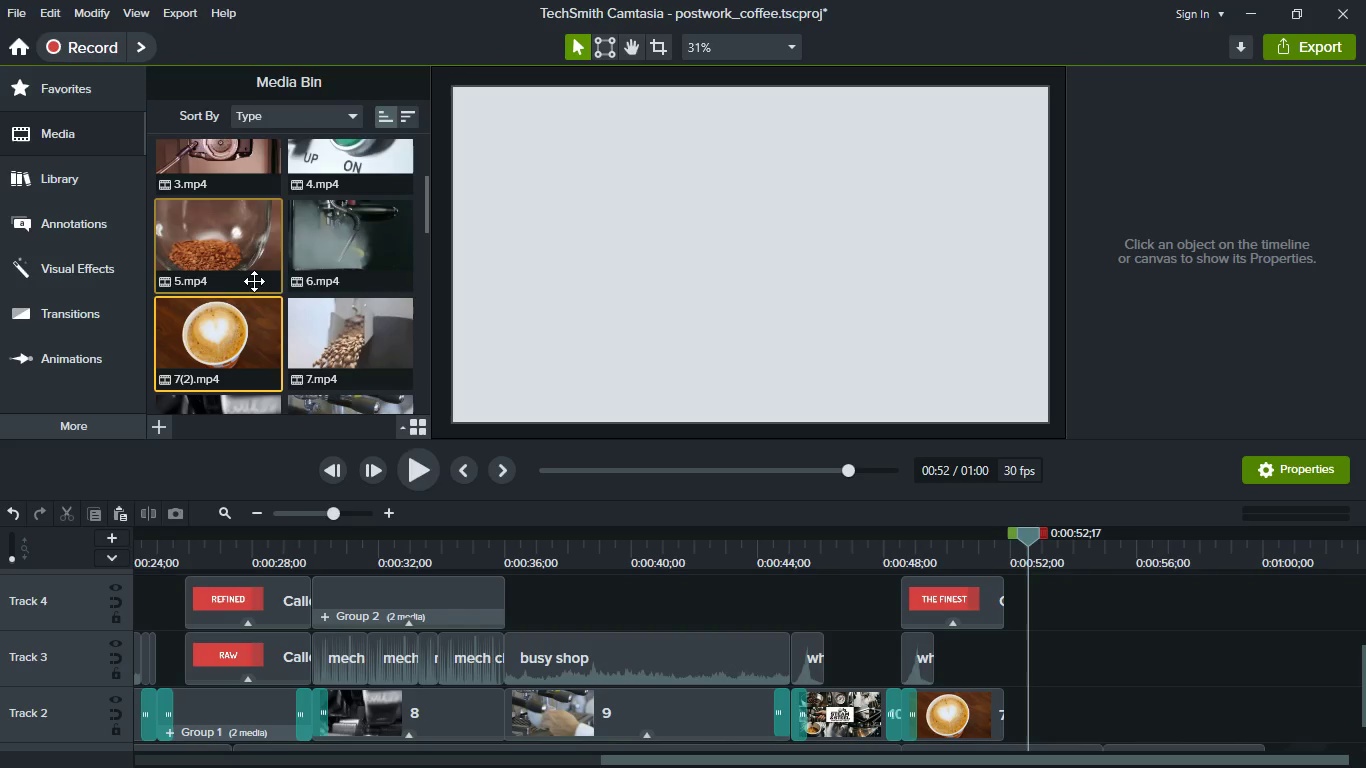 
scroll: coordinate [254, 282], scroll_direction: up, amount: 4.0
 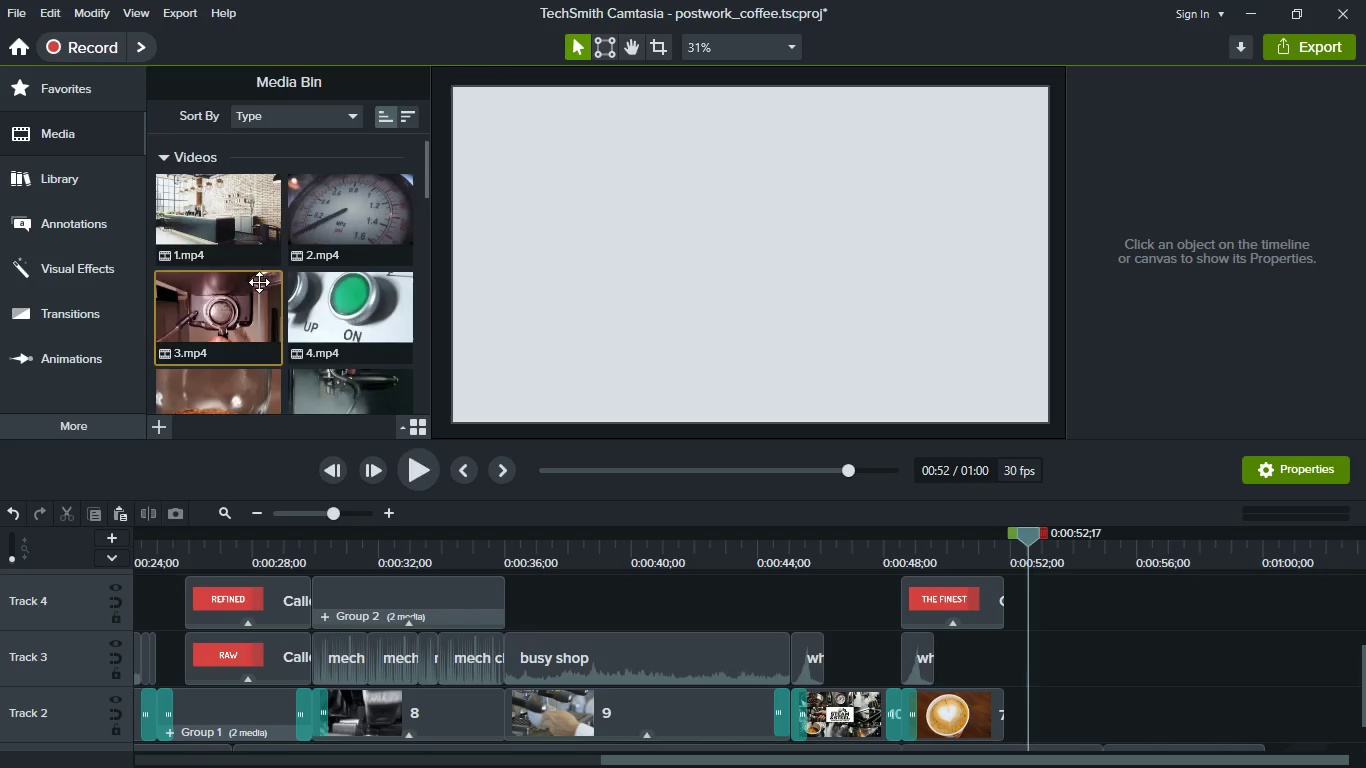 
scroll: coordinate [259, 282], scroll_direction: down, amount: 6.0
 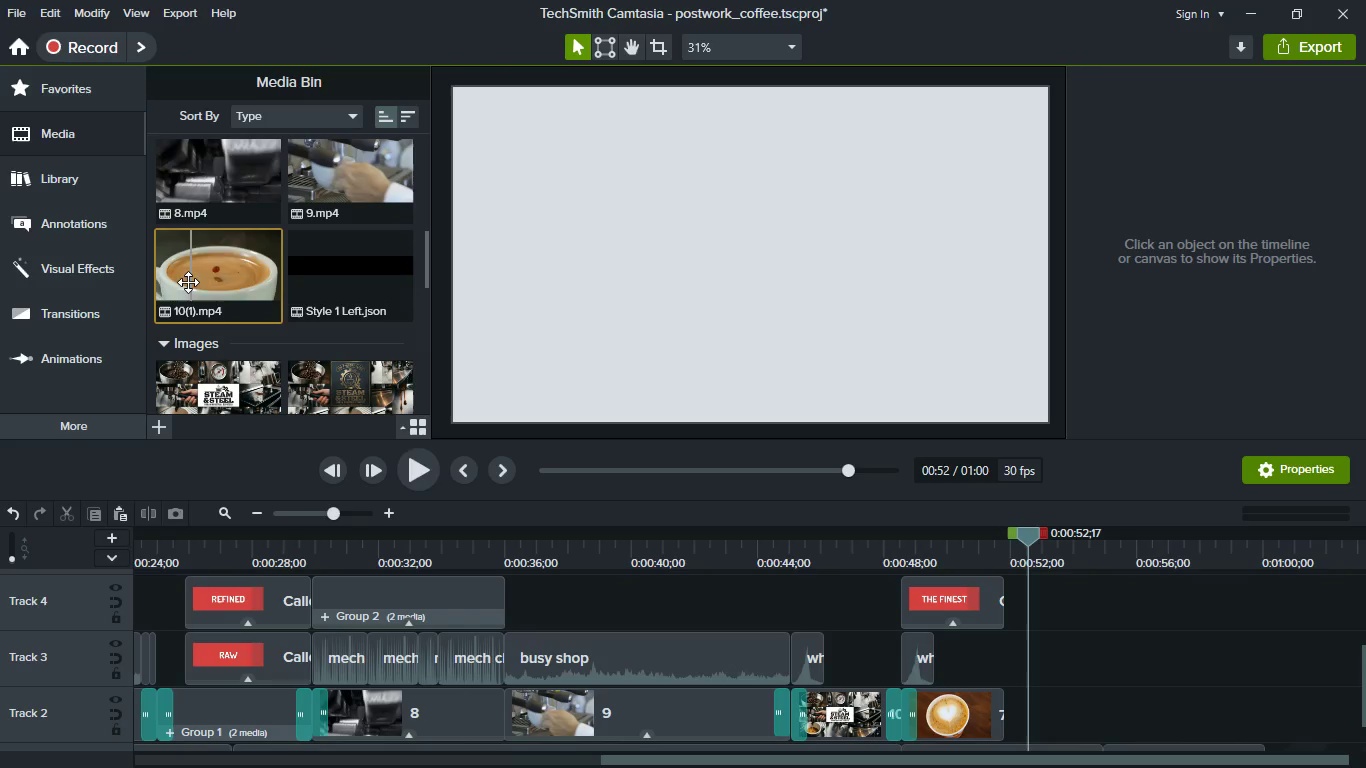 
left_click_drag(start_coordinate=[188, 279], to_coordinate=[1081, 702])
 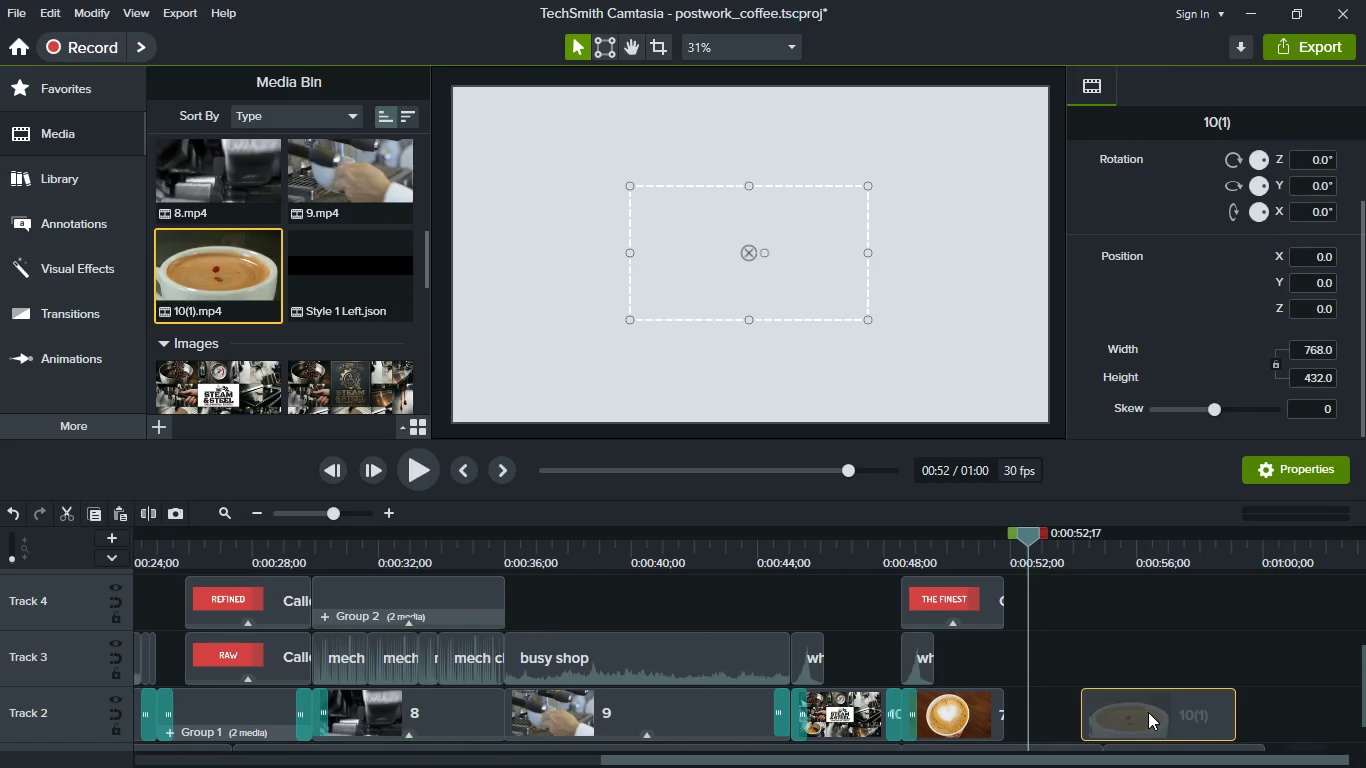 
left_click_drag(start_coordinate=[1148, 712], to_coordinate=[1002, 703])
 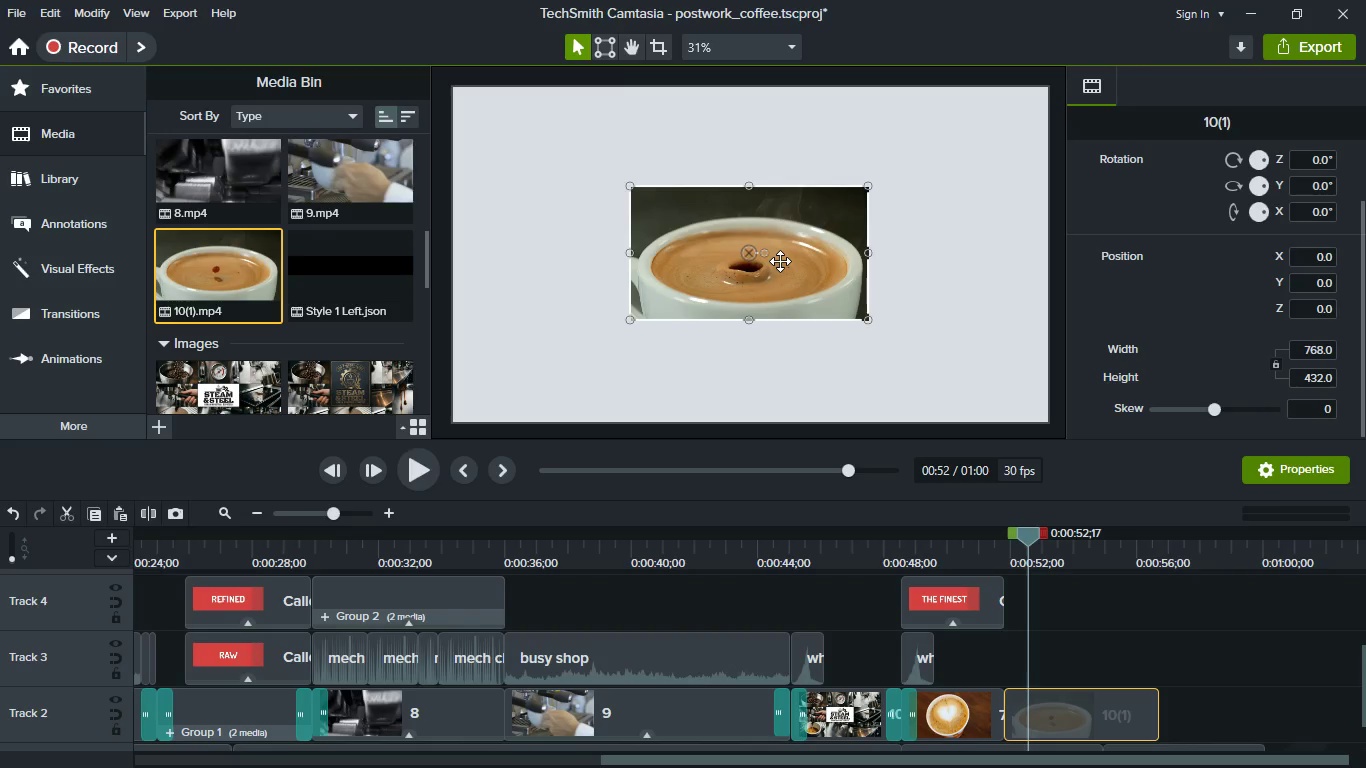 
right_click([780, 261])
 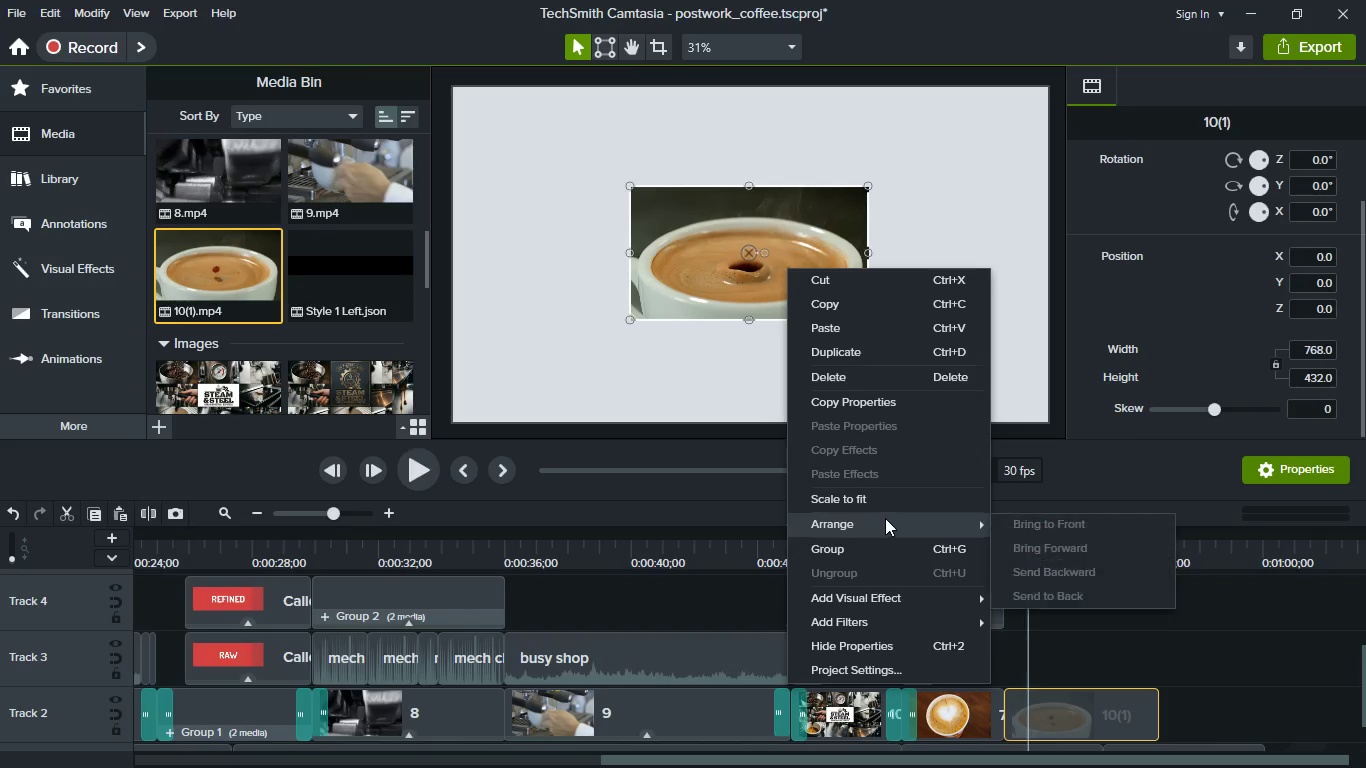 
left_click([882, 501])
 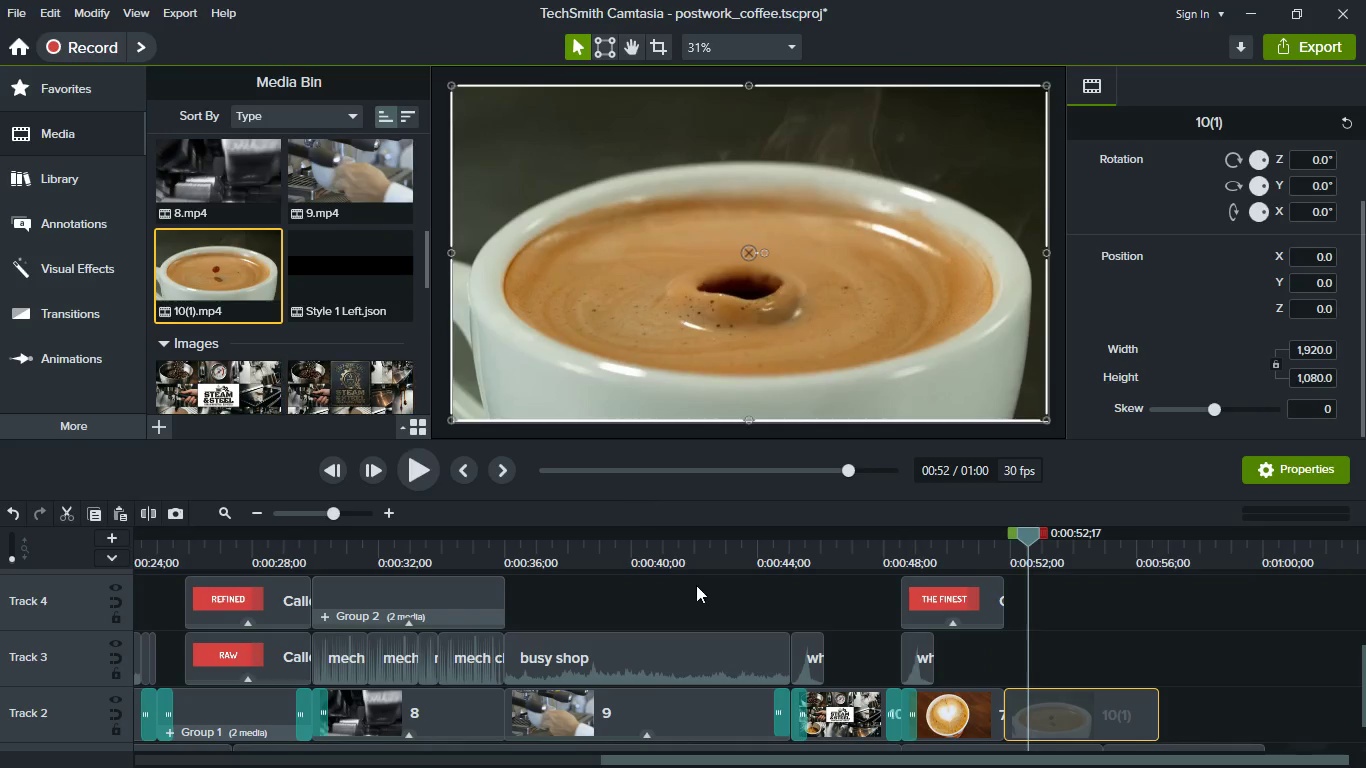 
key(Meta+MetaLeft)
 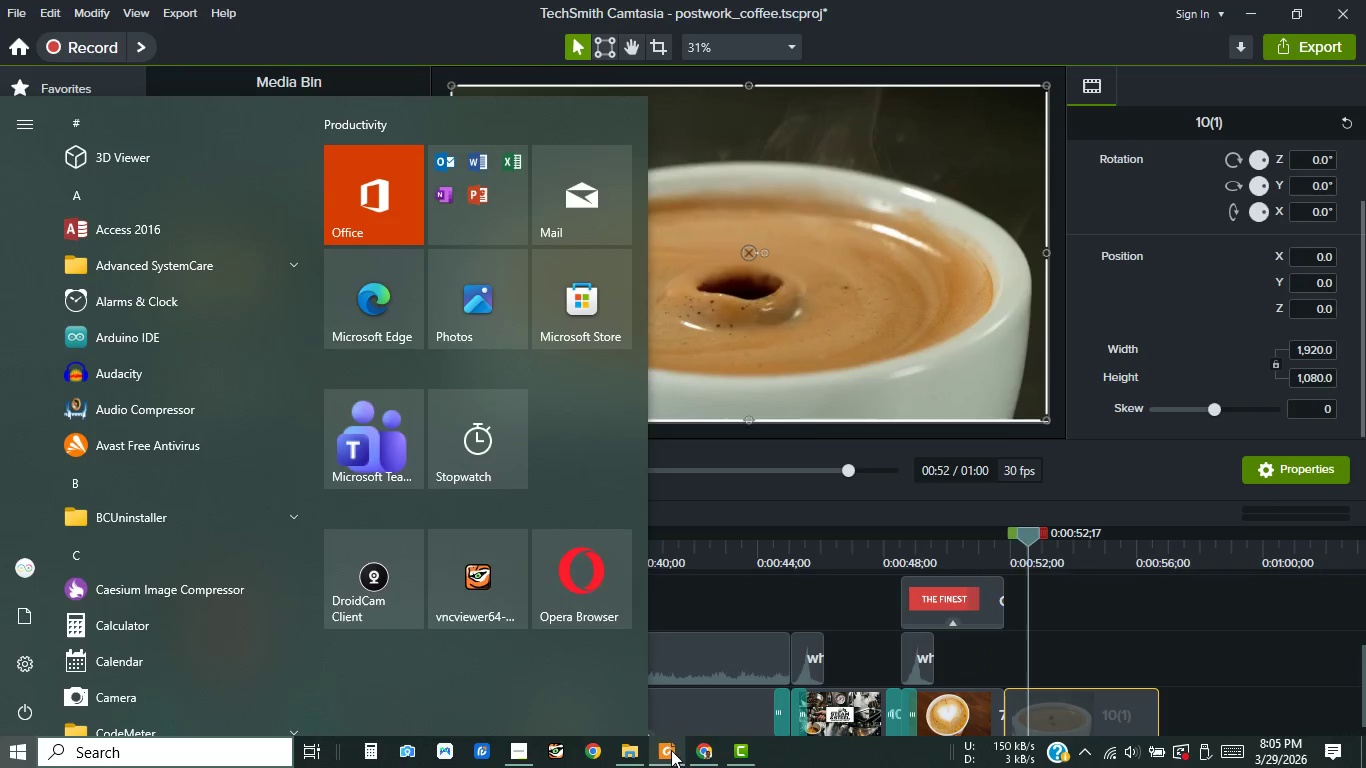 
left_click([705, 753])
 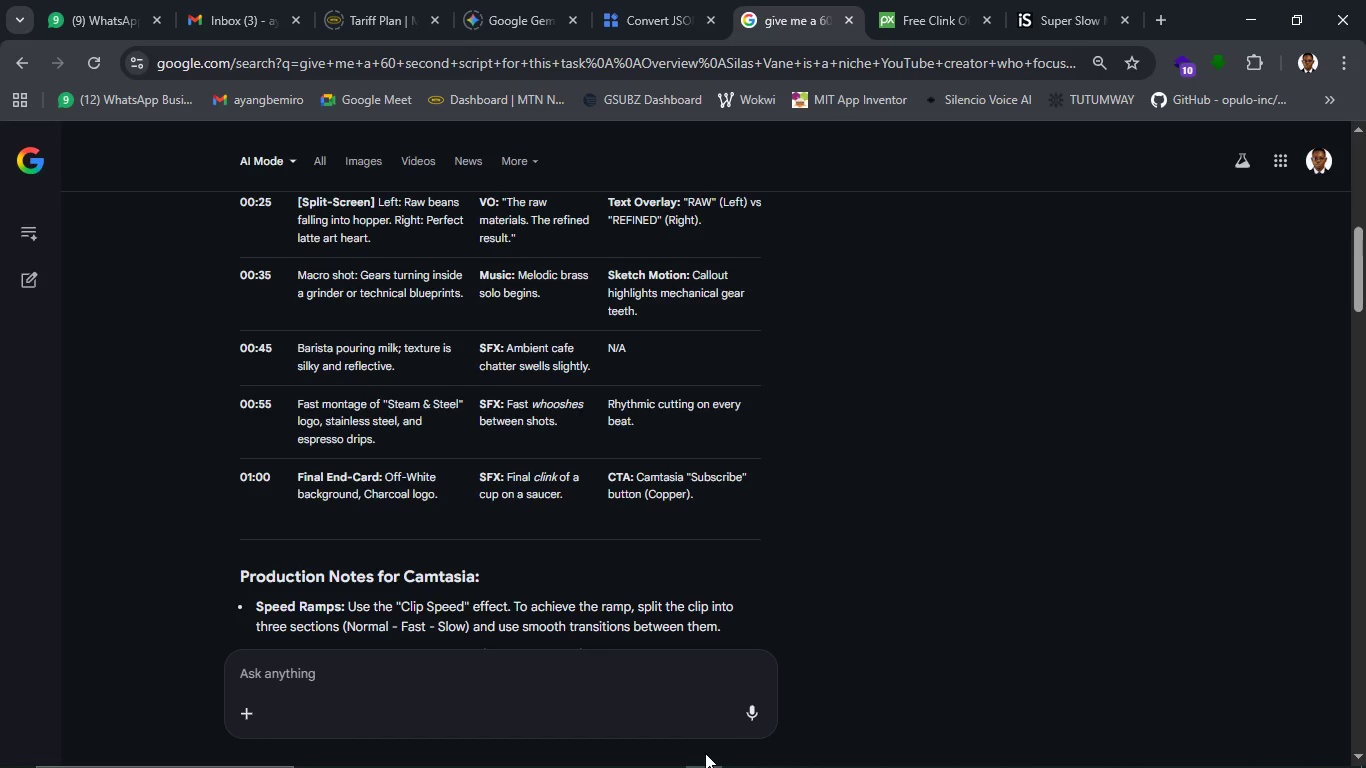 
wait(10.09)
 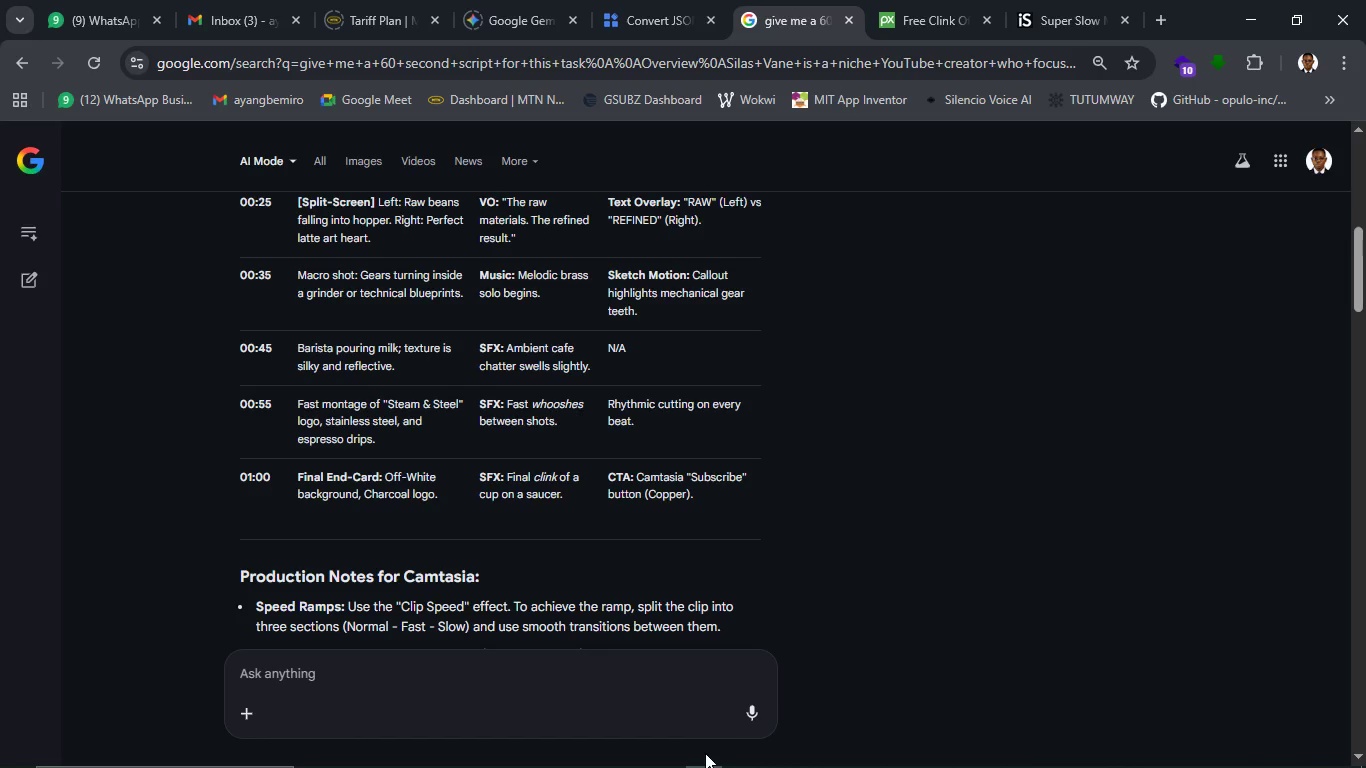 
left_click([1249, 17])
 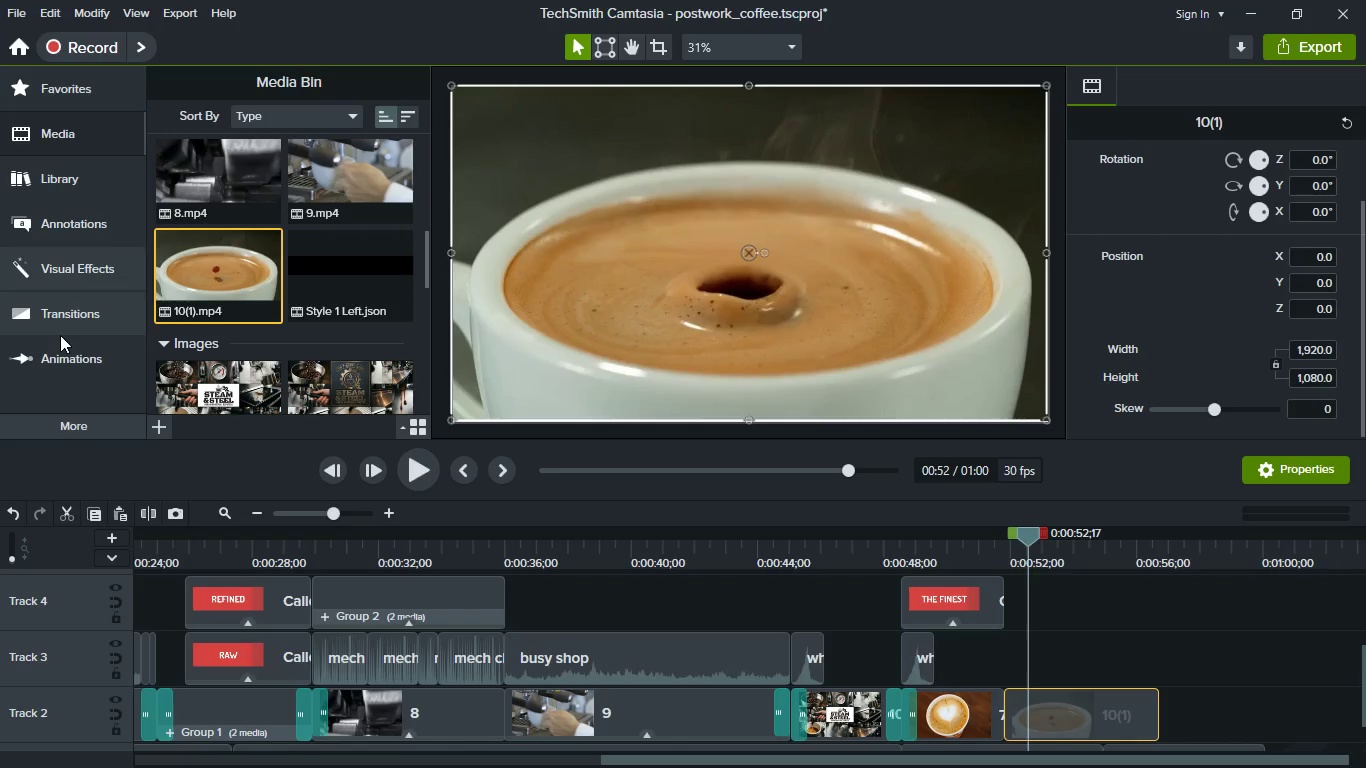 
left_click([54, 317])
 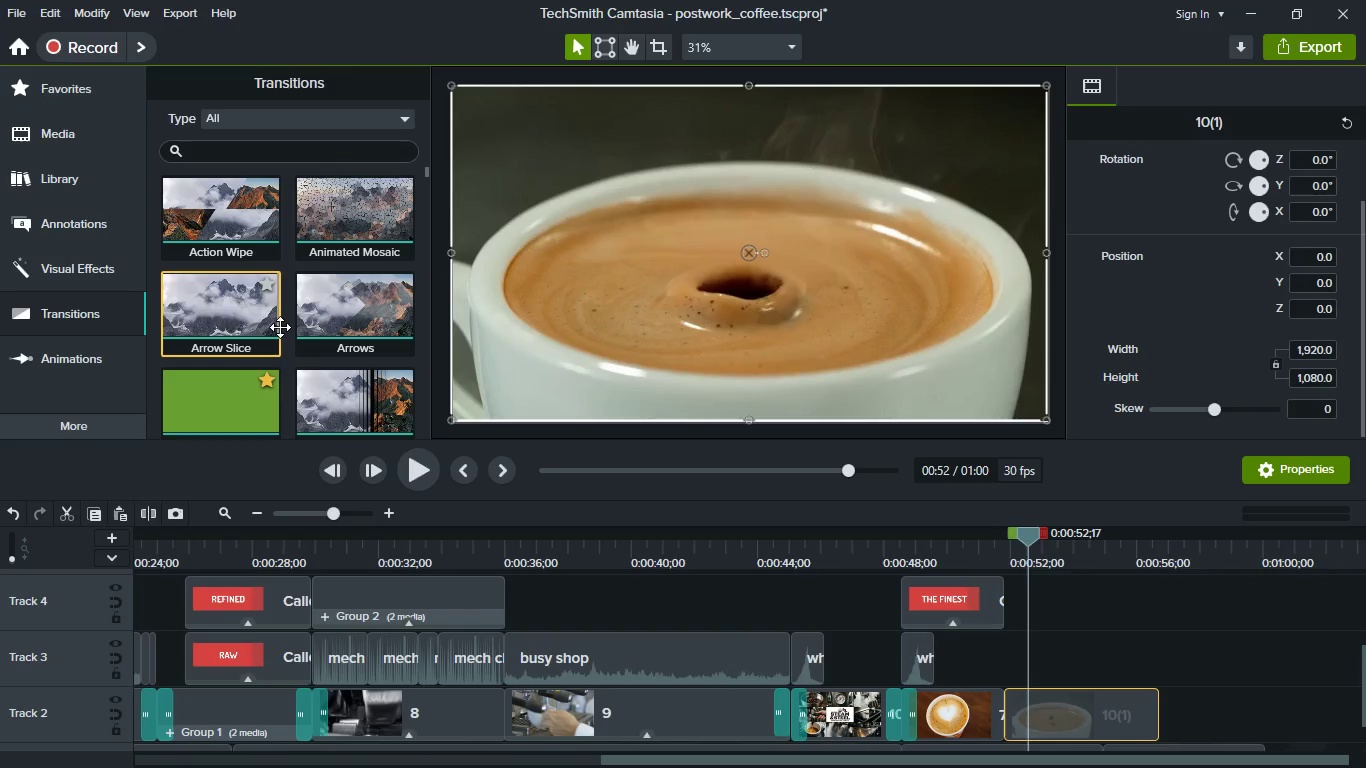 
scroll: coordinate [280, 327], scroll_direction: down, amount: 3.0
 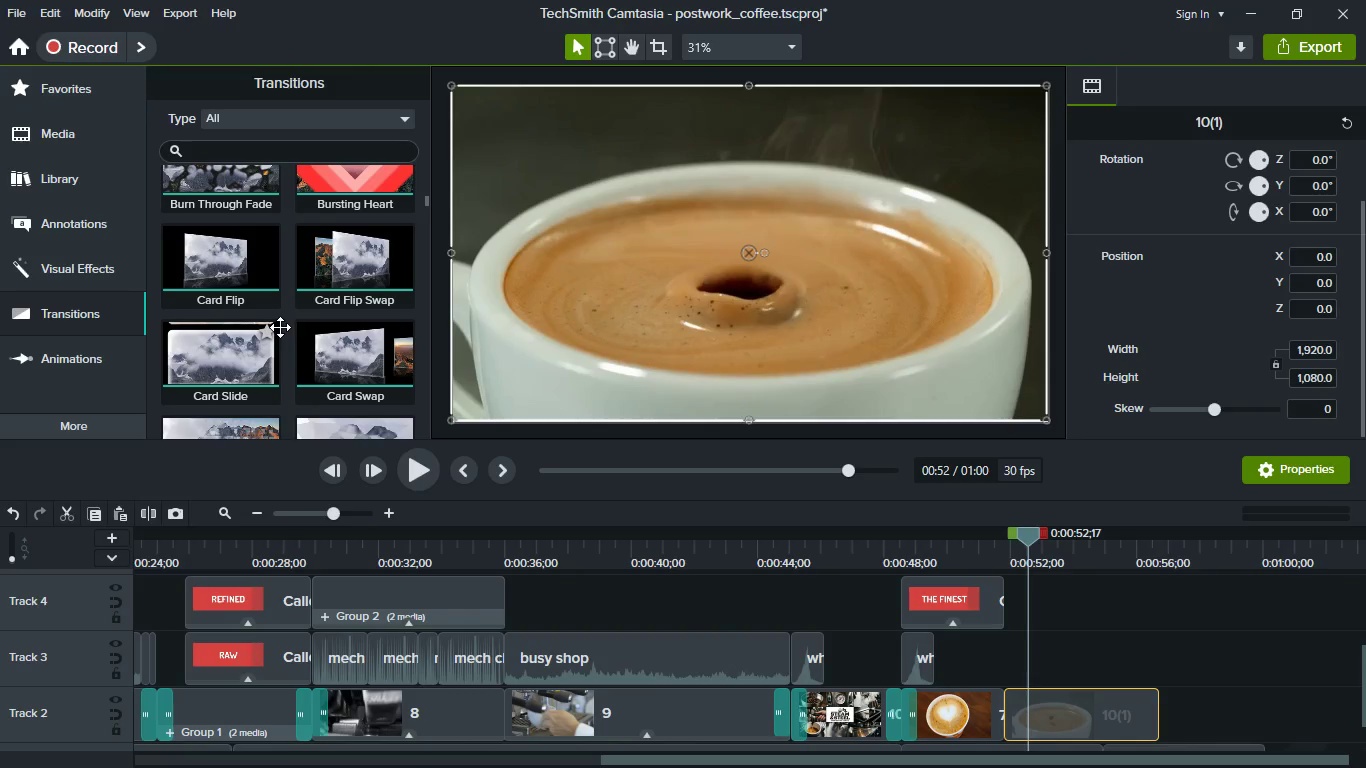 
left_click_drag(start_coordinate=[214, 352], to_coordinate=[996, 715])
 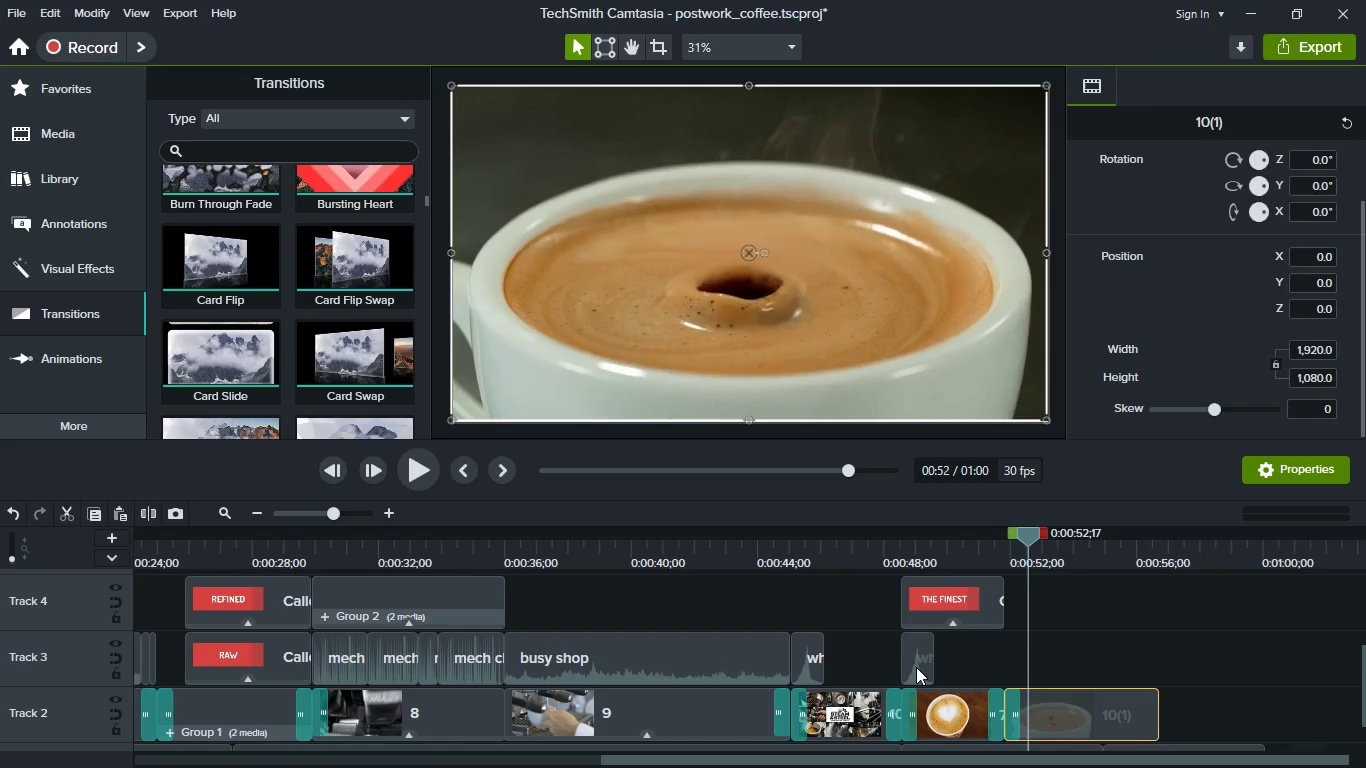 
left_click([916, 667])
 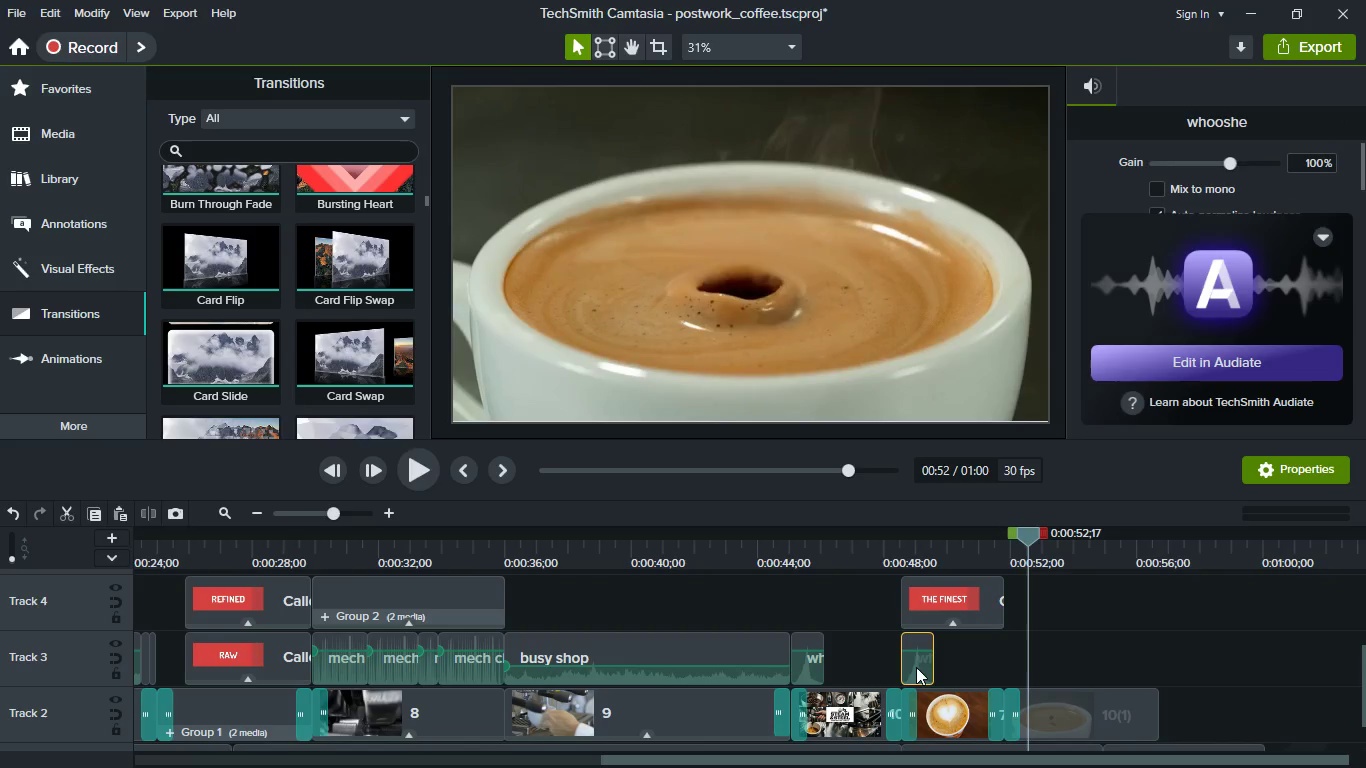 
key(Control+C)
 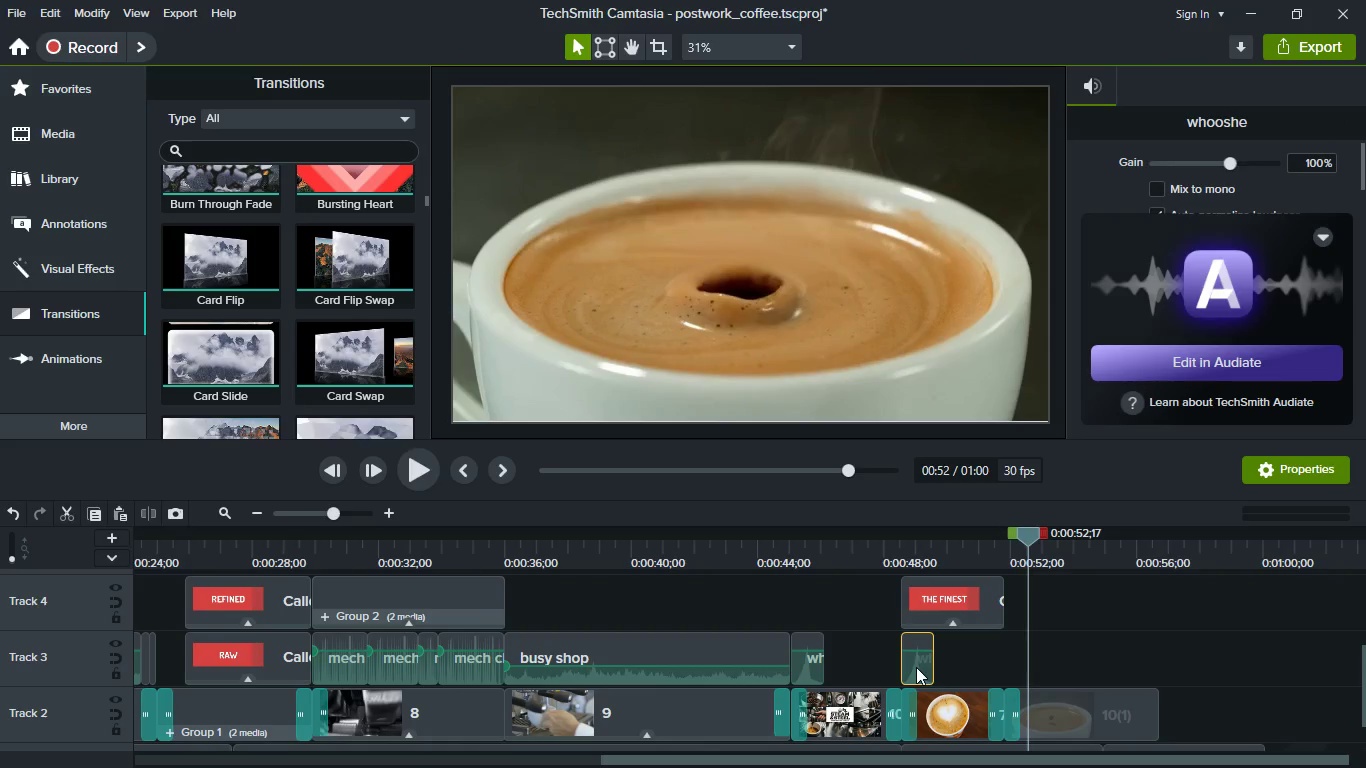 
key(Control+V)
 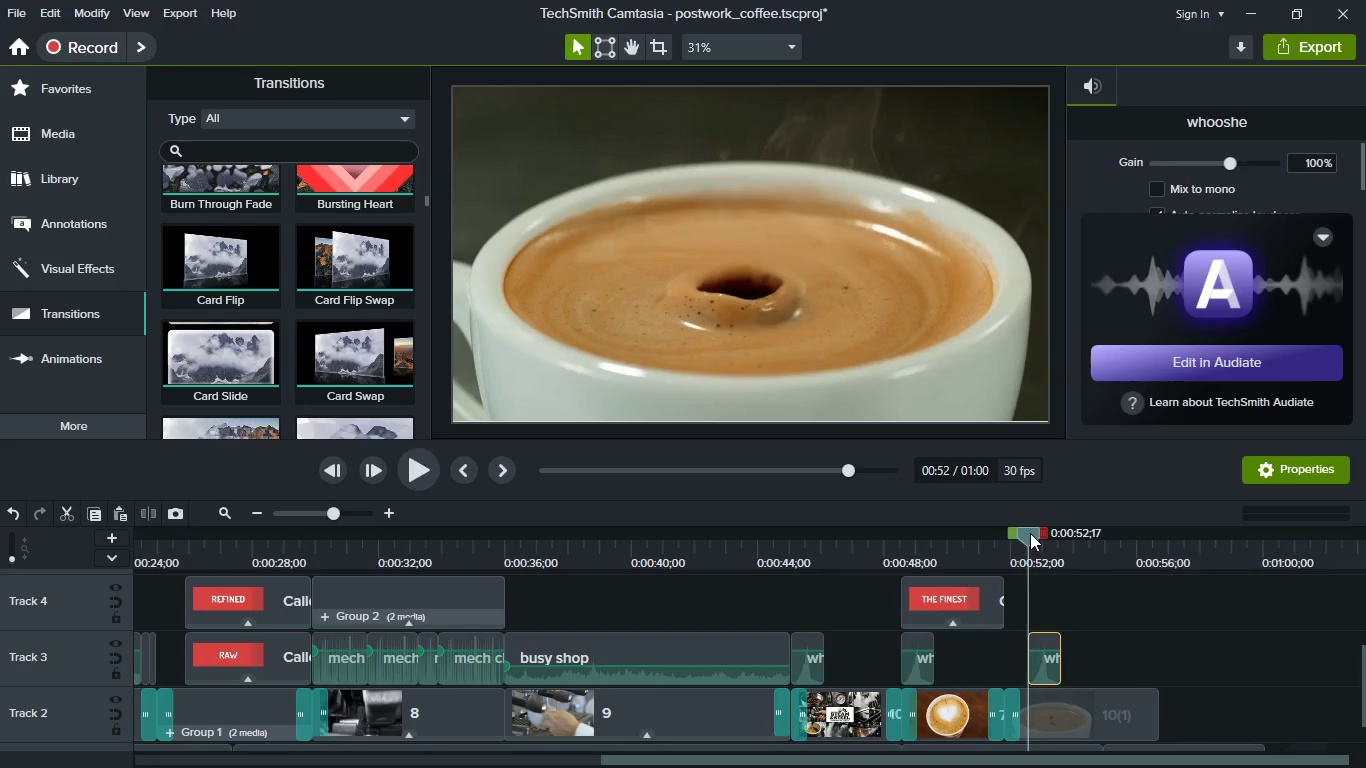 
left_click_drag(start_coordinate=[1030, 531], to_coordinate=[1003, 533])
 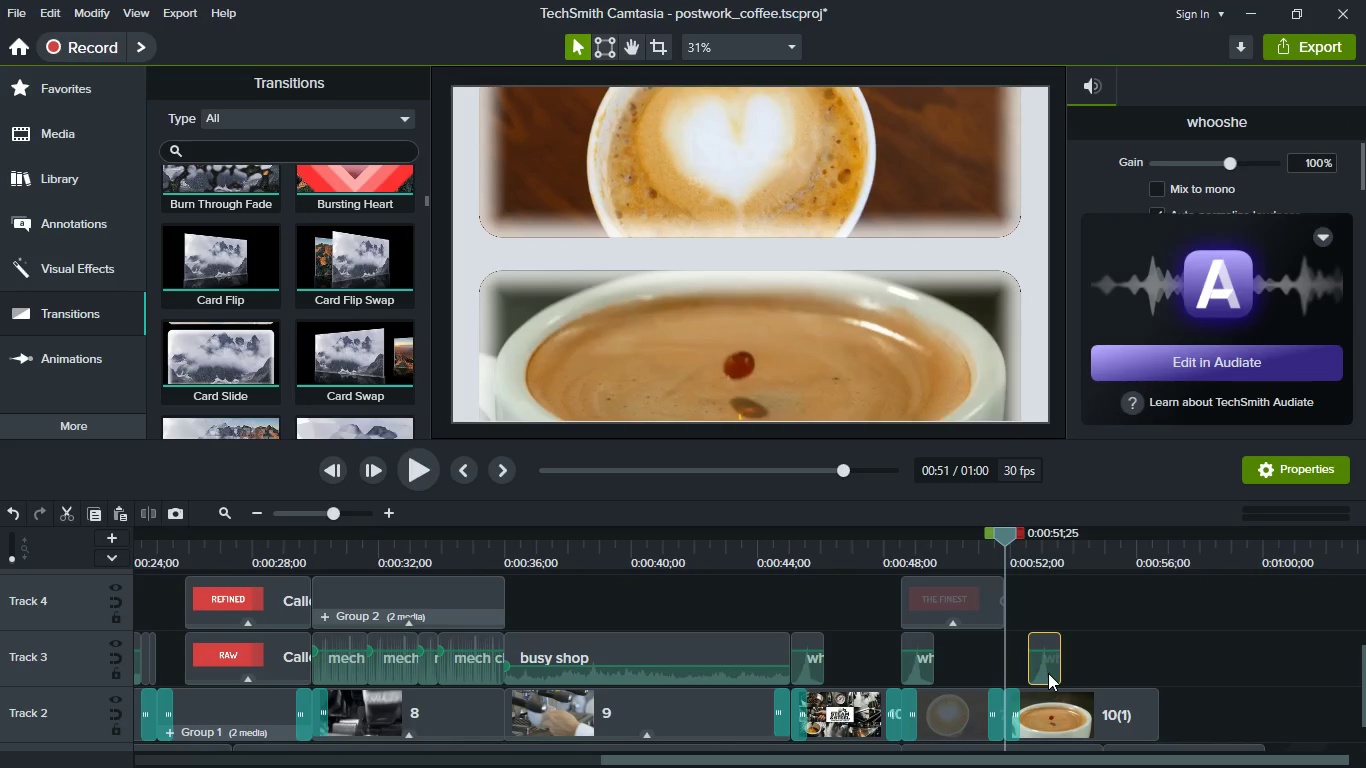 
left_click_drag(start_coordinate=[1048, 673], to_coordinate=[1024, 676])
 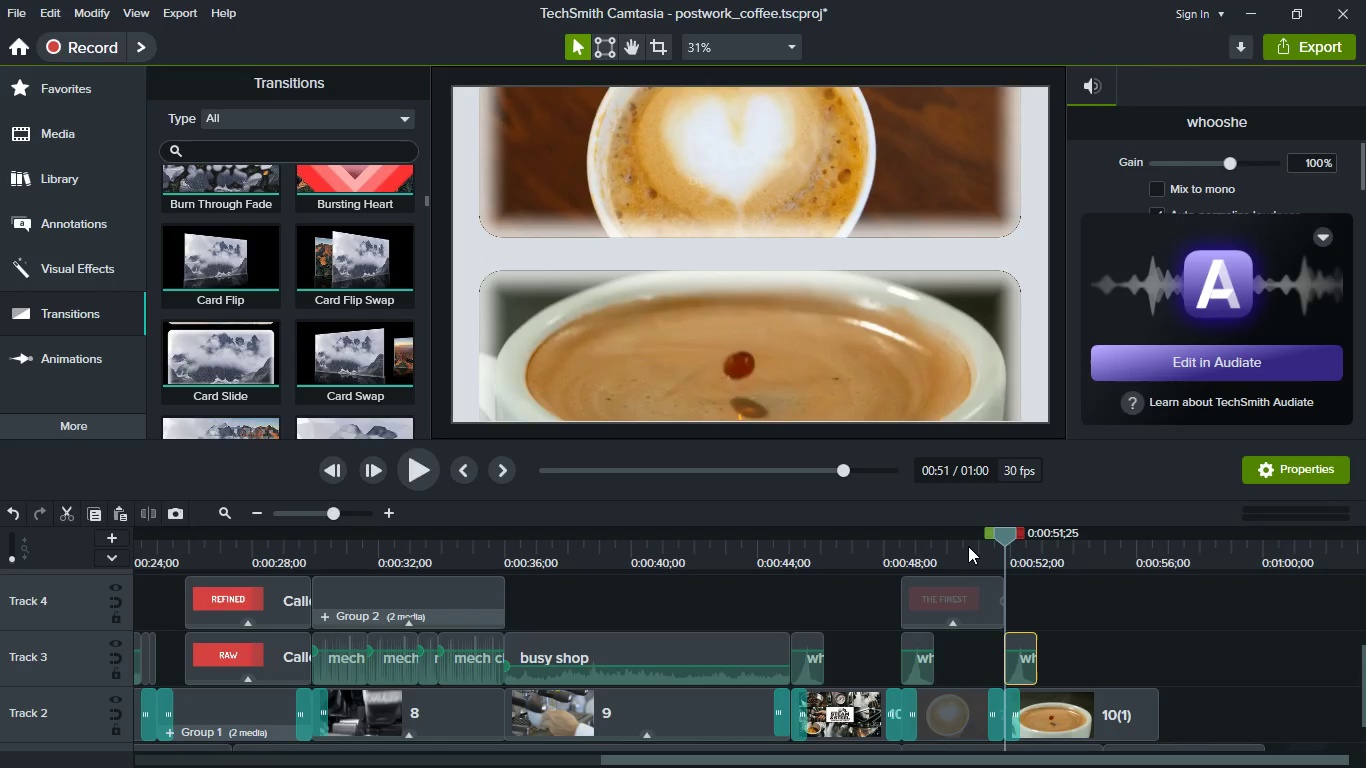 
left_click([972, 544])
 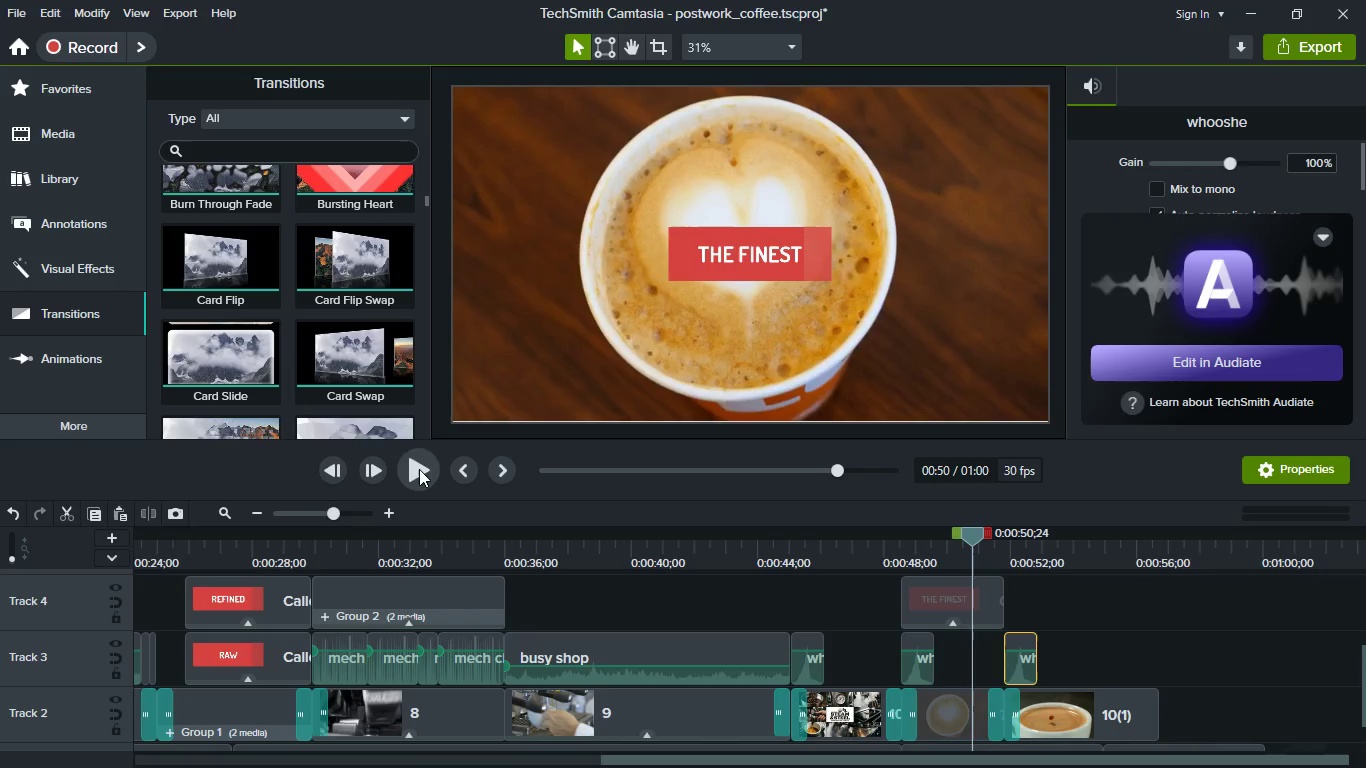 
left_click([419, 469])
 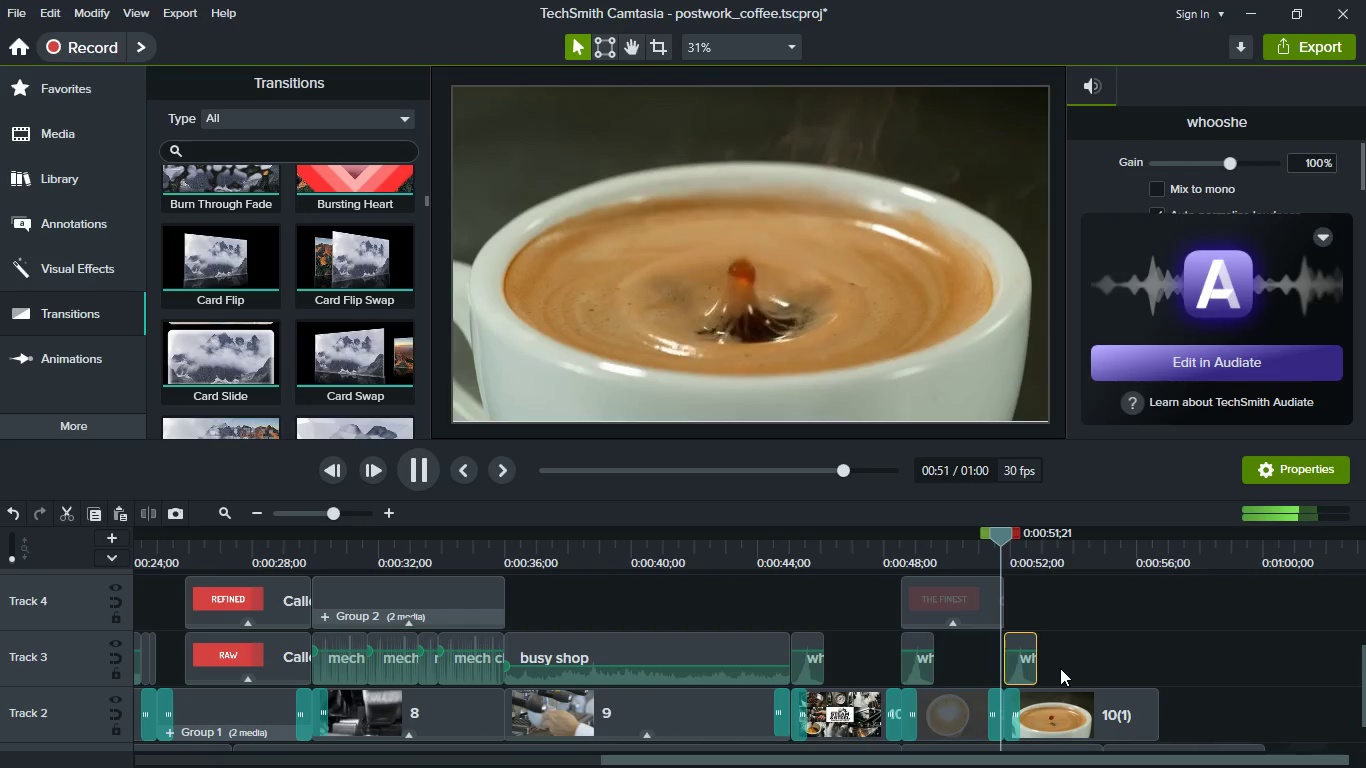 
key(Space)
 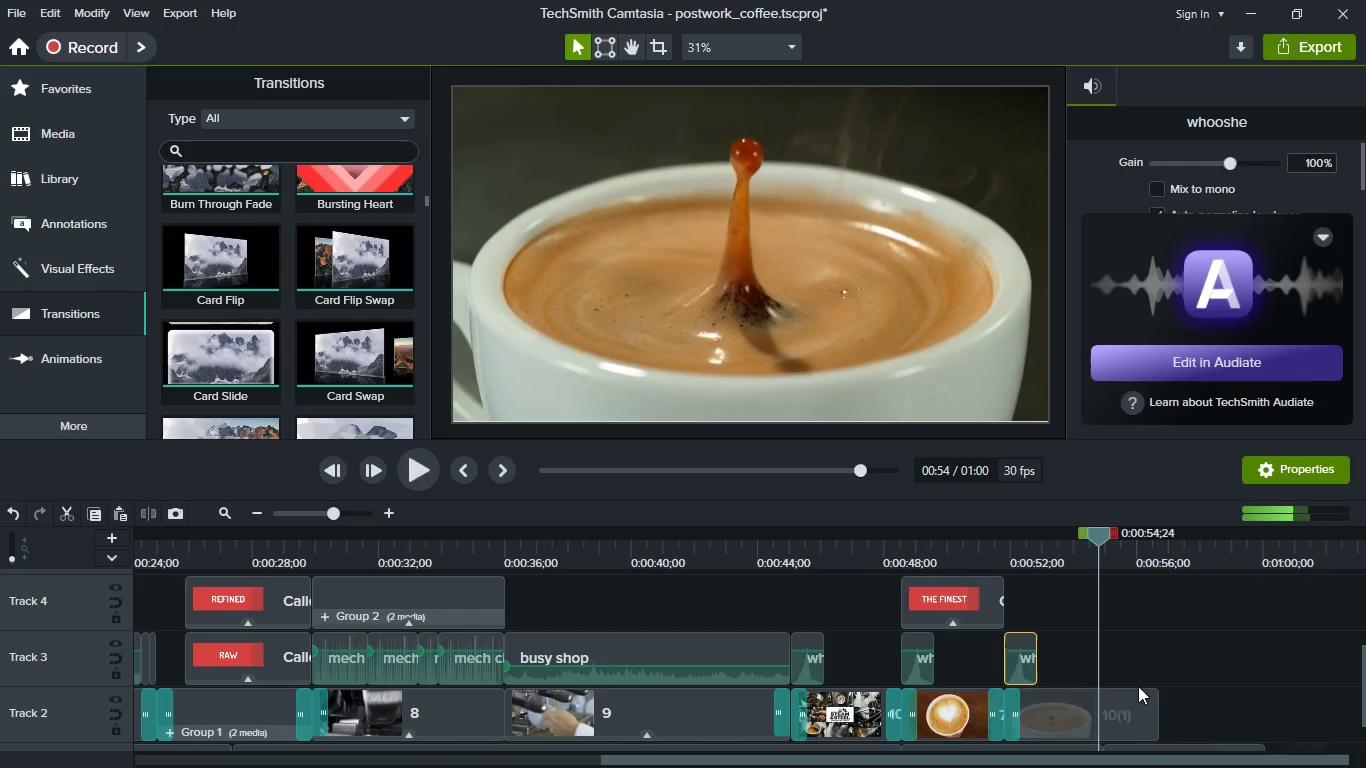 
mouse_move([1156, 671])
 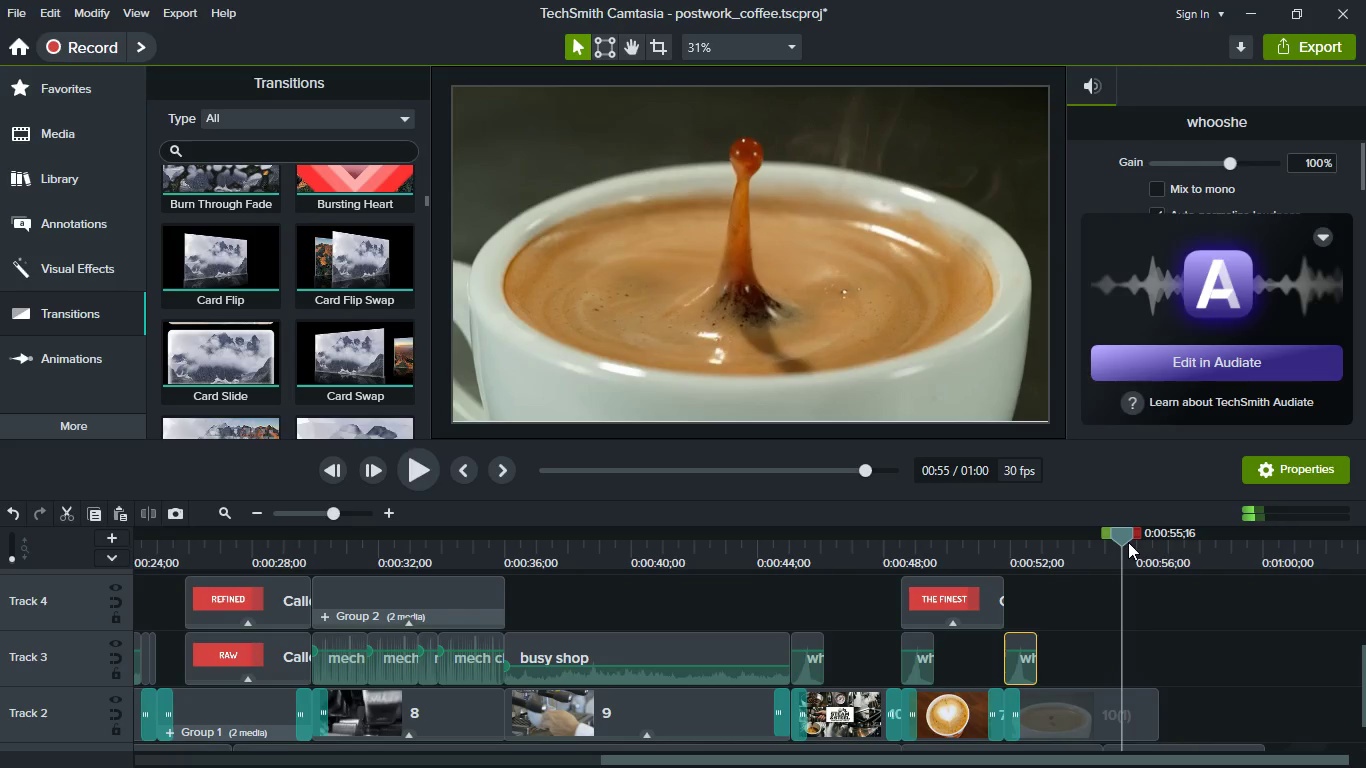 
left_click_drag(start_coordinate=[1128, 542], to_coordinate=[1162, 542])
 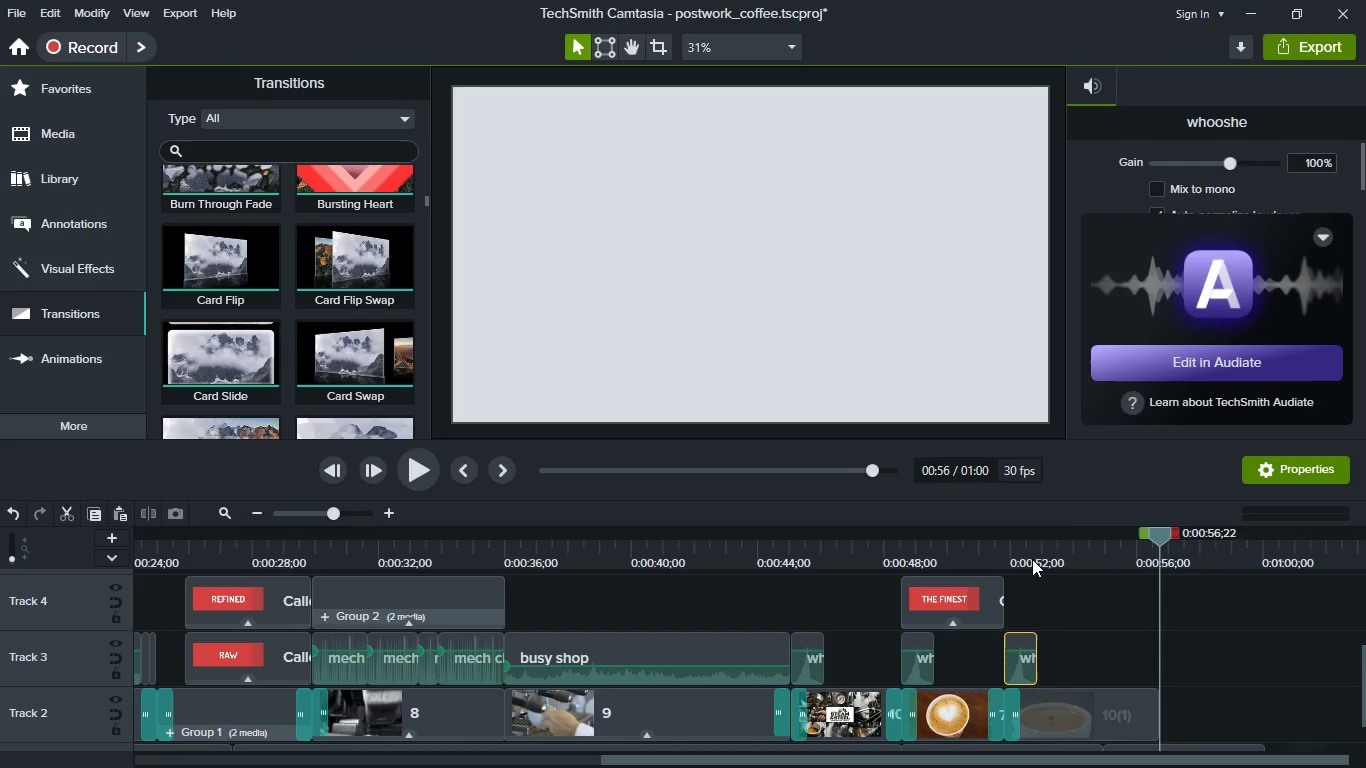 
left_click([1032, 559])
 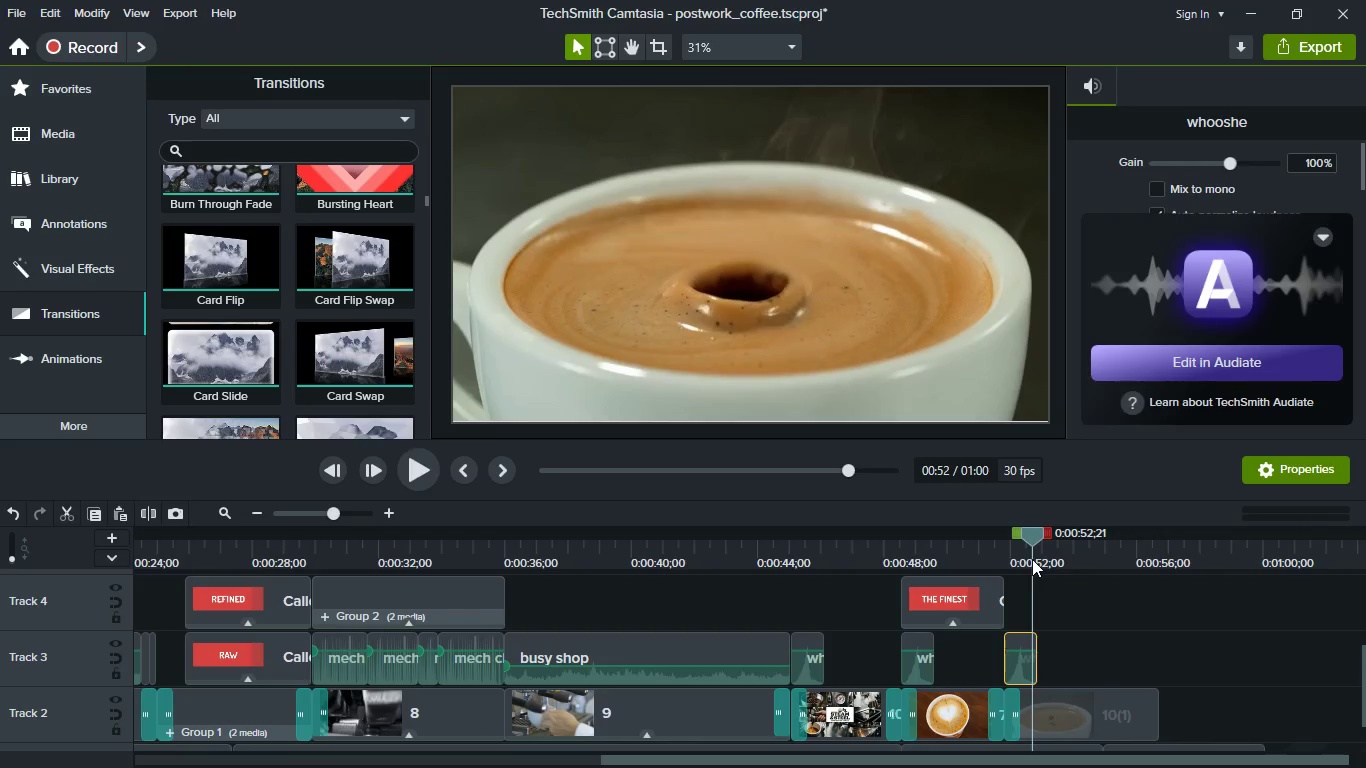 
key(Space)
 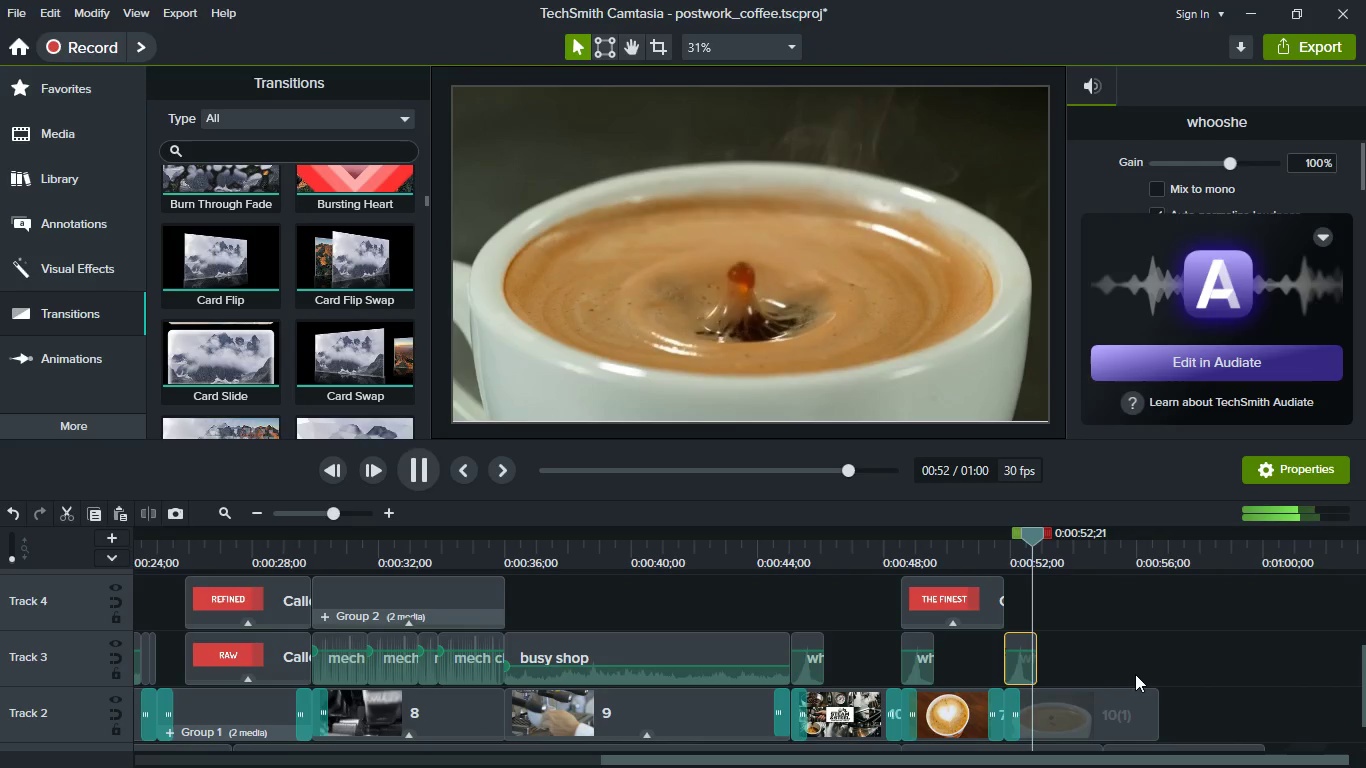 
hold_key(key=ShiftLeft, duration=1.44)
scroll: coordinate [1135, 674], scroll_direction: down, amount: 2.0
 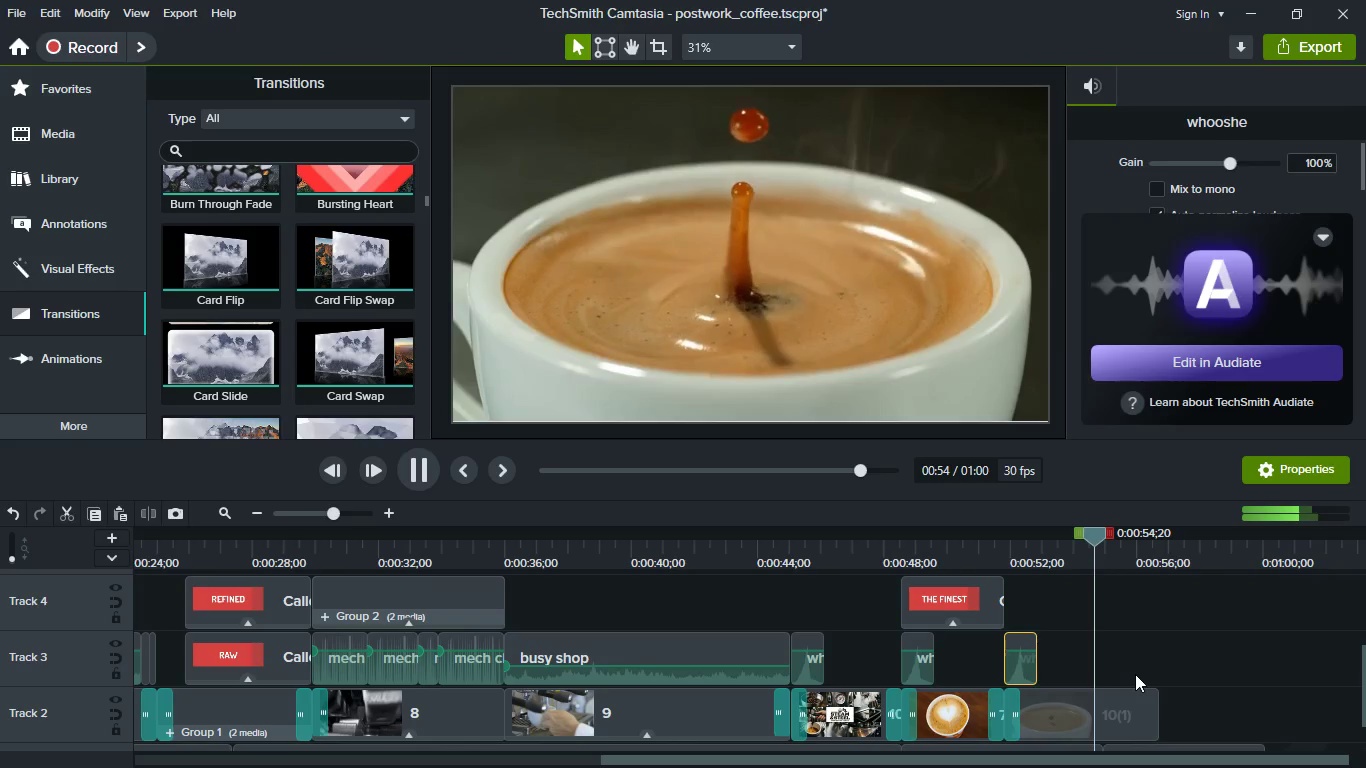 
key(Space)
 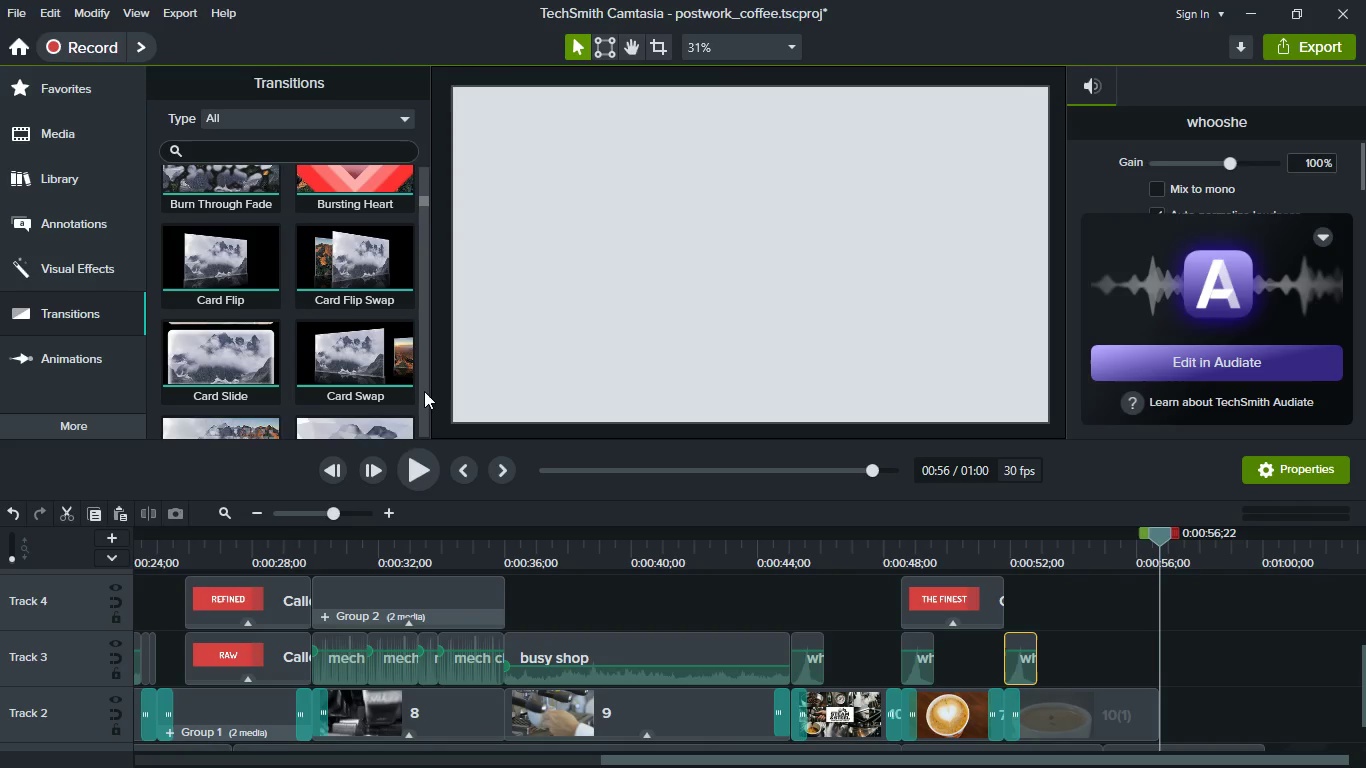 
wait(6.23)
 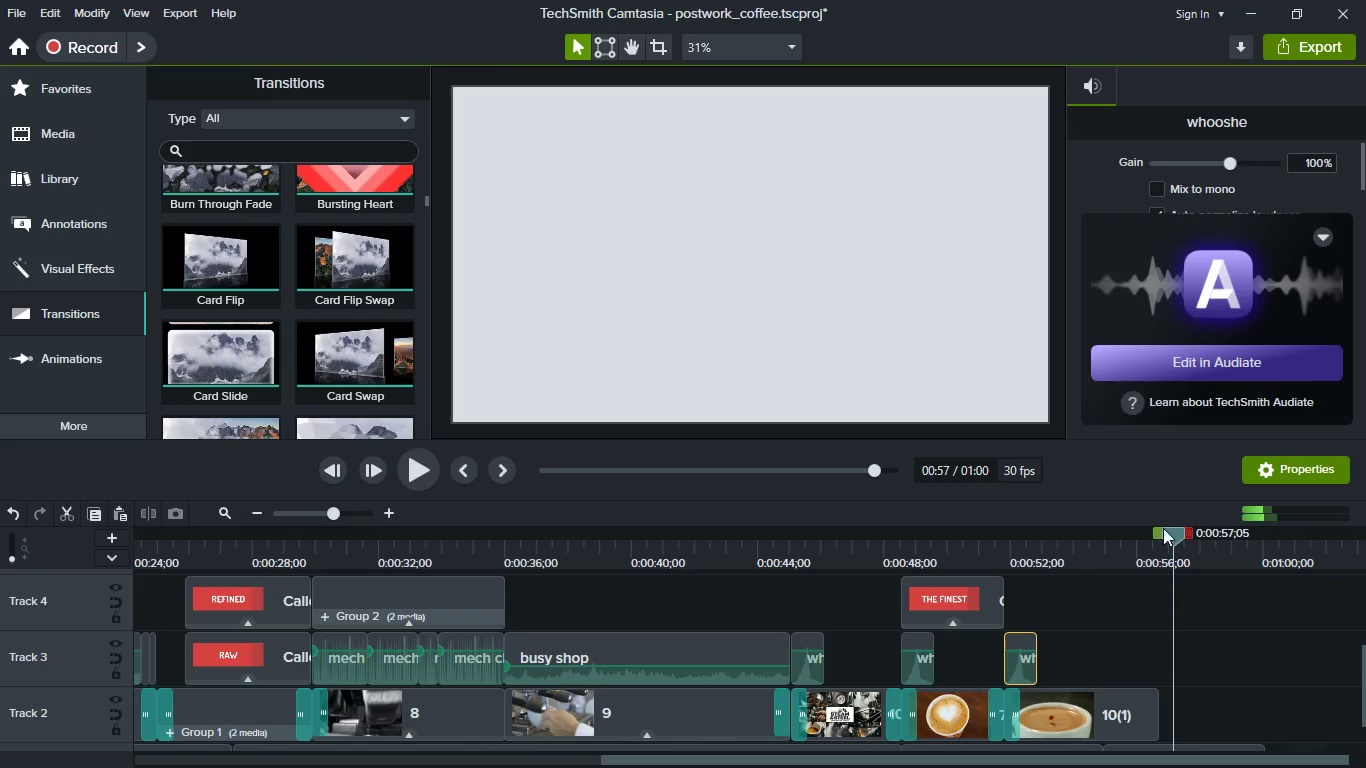 
scroll: coordinate [284, 287], scroll_direction: up, amount: 14.0
 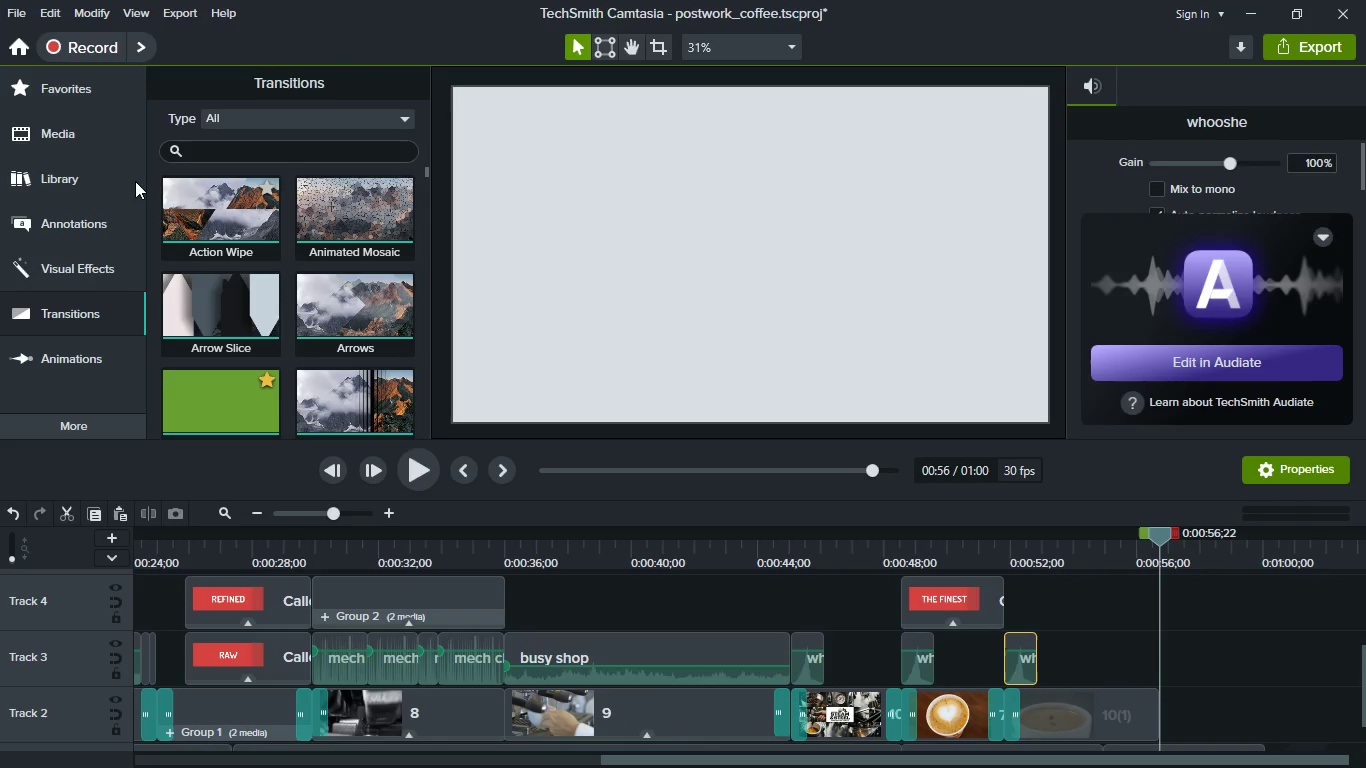 
left_click([91, 132])
 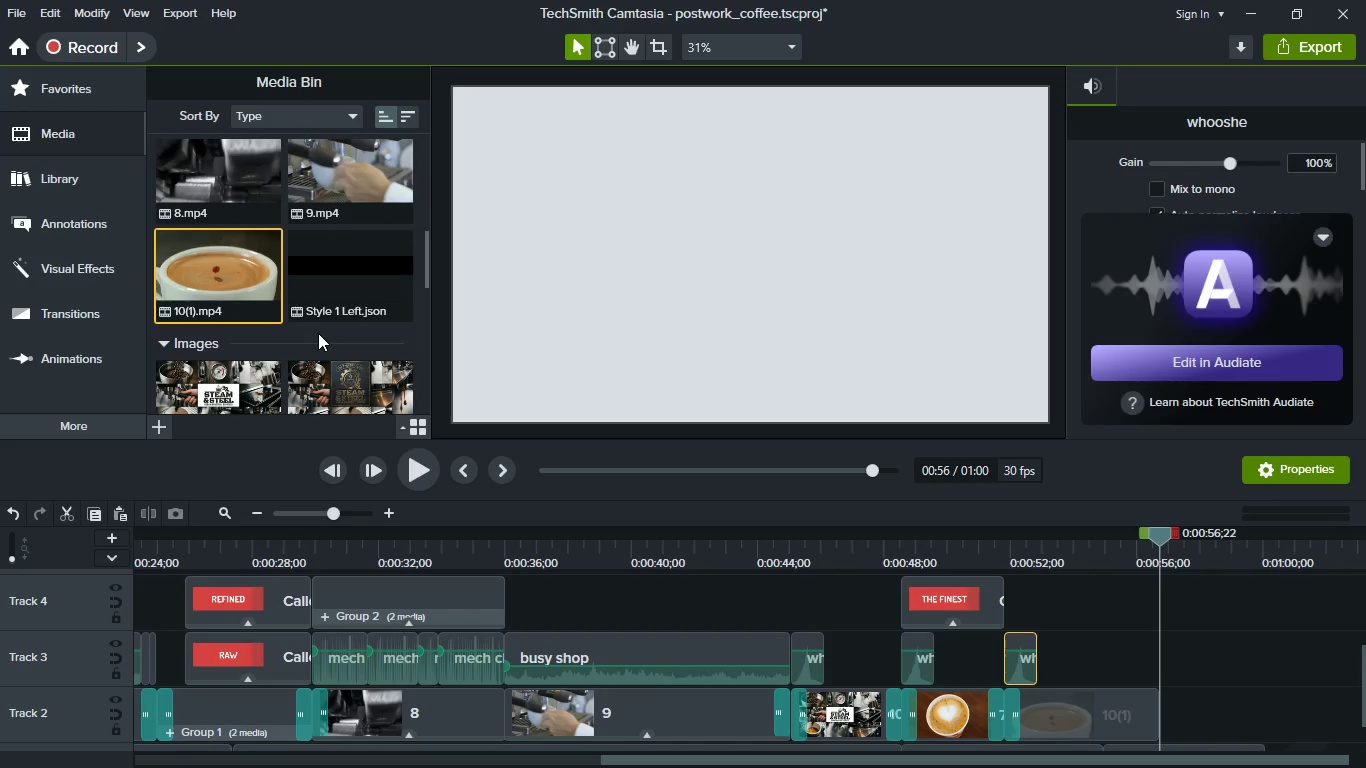 
scroll: coordinate [318, 335], scroll_direction: down, amount: 2.0
 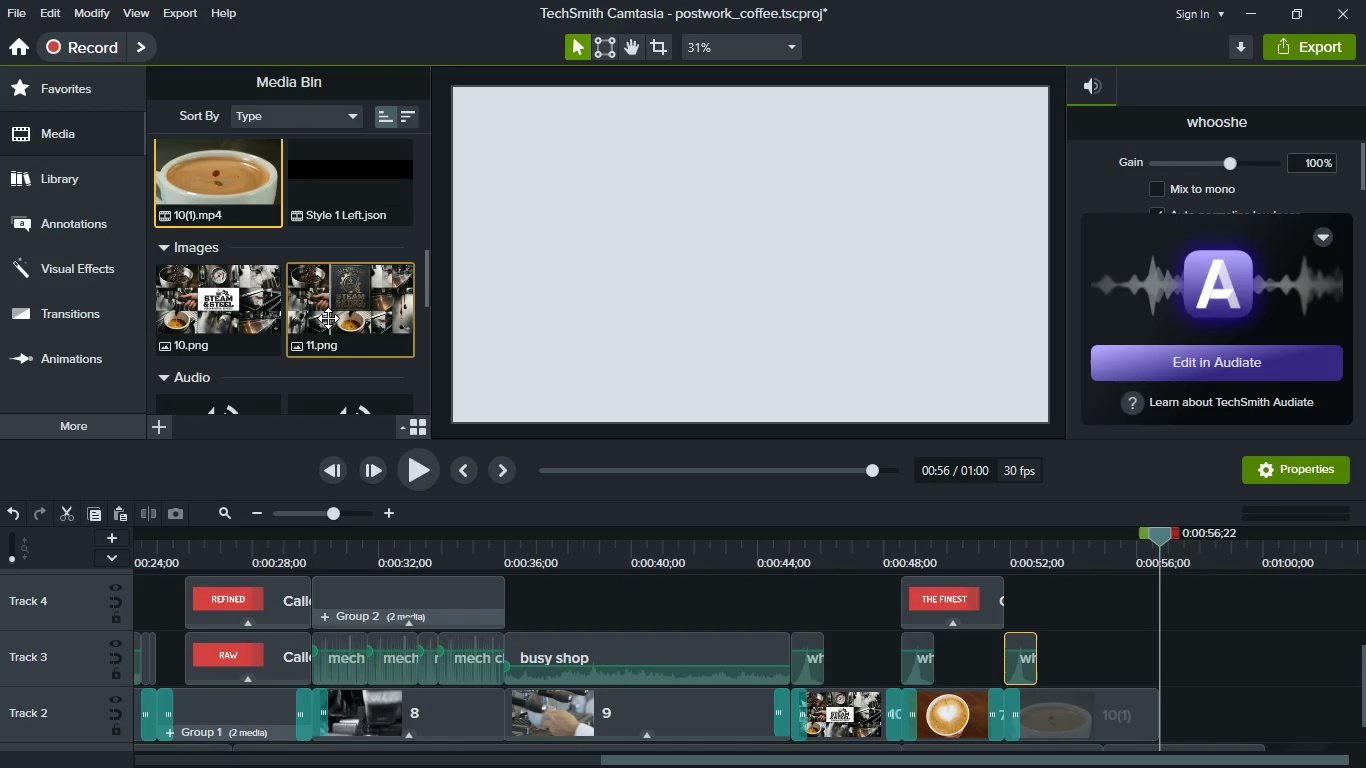 
left_click_drag(start_coordinate=[328, 318], to_coordinate=[1083, 704])
 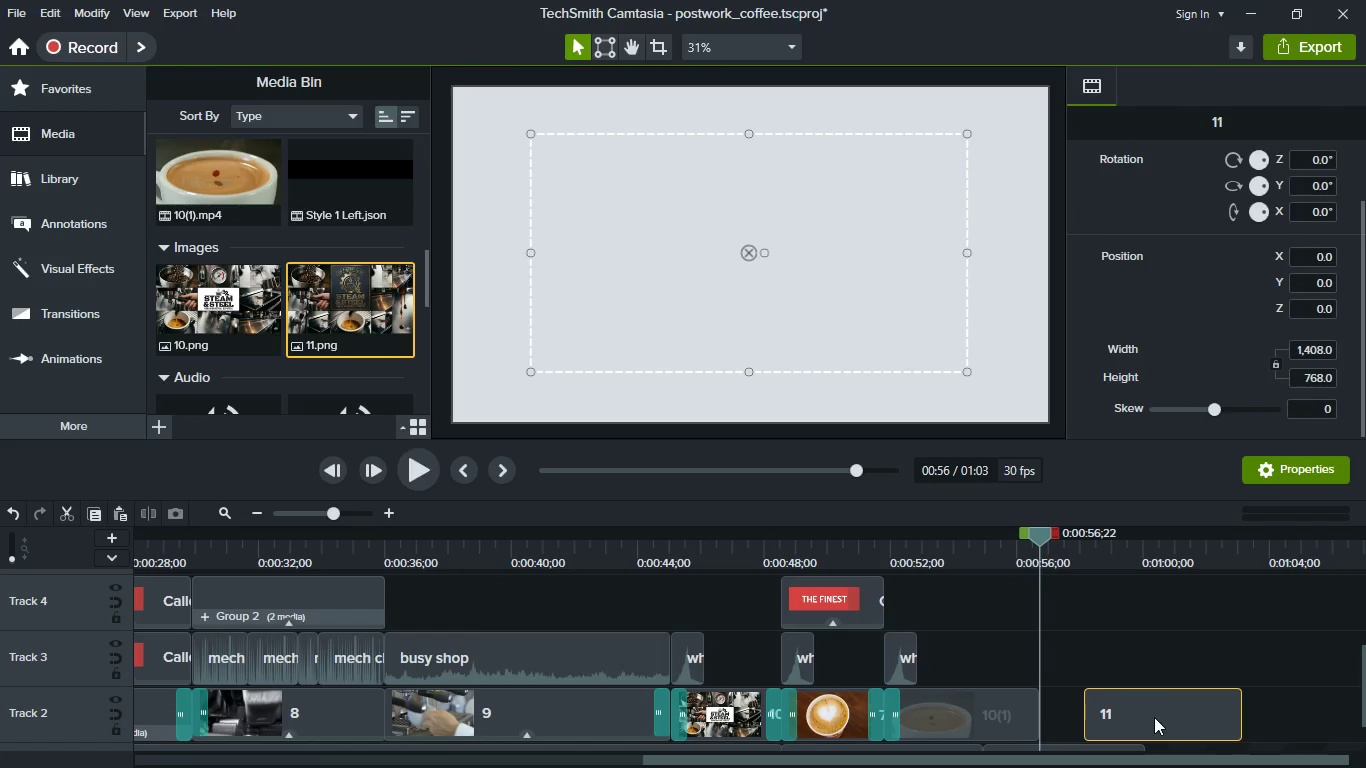 
left_click_drag(start_coordinate=[1160, 717], to_coordinate=[1089, 714])
 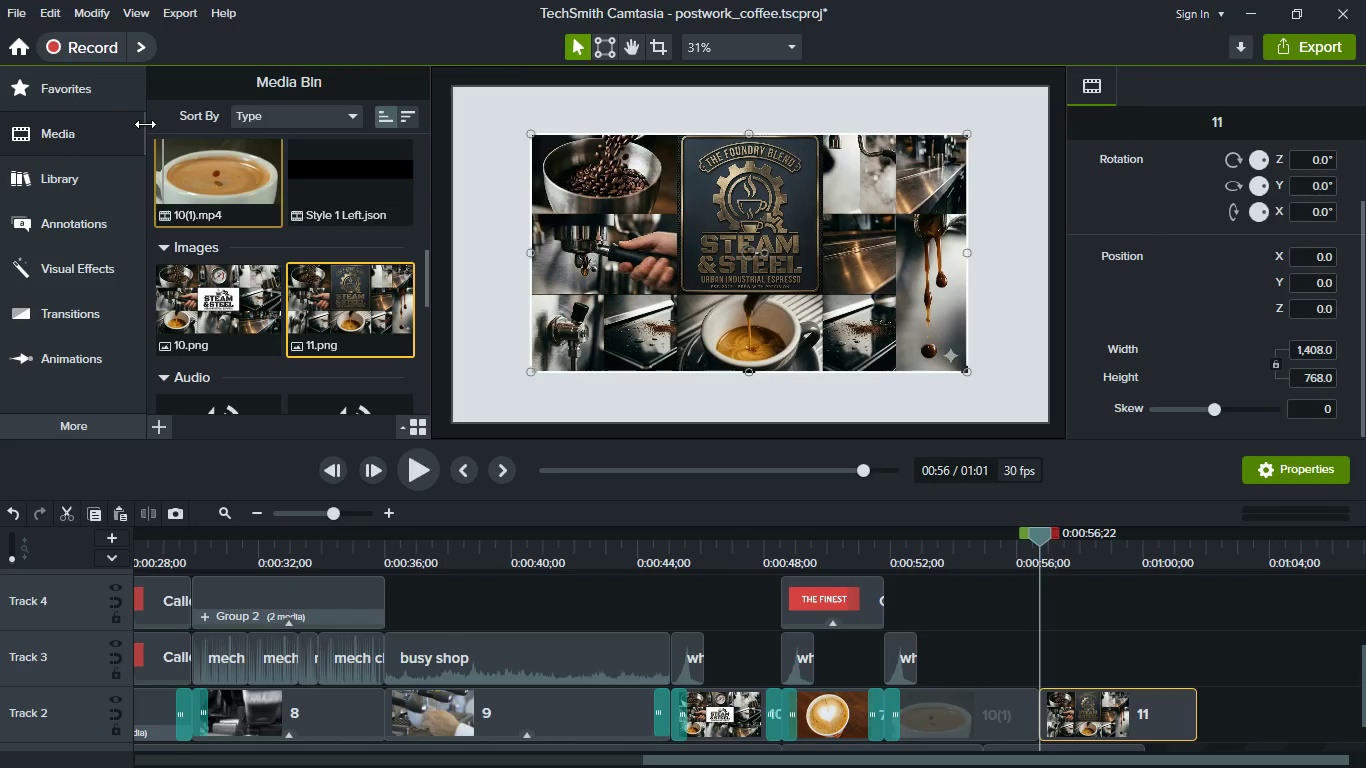 
left_click([95, 89])
 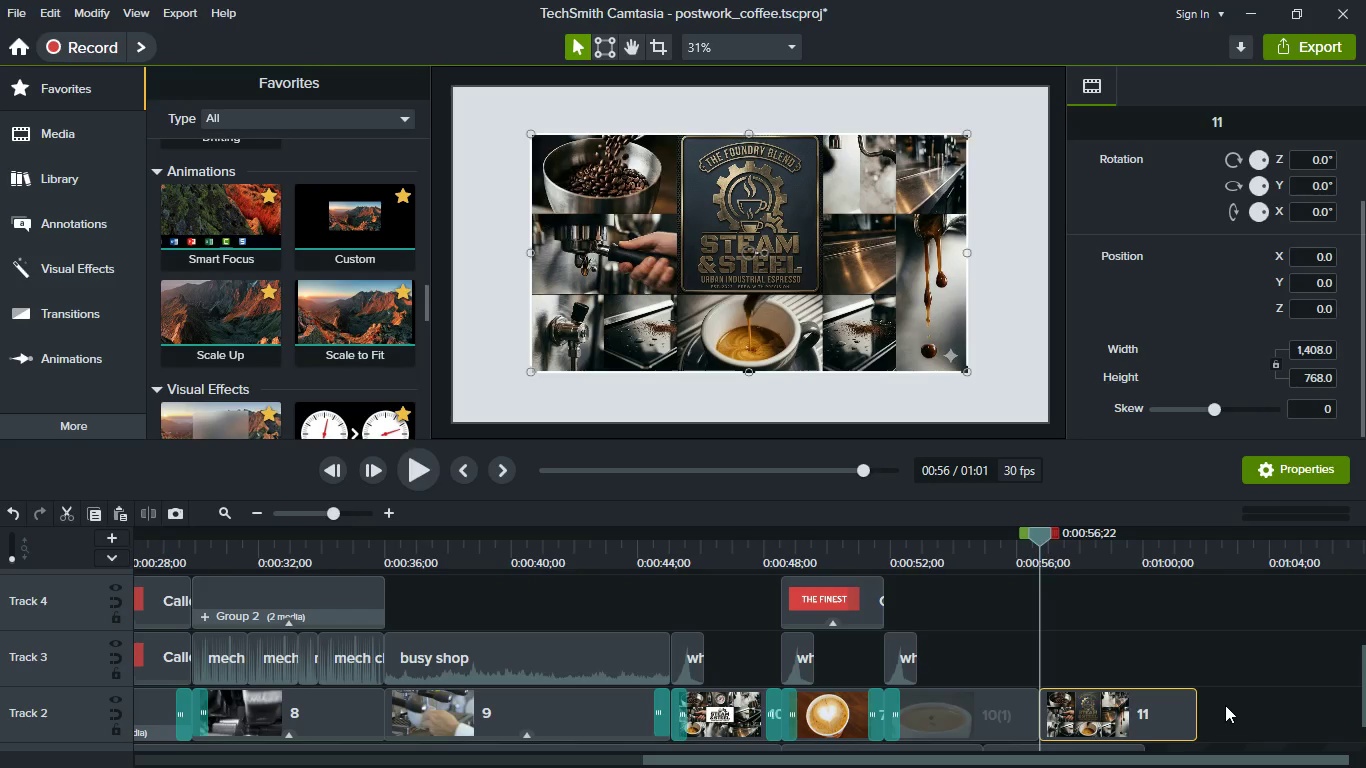 
scroll: coordinate [1225, 705], scroll_direction: down, amount: 1.0
 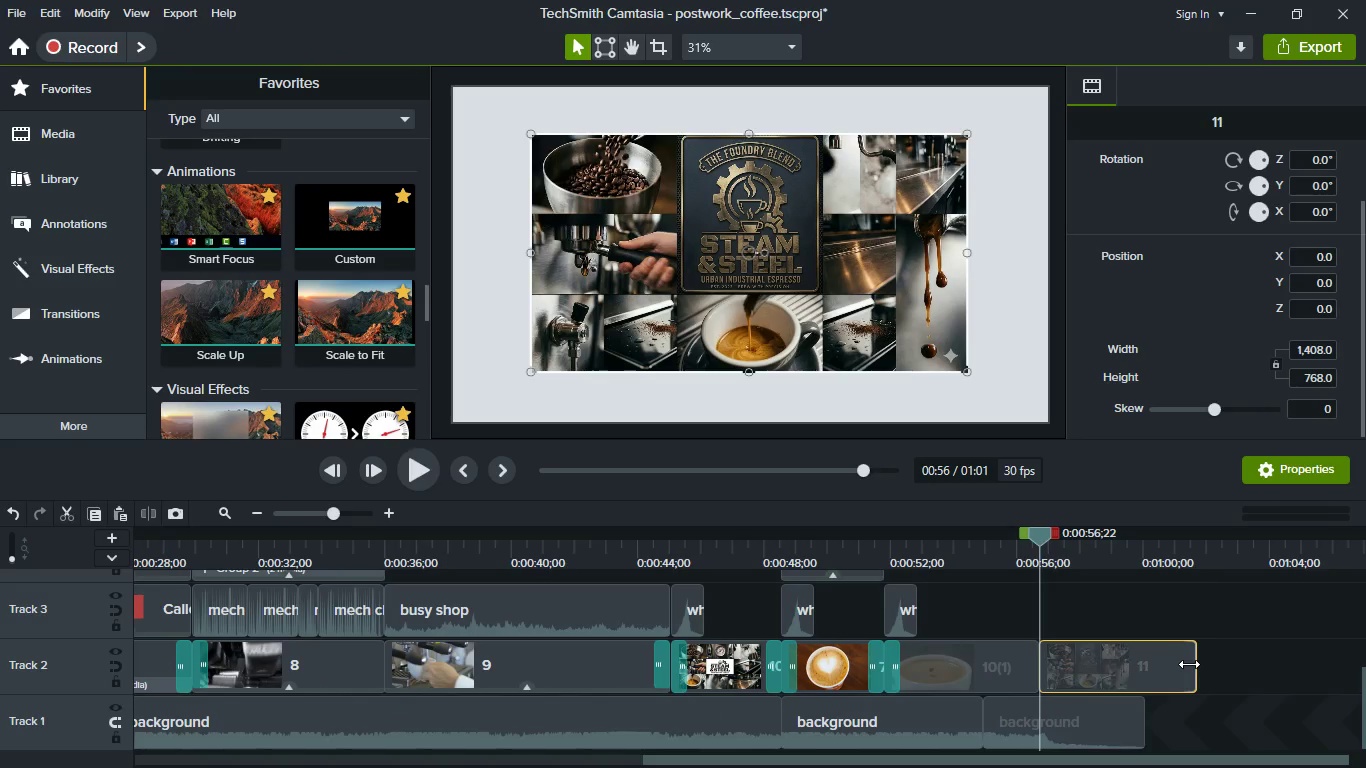 
left_click_drag(start_coordinate=[1189, 664], to_coordinate=[1147, 673])
 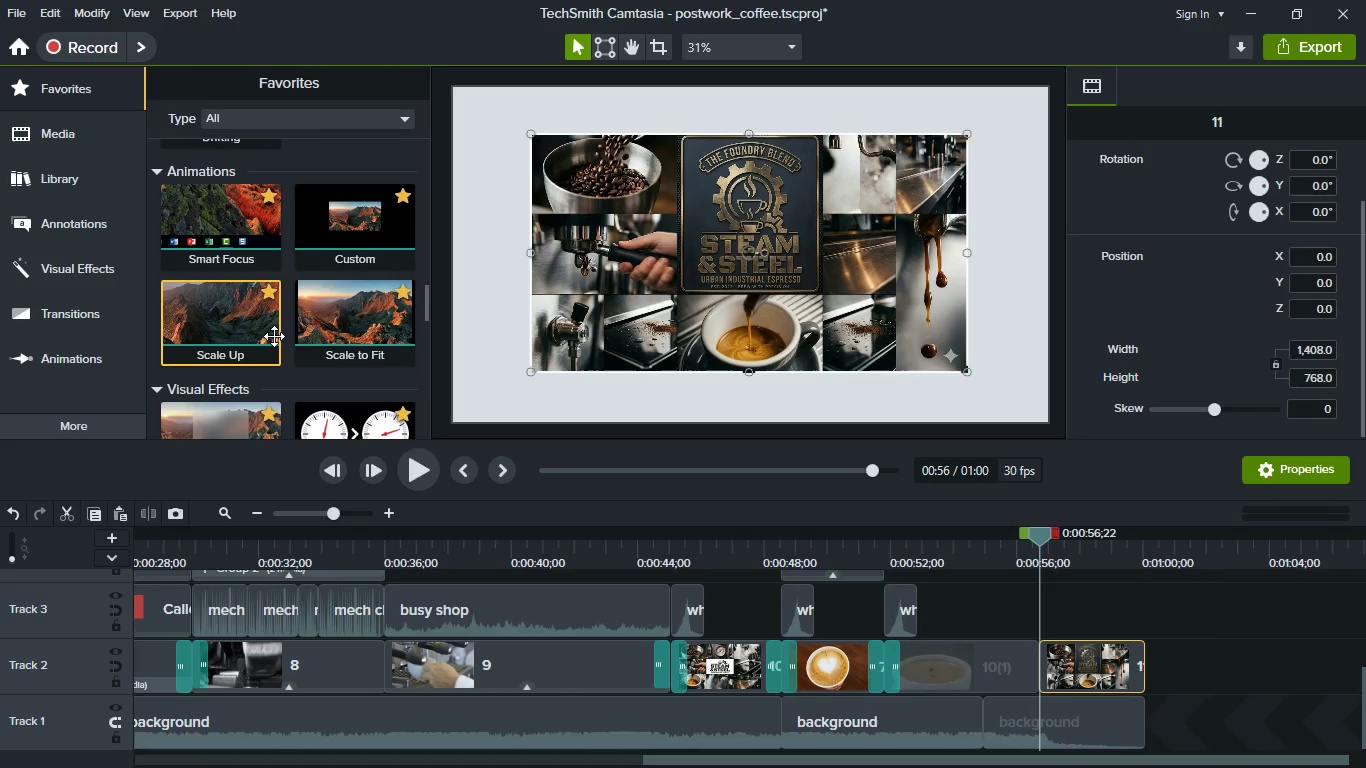 
scroll: coordinate [275, 337], scroll_direction: down, amount: 6.0
 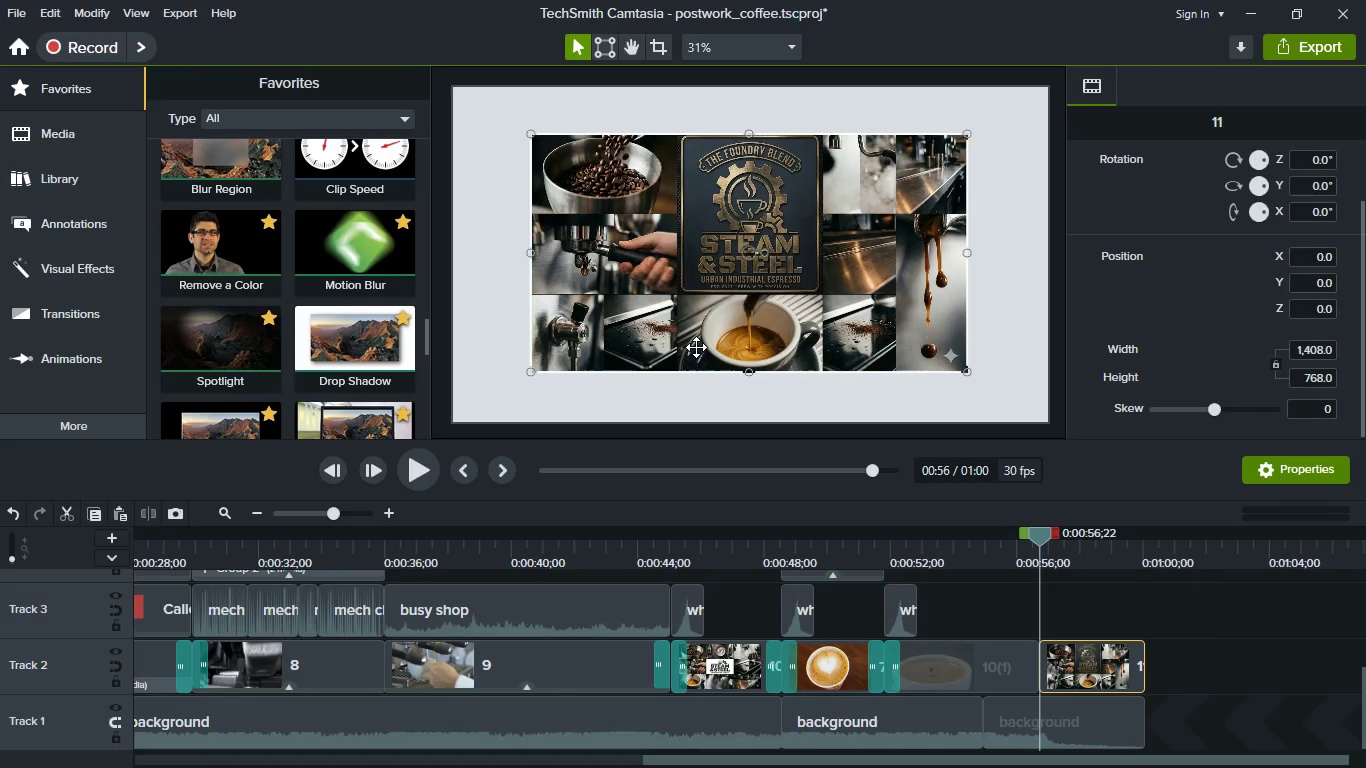 
right_click([696, 346])
 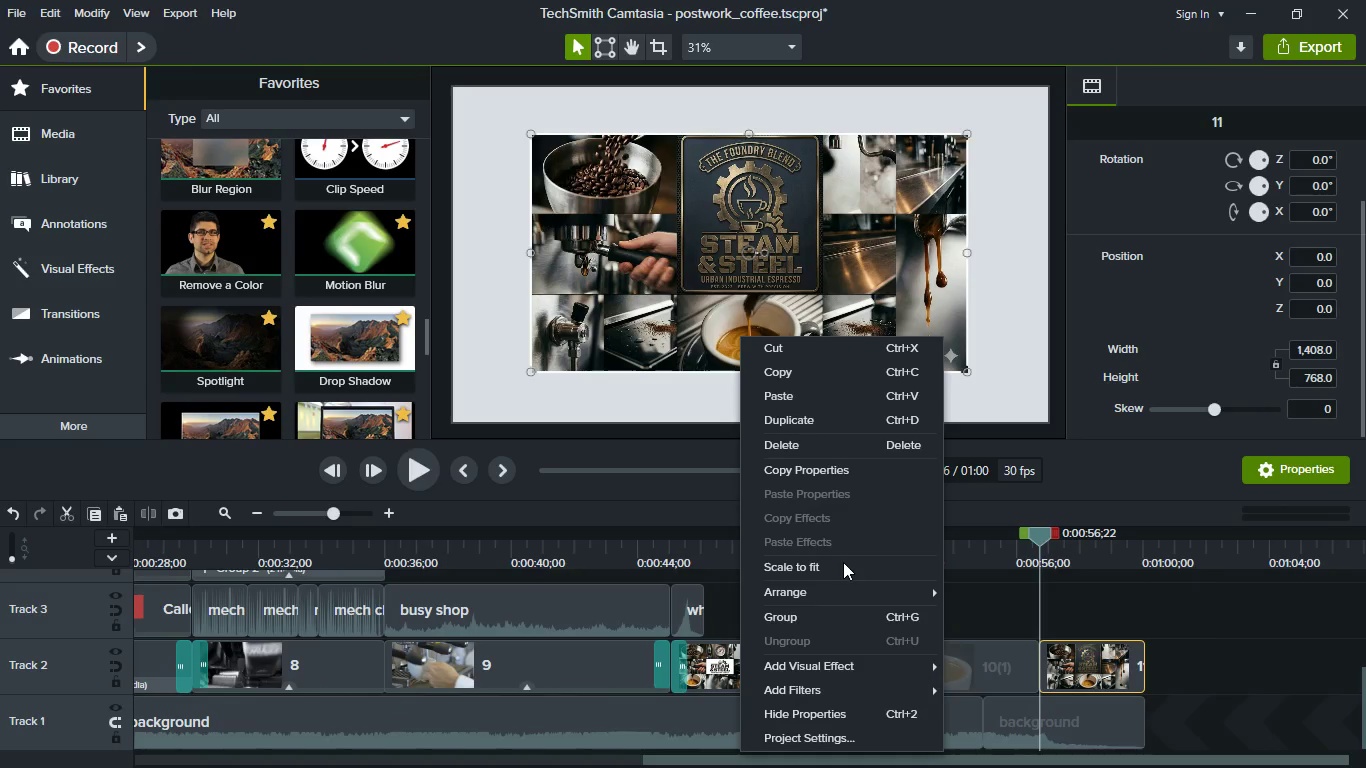 
left_click([845, 567])
 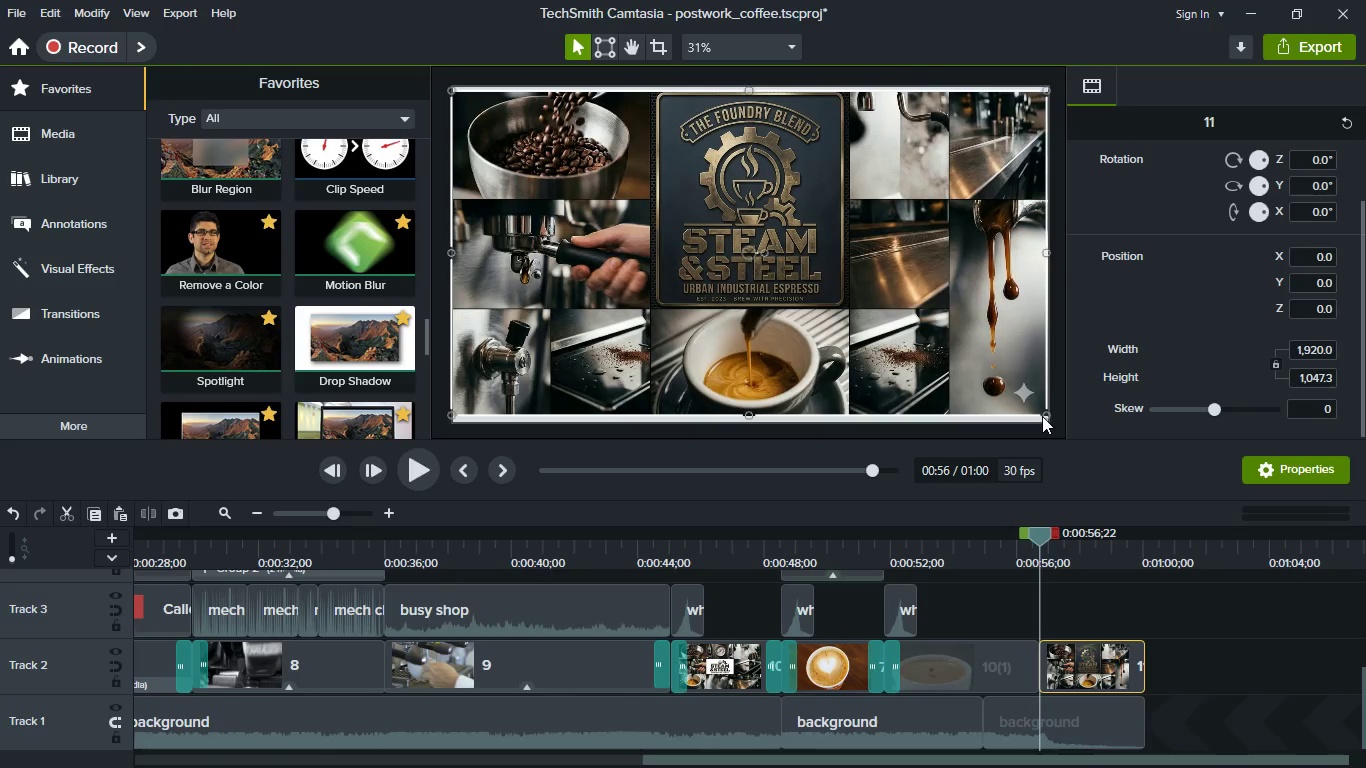 
left_click_drag(start_coordinate=[1047, 414], to_coordinate=[1056, 436])
 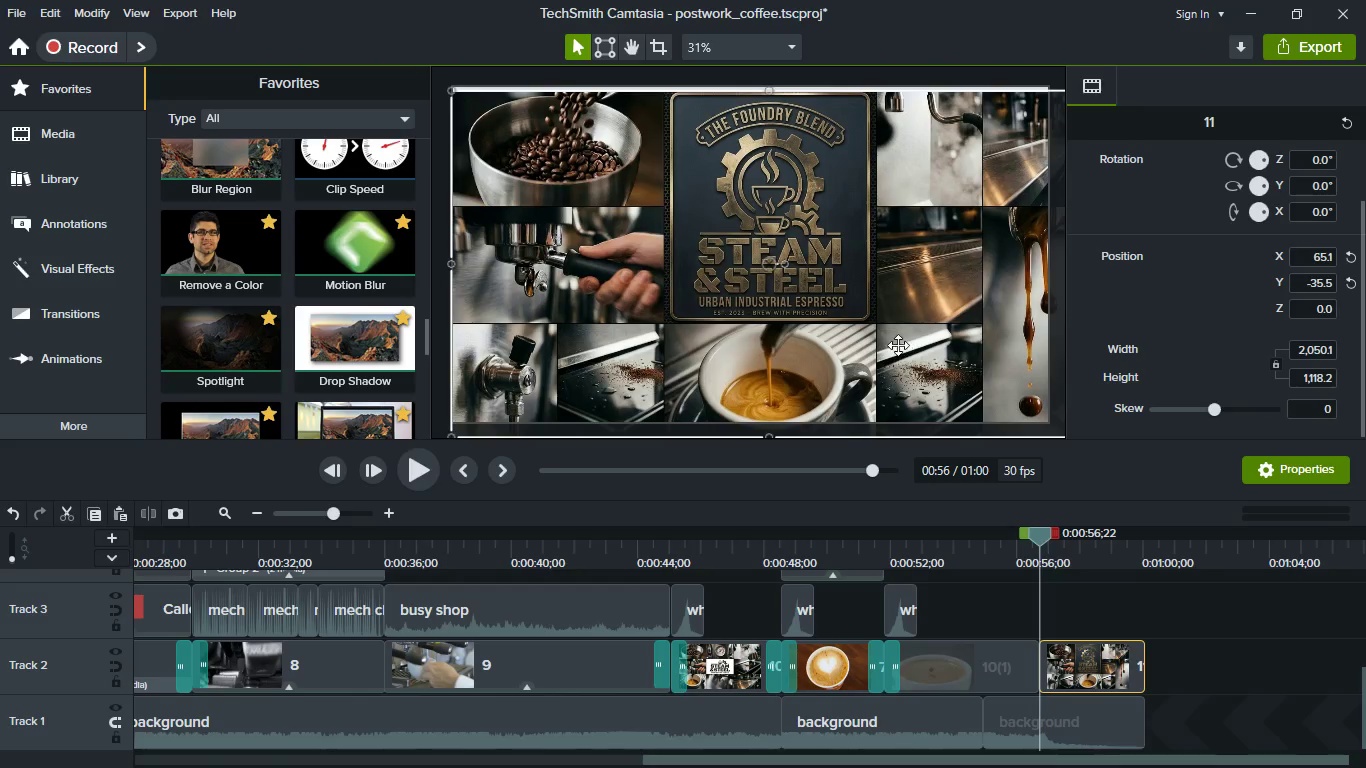 
left_click_drag(start_coordinate=[901, 348], to_coordinate=[896, 334])
 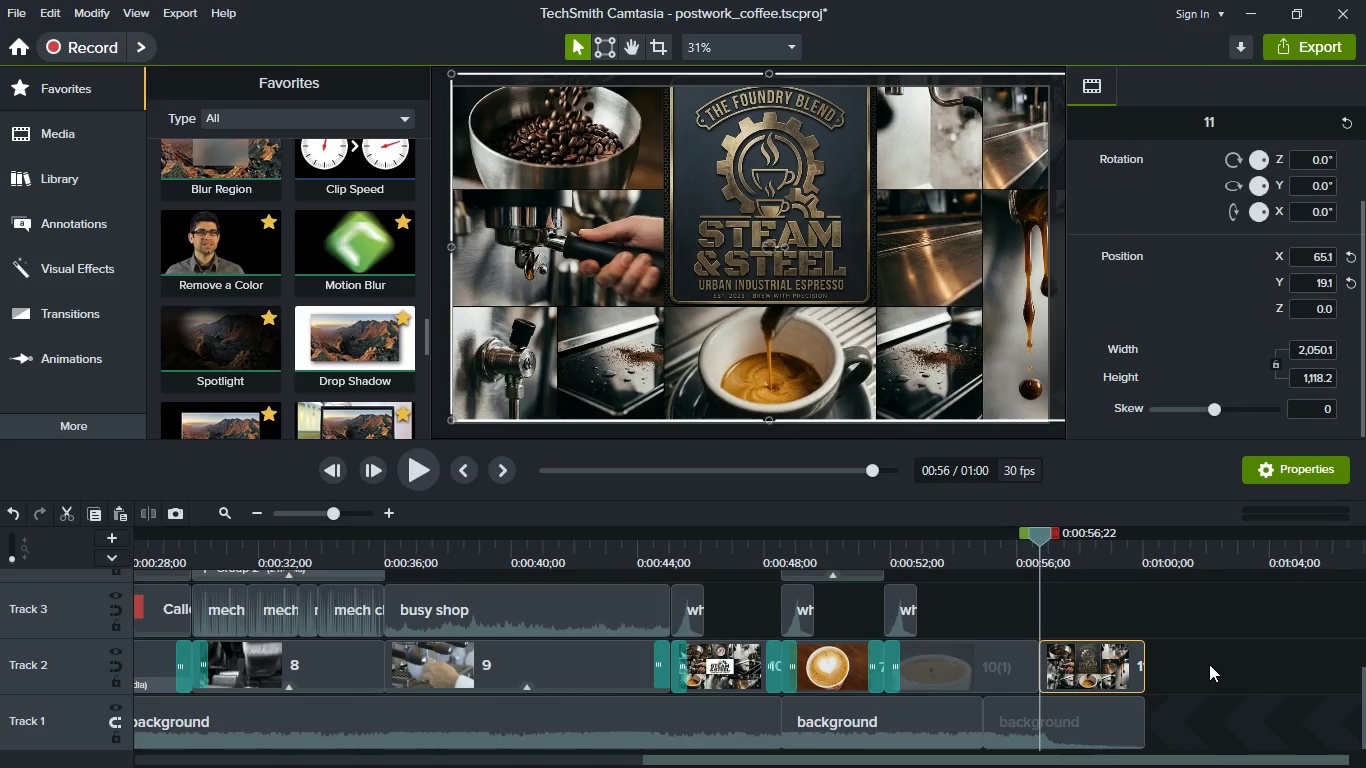 
left_click([1209, 665])
 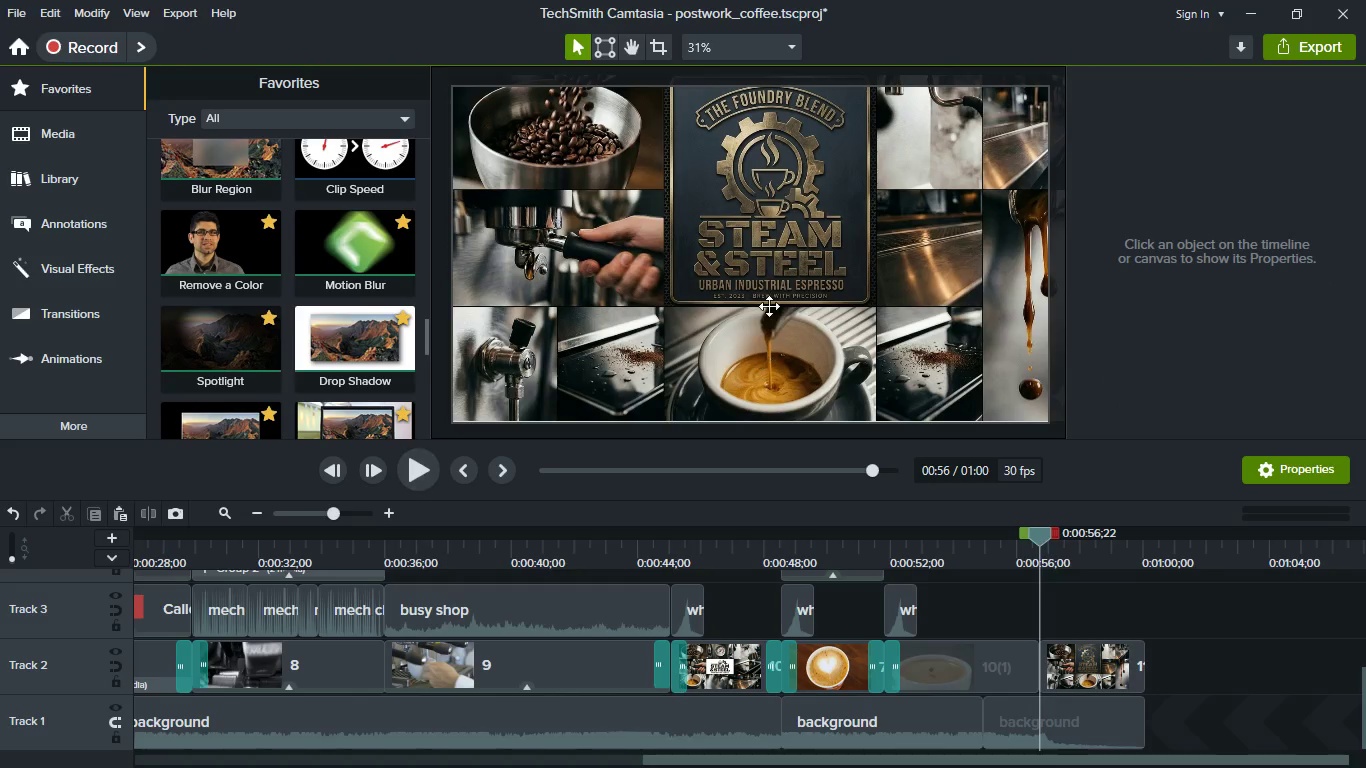 
left_click_drag(start_coordinate=[769, 306], to_coordinate=[761, 327])
 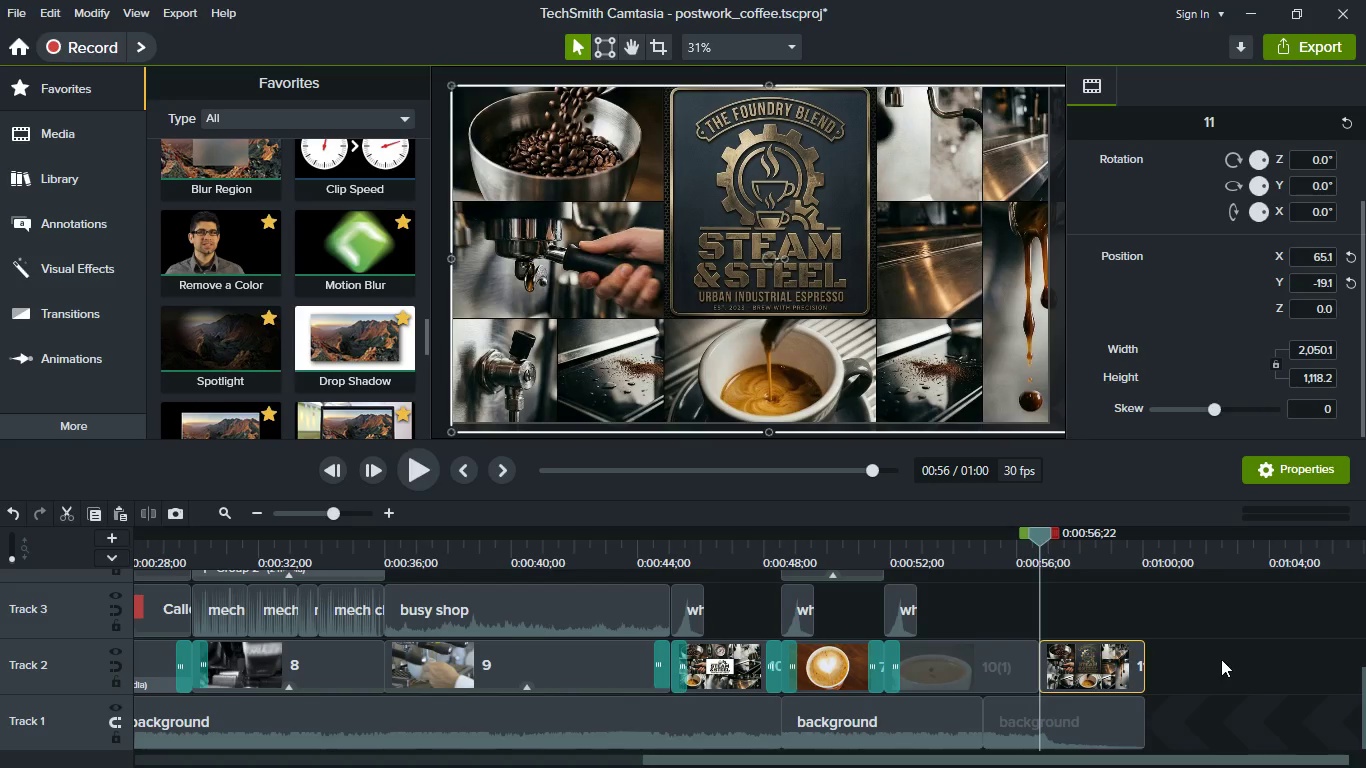 
left_click([1239, 659])
 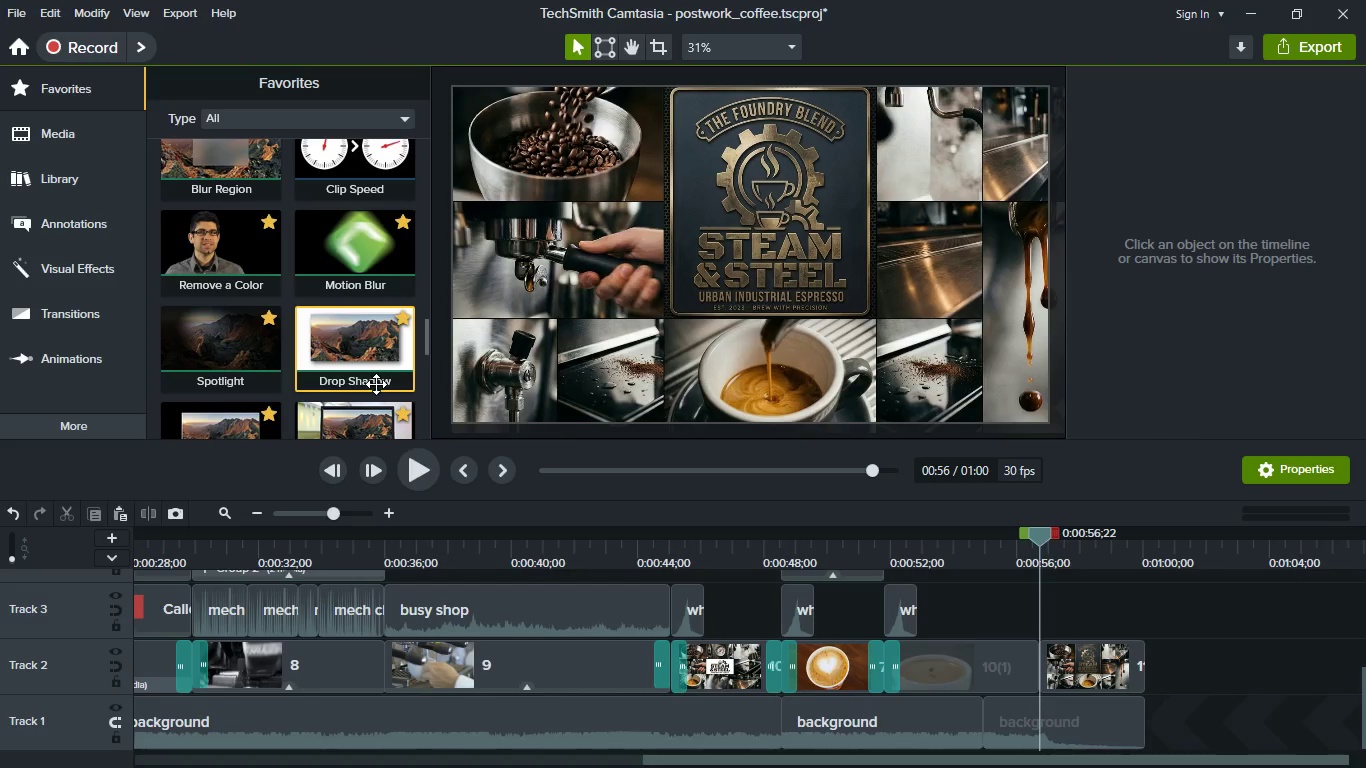 
wait(9.94)
 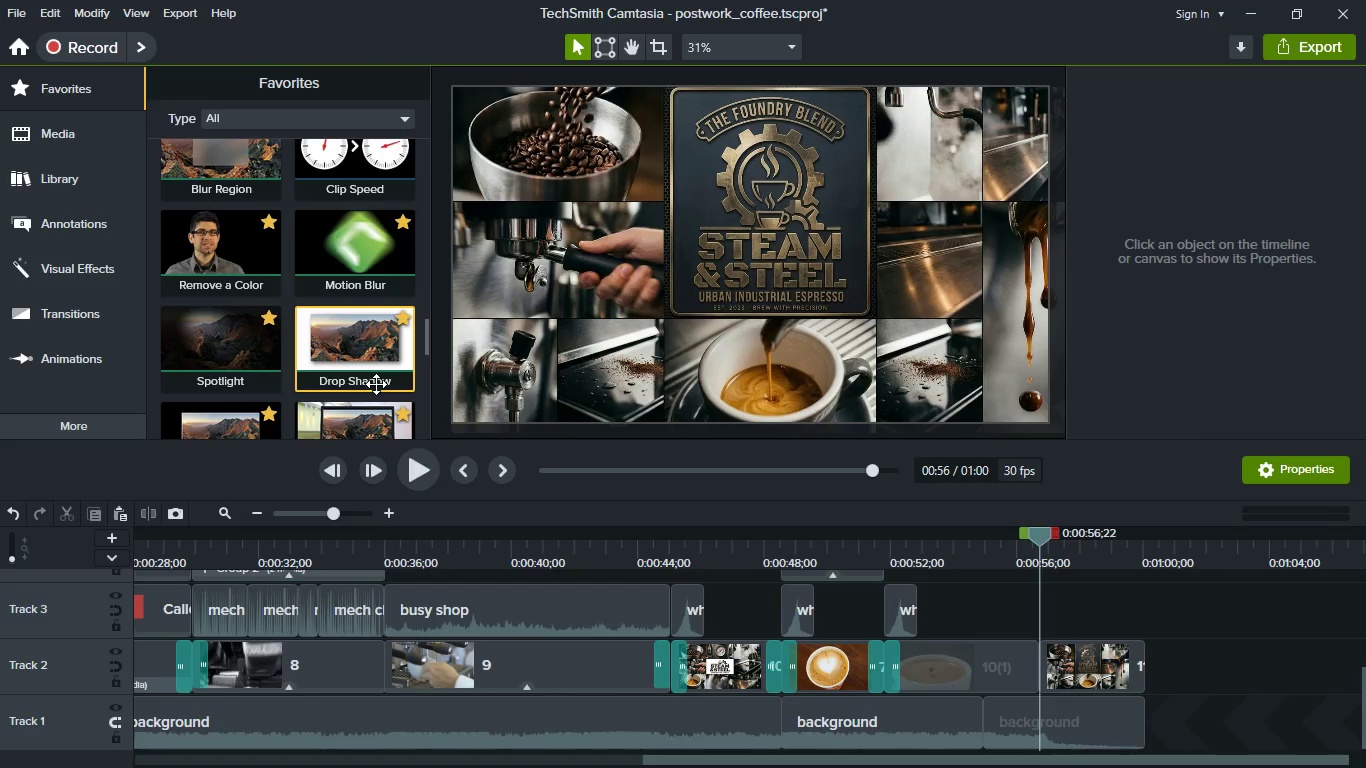 
scroll: coordinate [273, 321], scroll_direction: up, amount: 11.0
 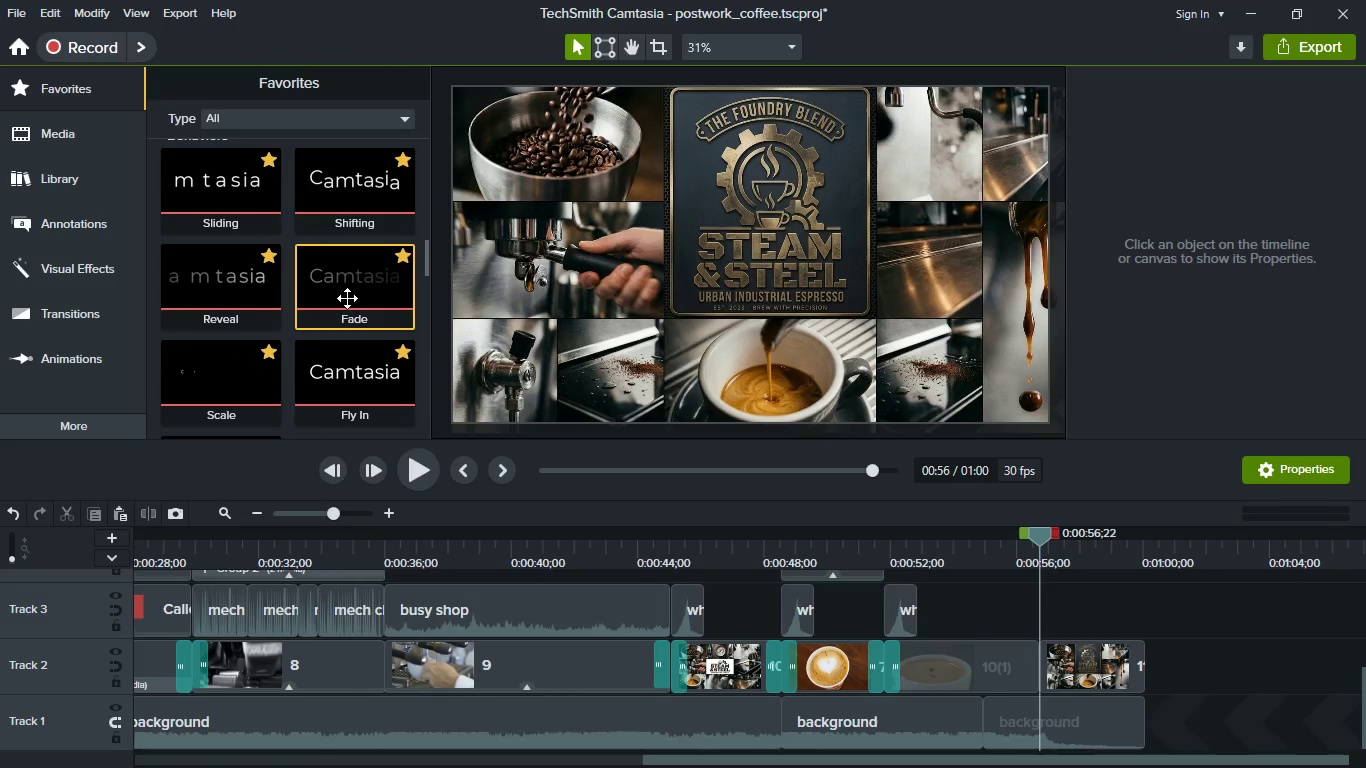 
left_click_drag(start_coordinate=[347, 298], to_coordinate=[972, 662])
 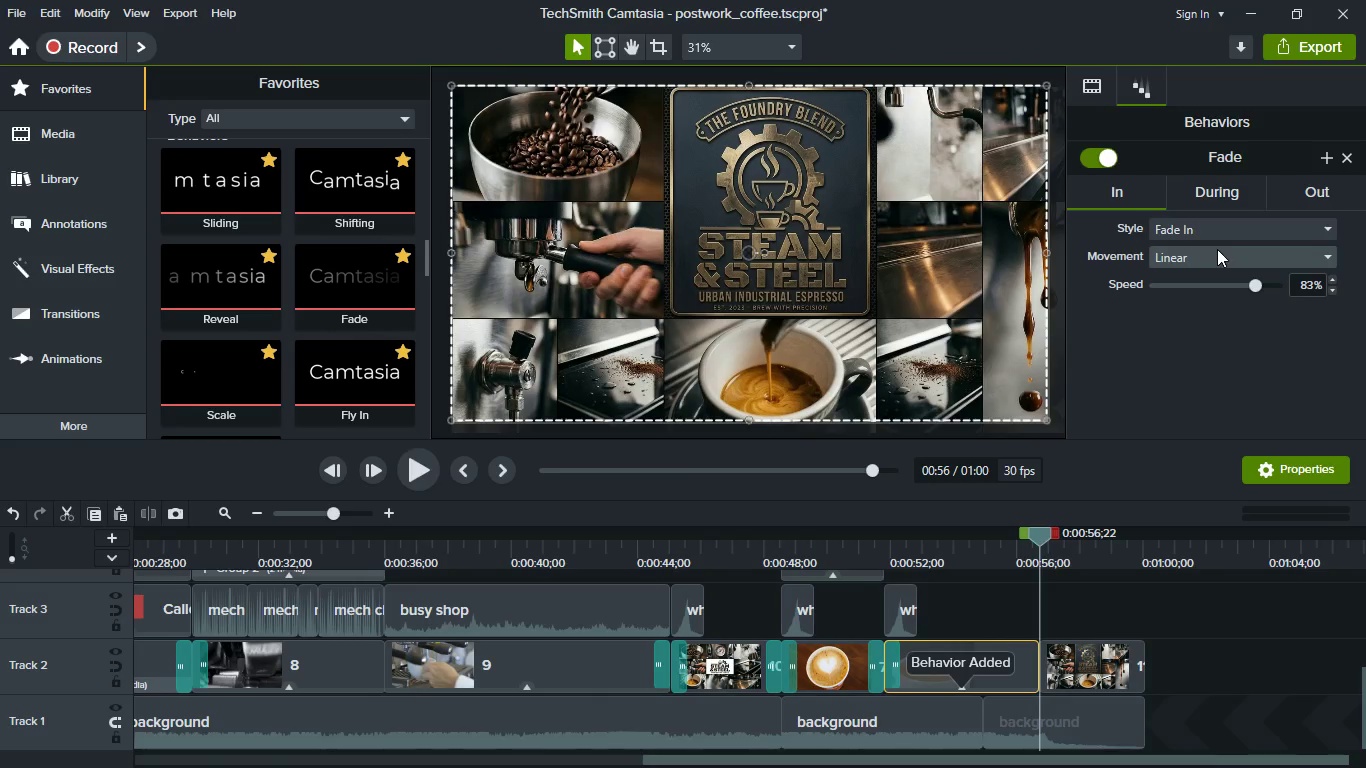 
left_click([1211, 230])
 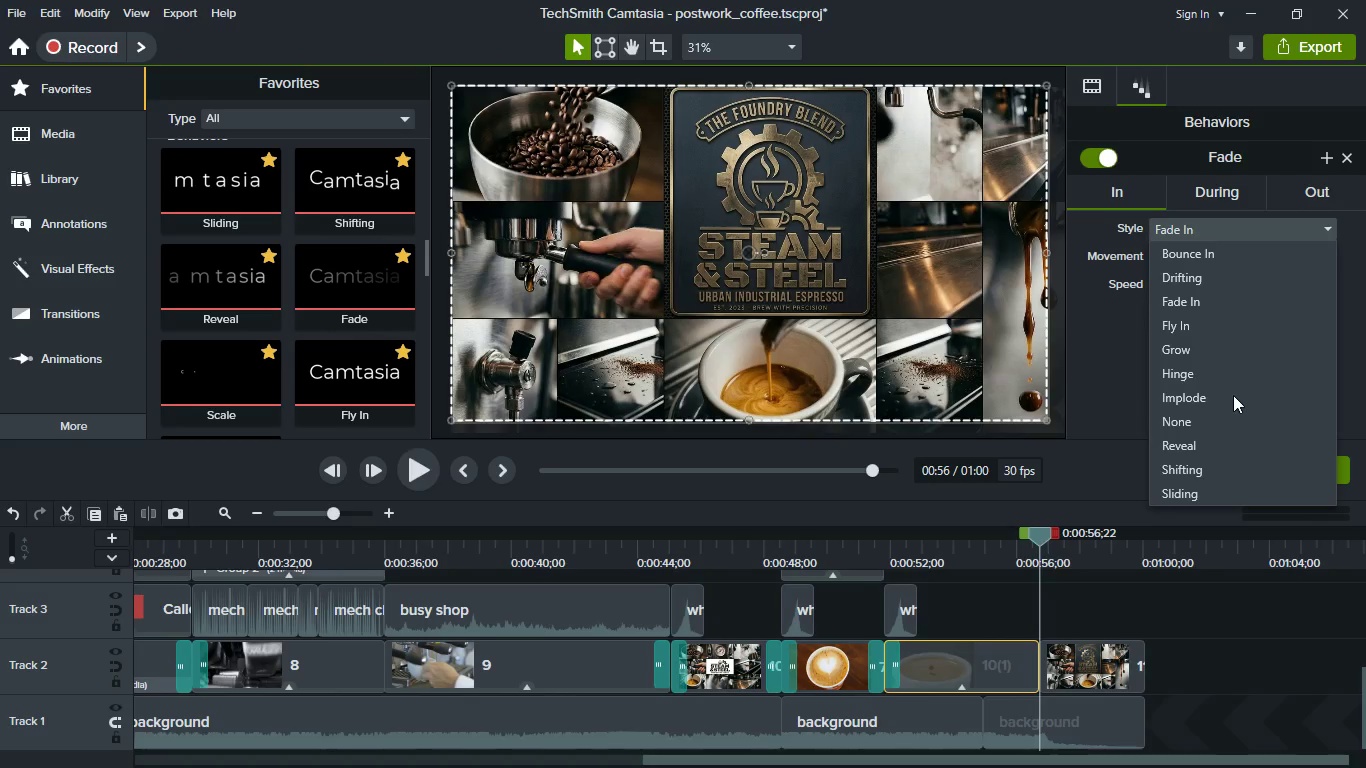 
left_click([1237, 421])
 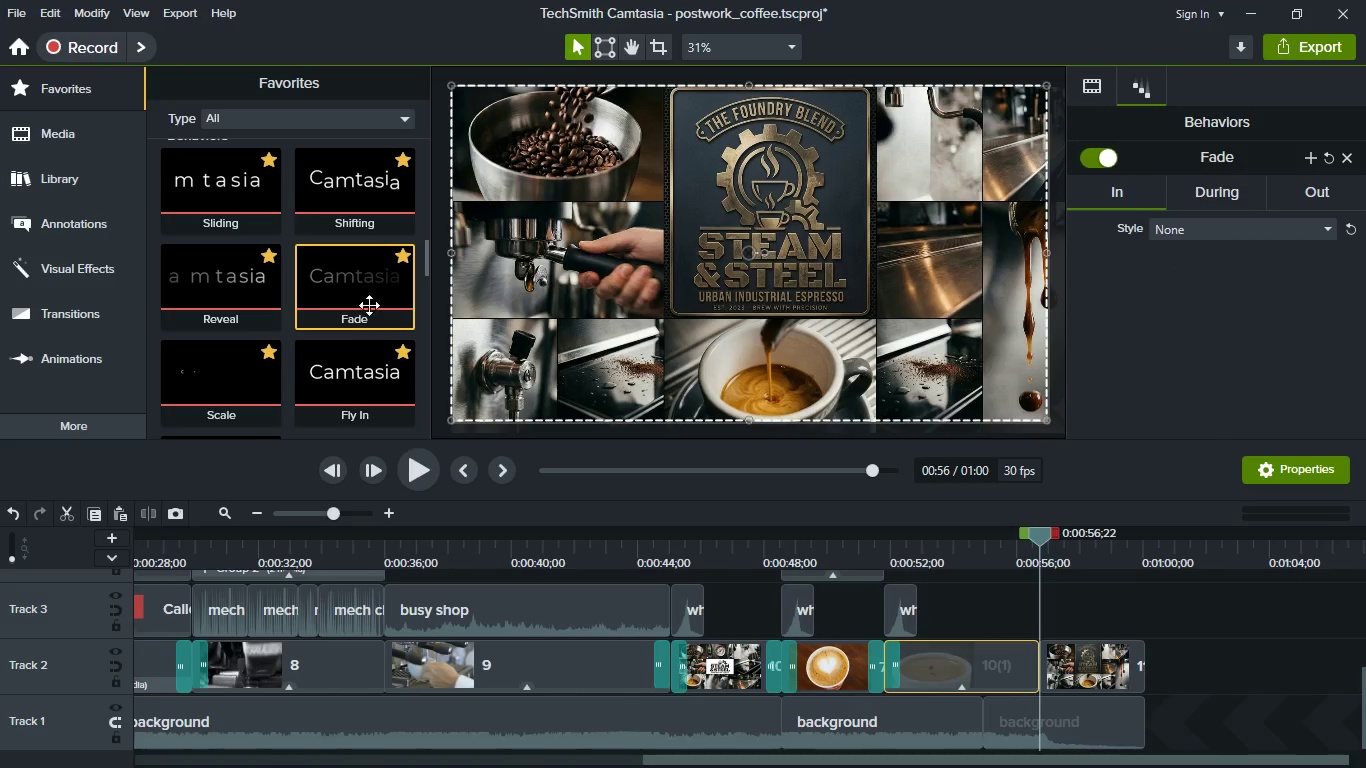 
left_click_drag(start_coordinate=[358, 300], to_coordinate=[1105, 680])
 